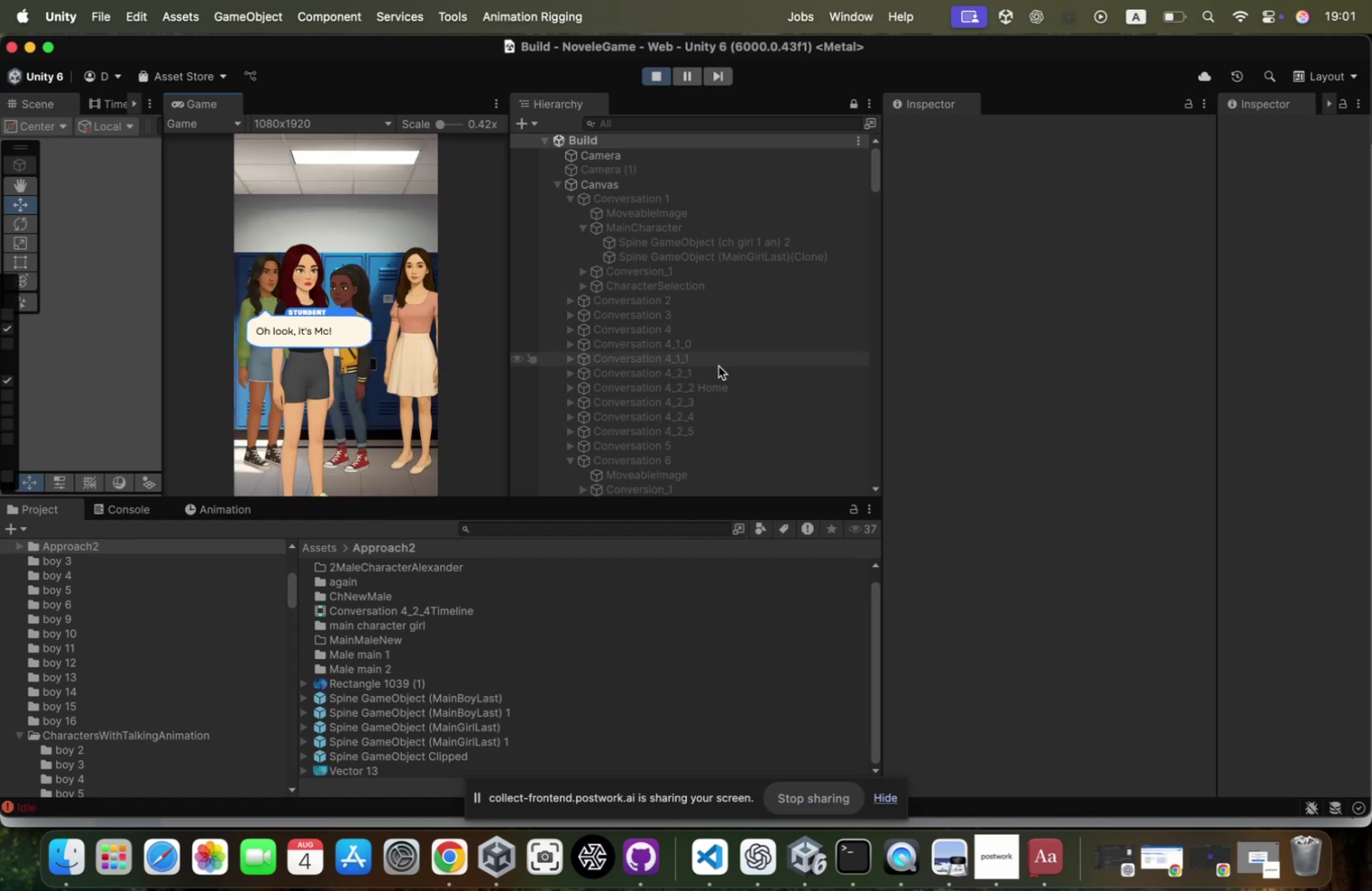 
wait(10.58)
 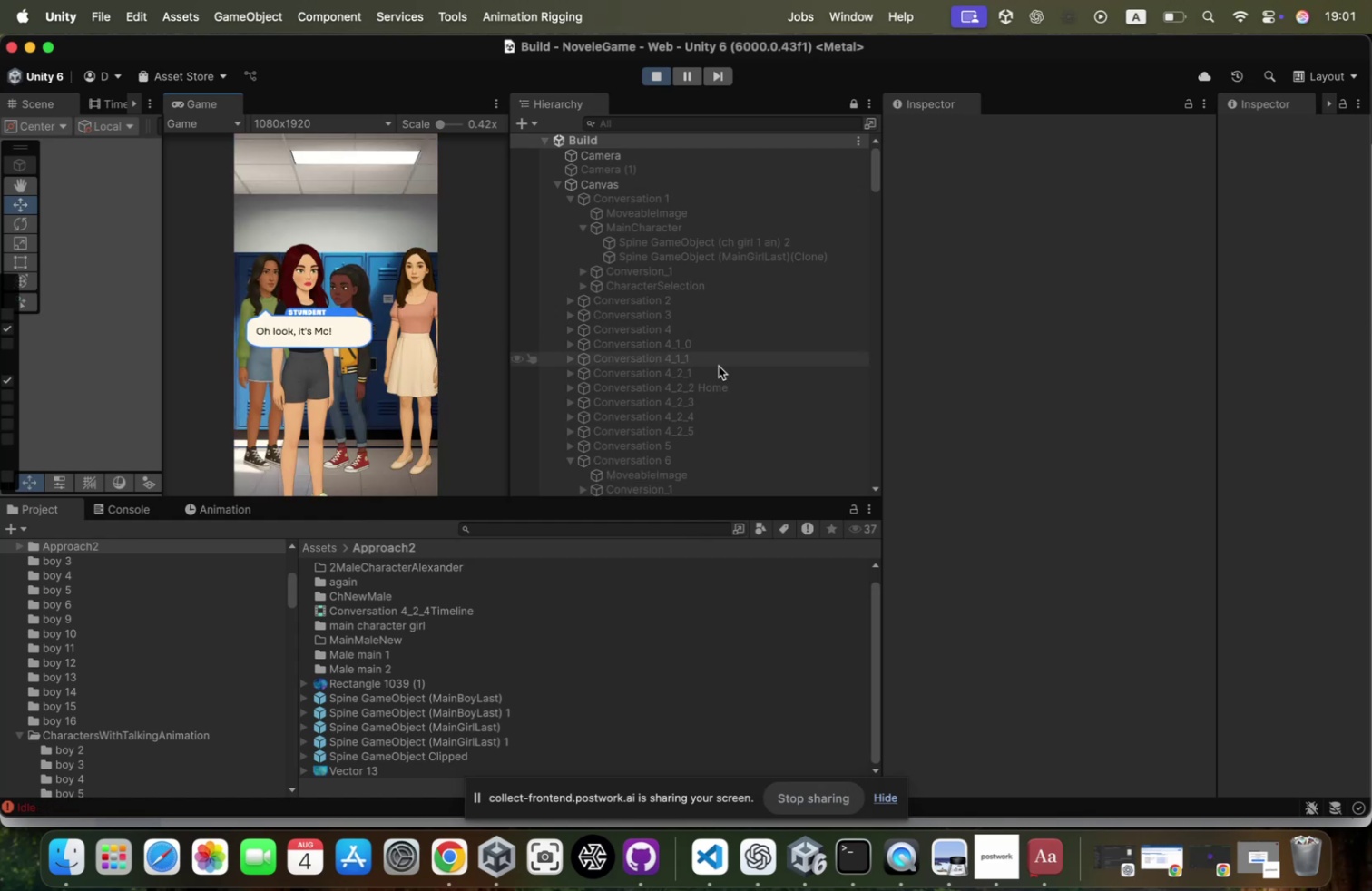 
left_click([338, 225])
 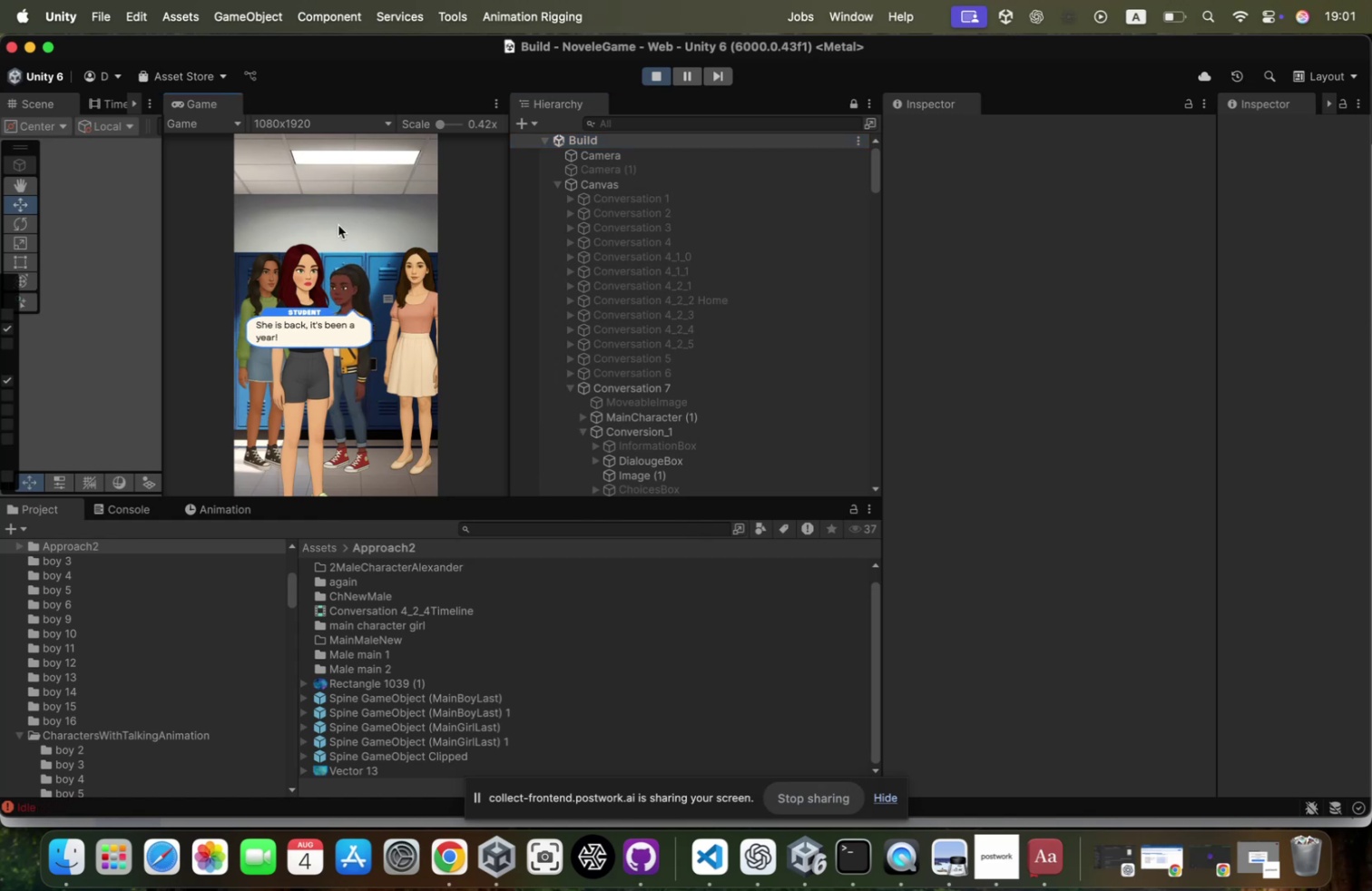 
left_click([358, 388])
 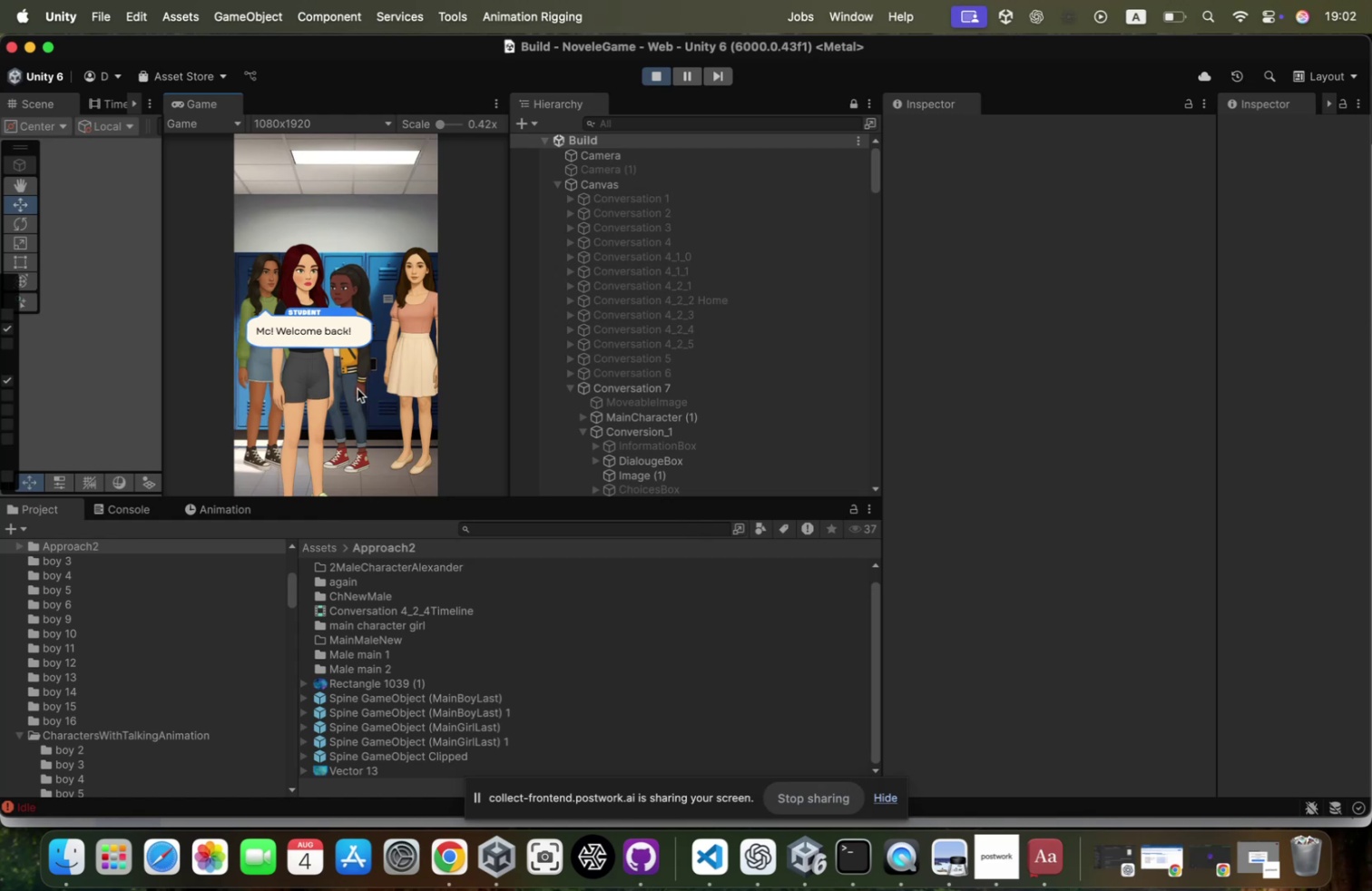 
wait(16.88)
 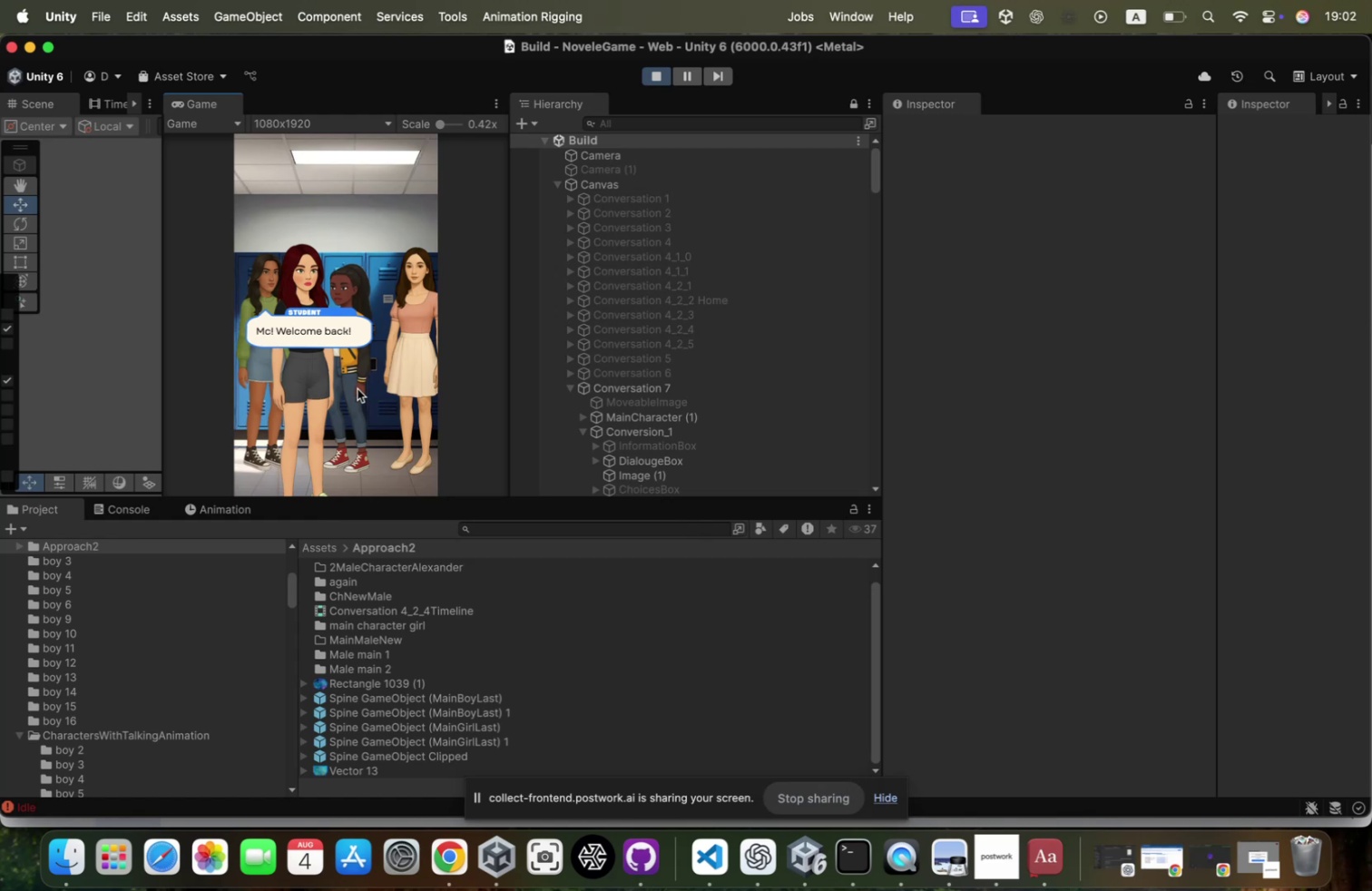 
left_click([358, 387])
 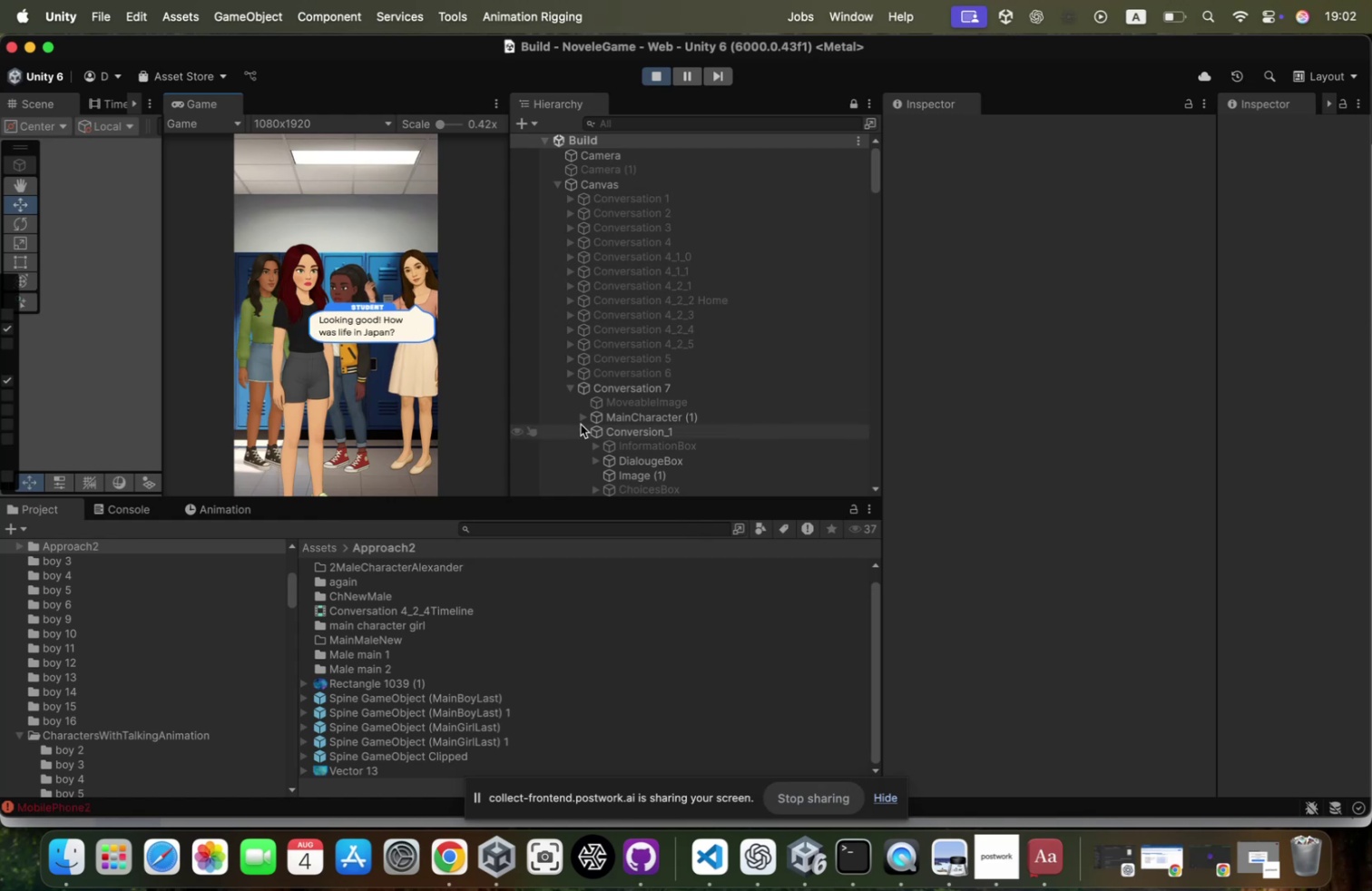 
left_click([665, 379])
 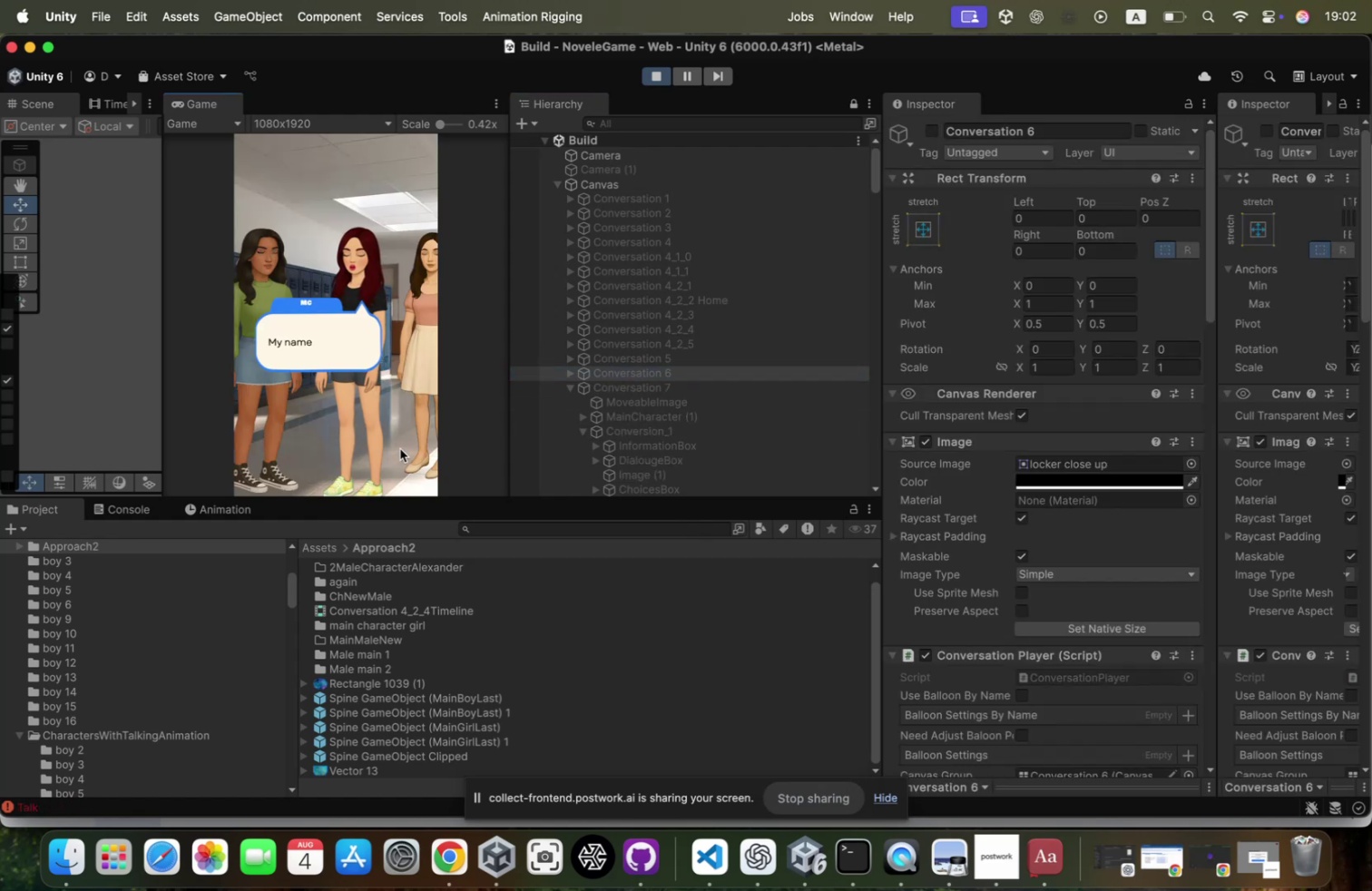 
left_click([408, 426])
 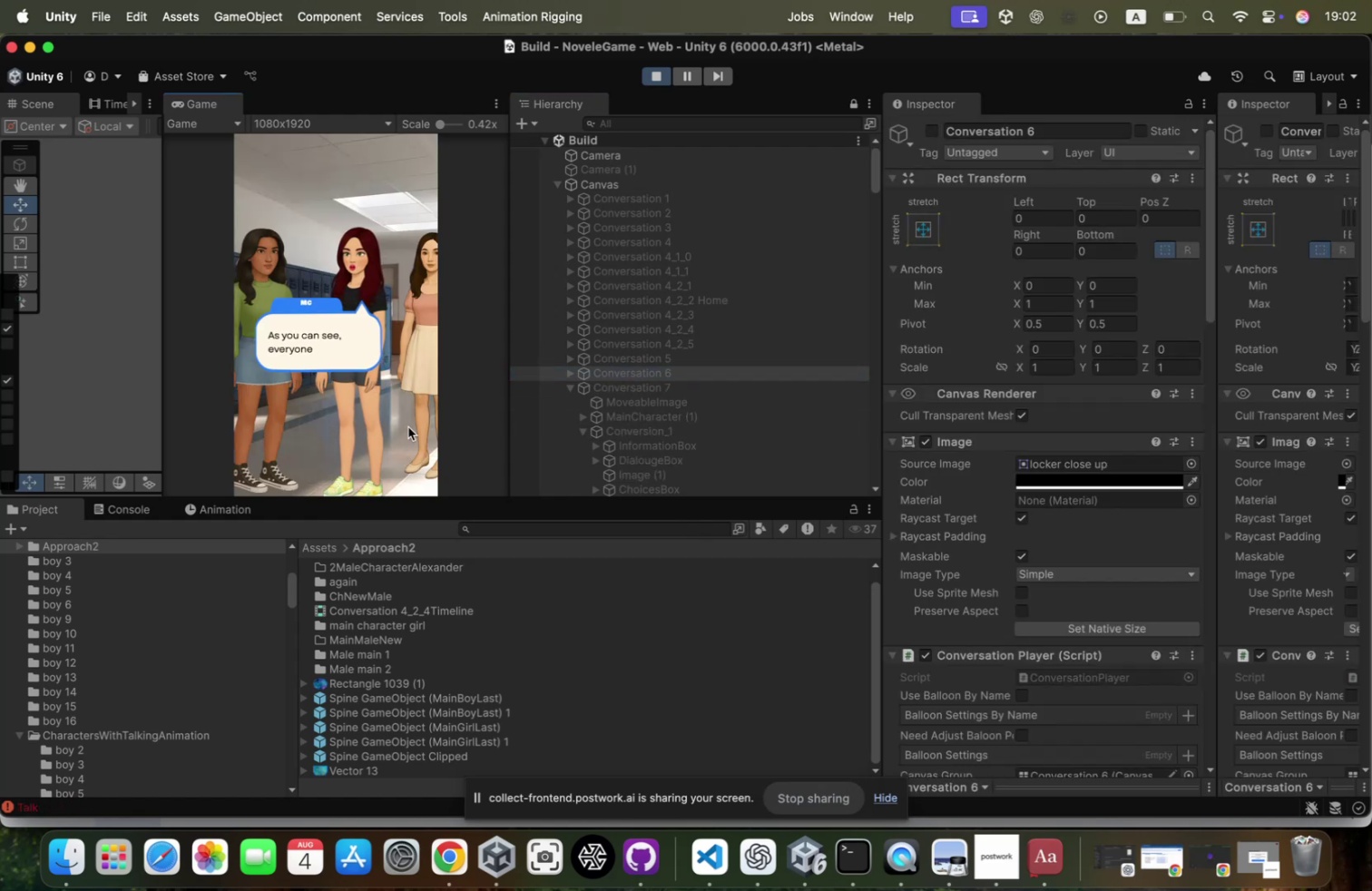 
left_click([408, 426])
 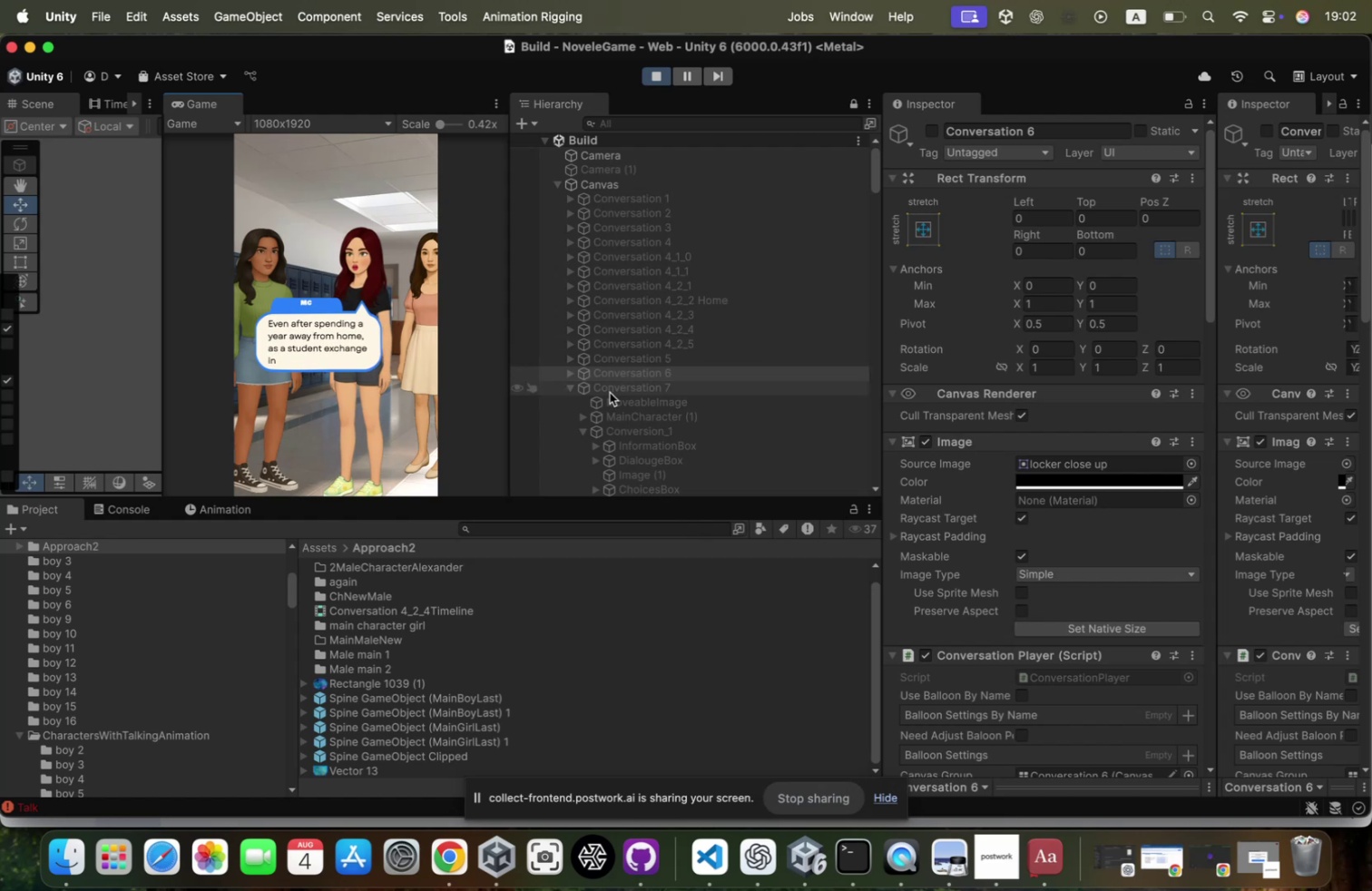 
left_click([568, 386])
 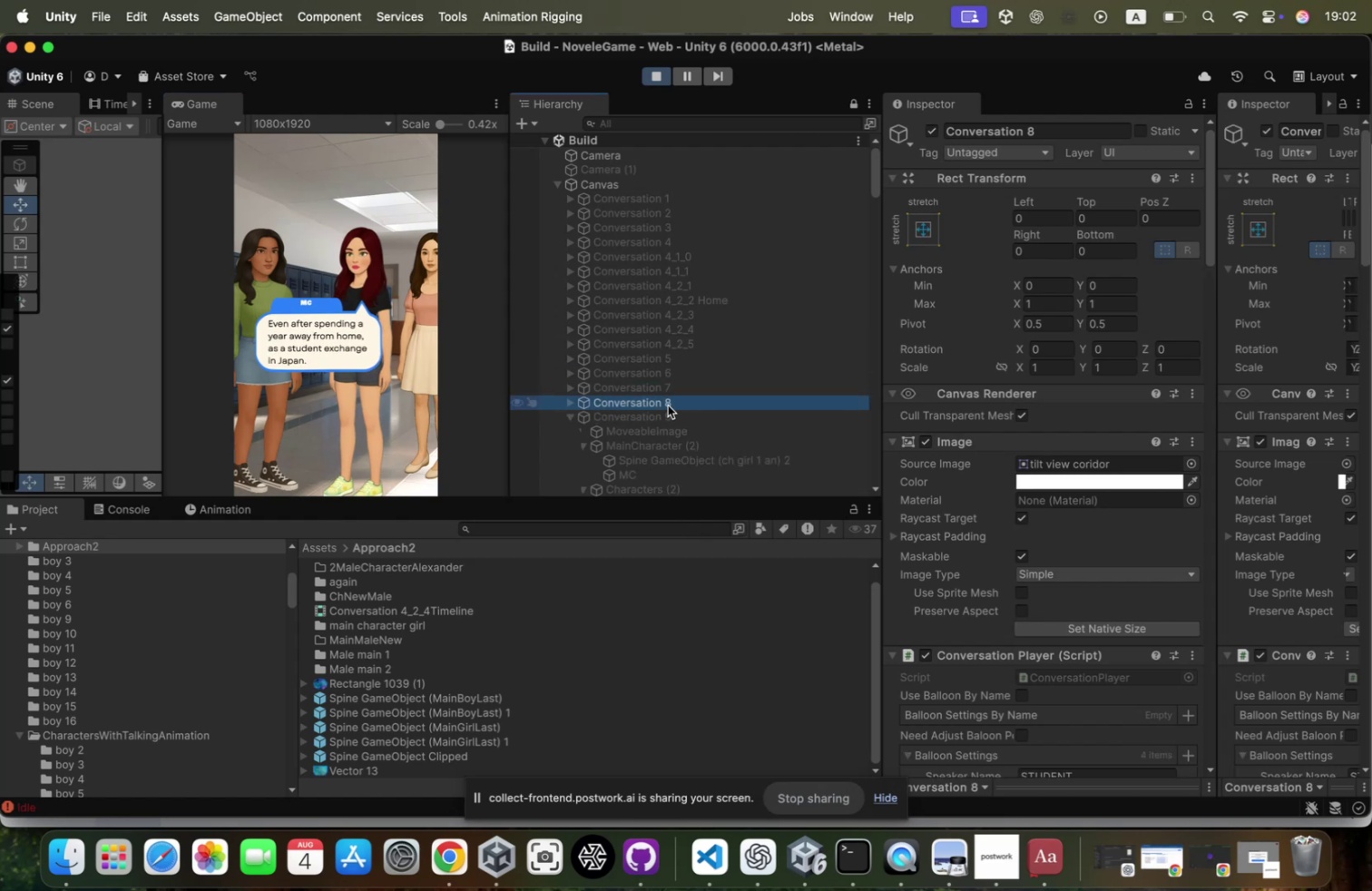 
key(ArrowRight)
 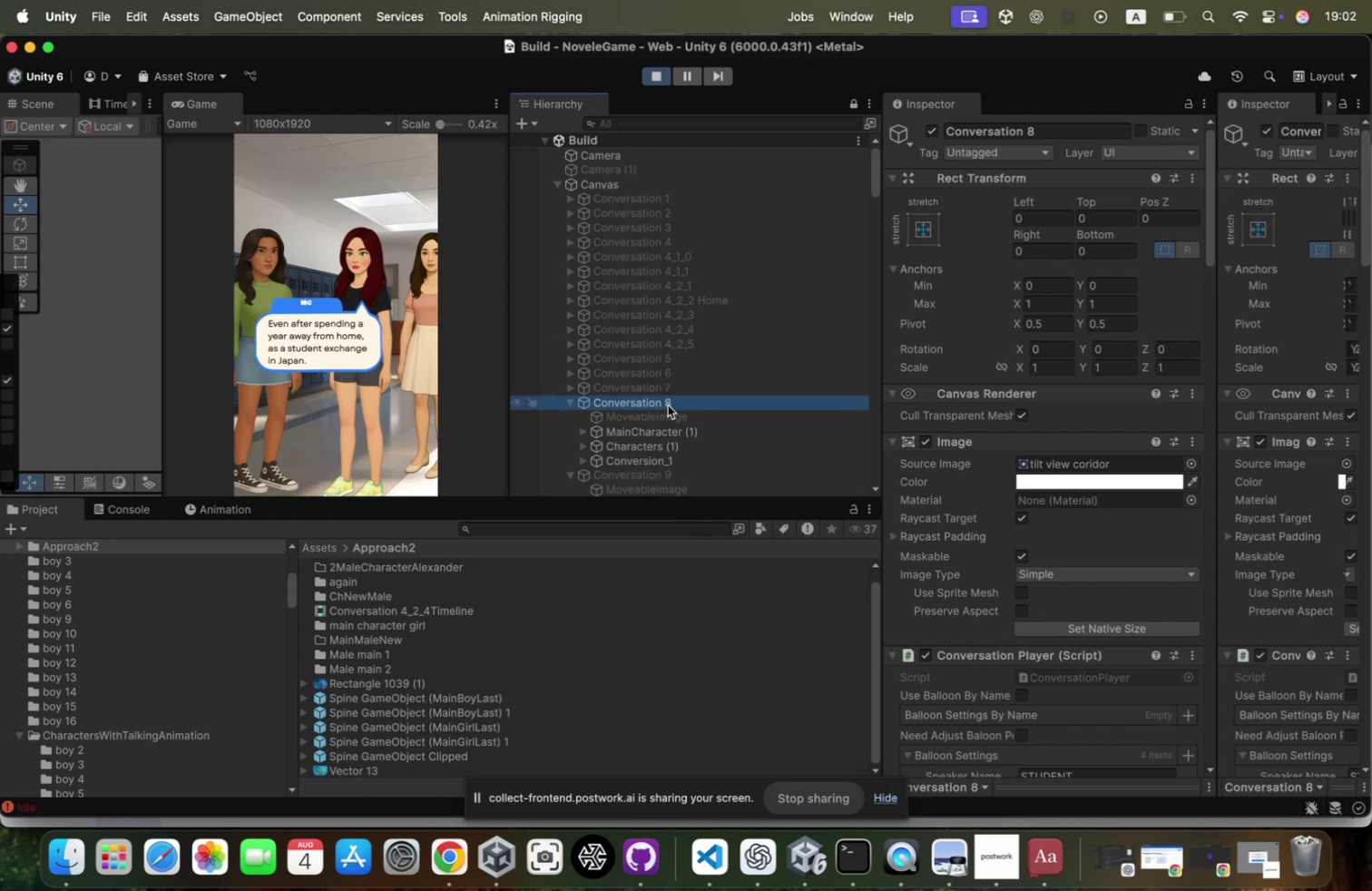 
scroll: coordinate [711, 356], scroll_direction: down, amount: 39.0
 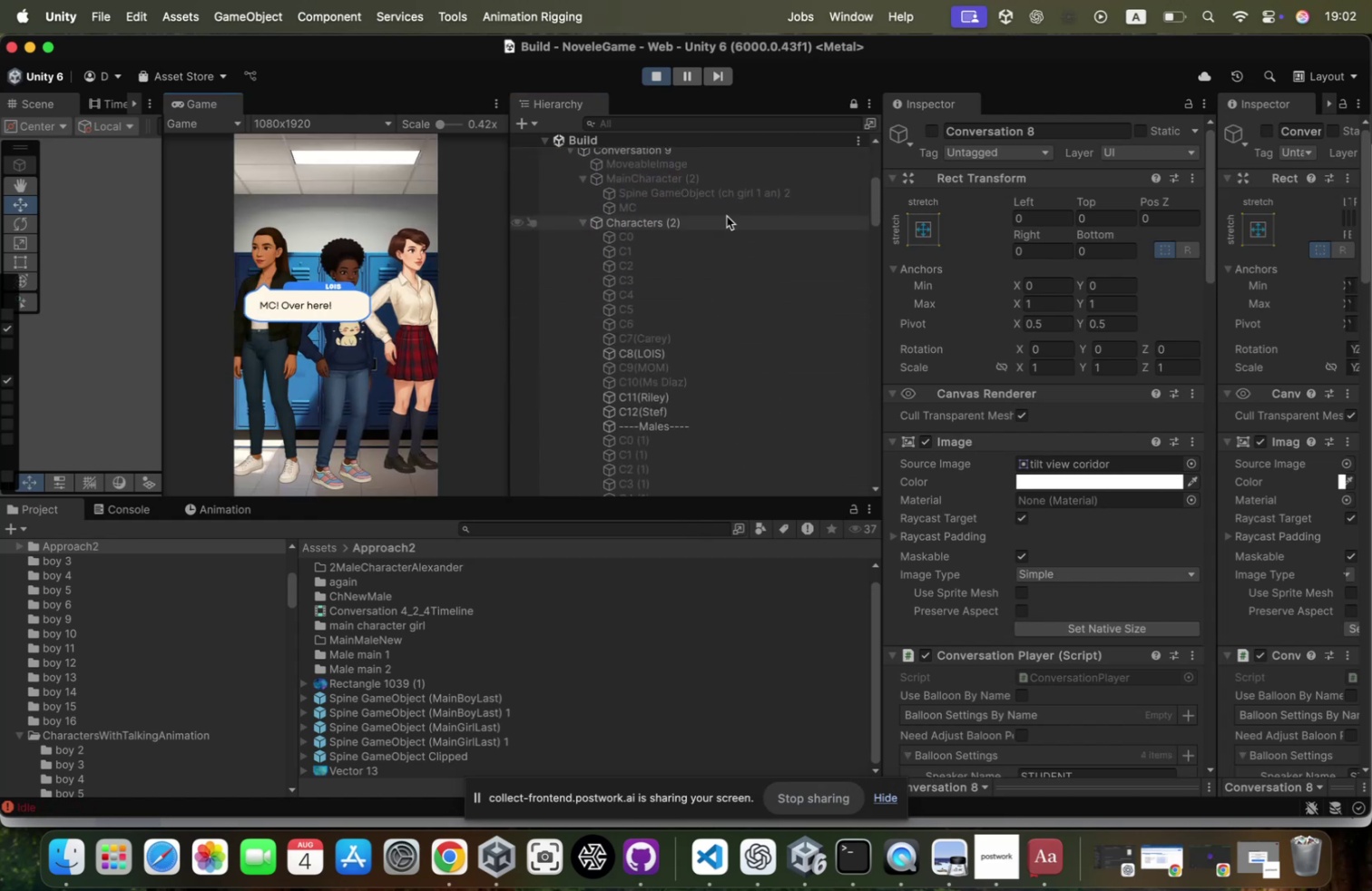 
scroll: coordinate [723, 242], scroll_direction: up, amount: 1.0
 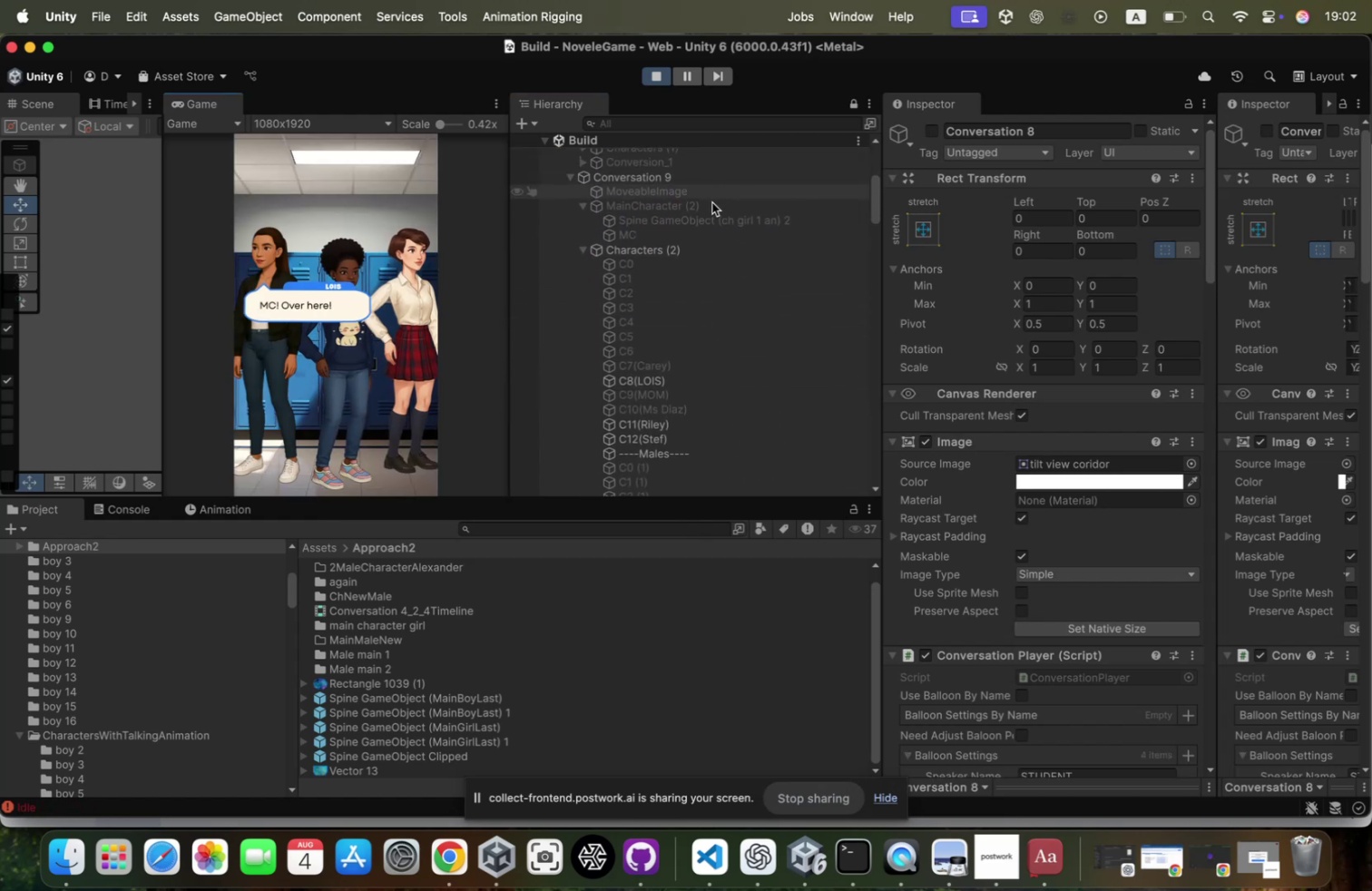 
scroll: coordinate [711, 223], scroll_direction: down, amount: 23.0
 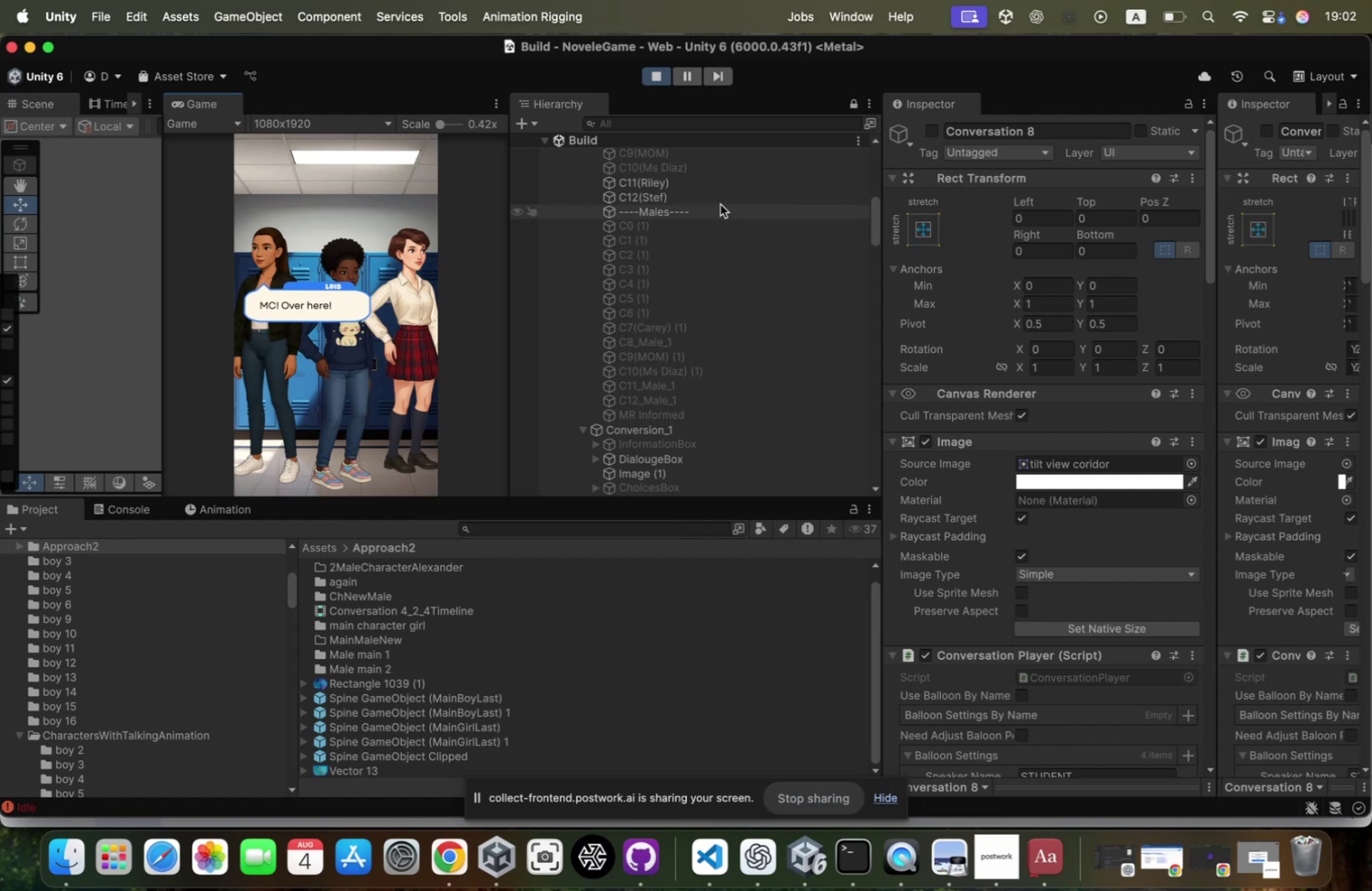 
scroll: coordinate [676, 217], scroll_direction: up, amount: 11.0
 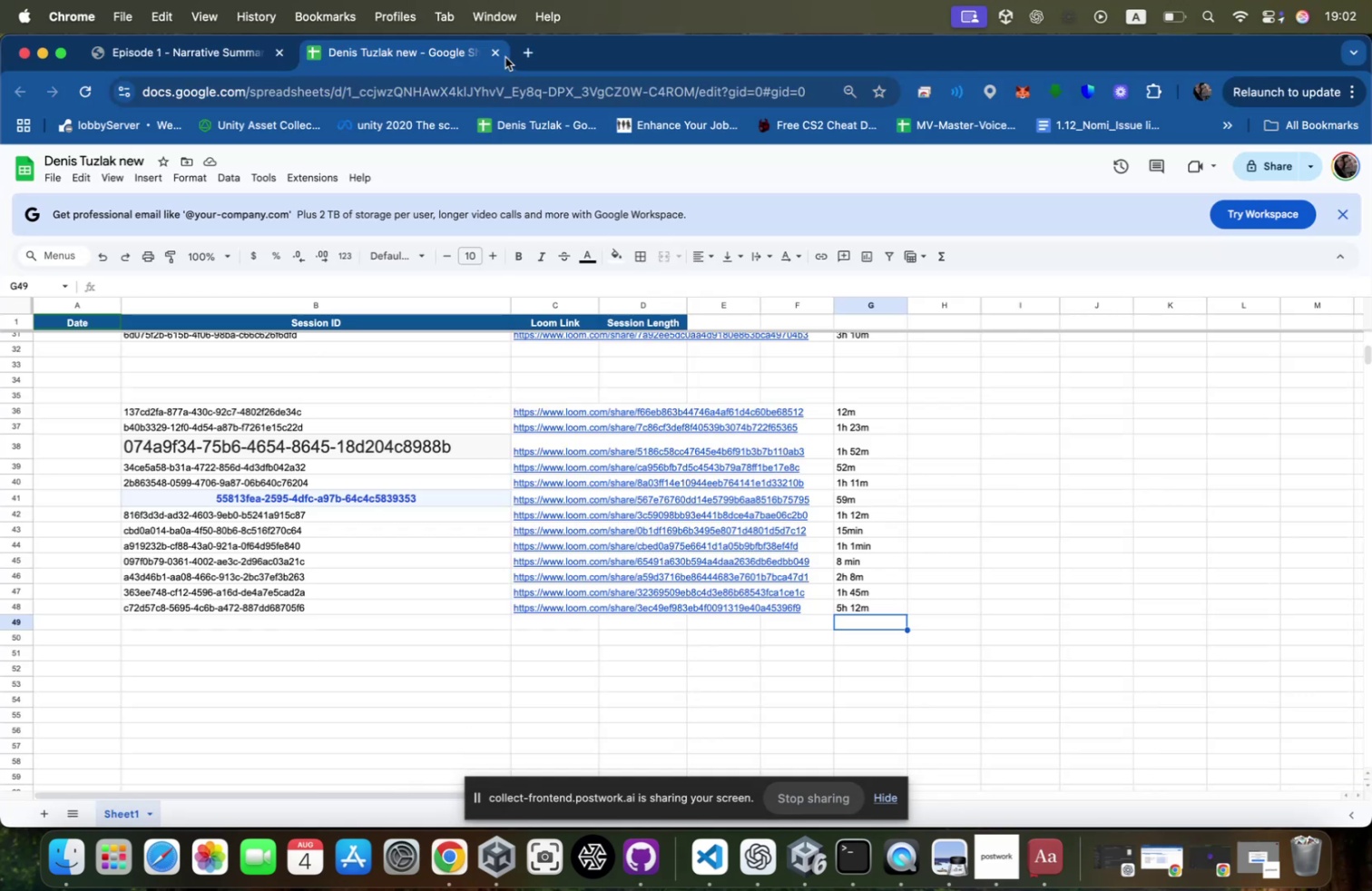 
wait(6.21)
 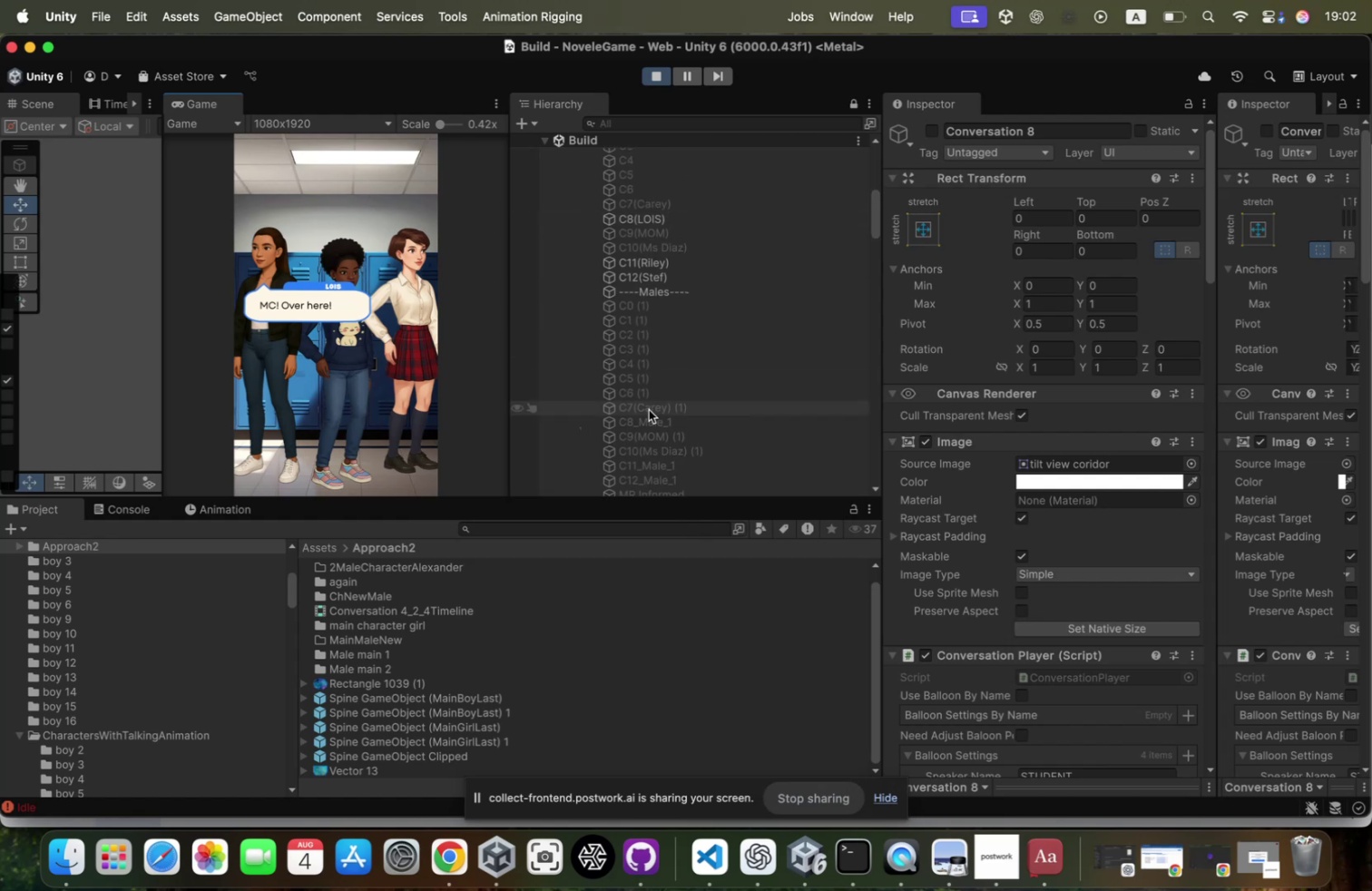 
left_click([530, 50])
 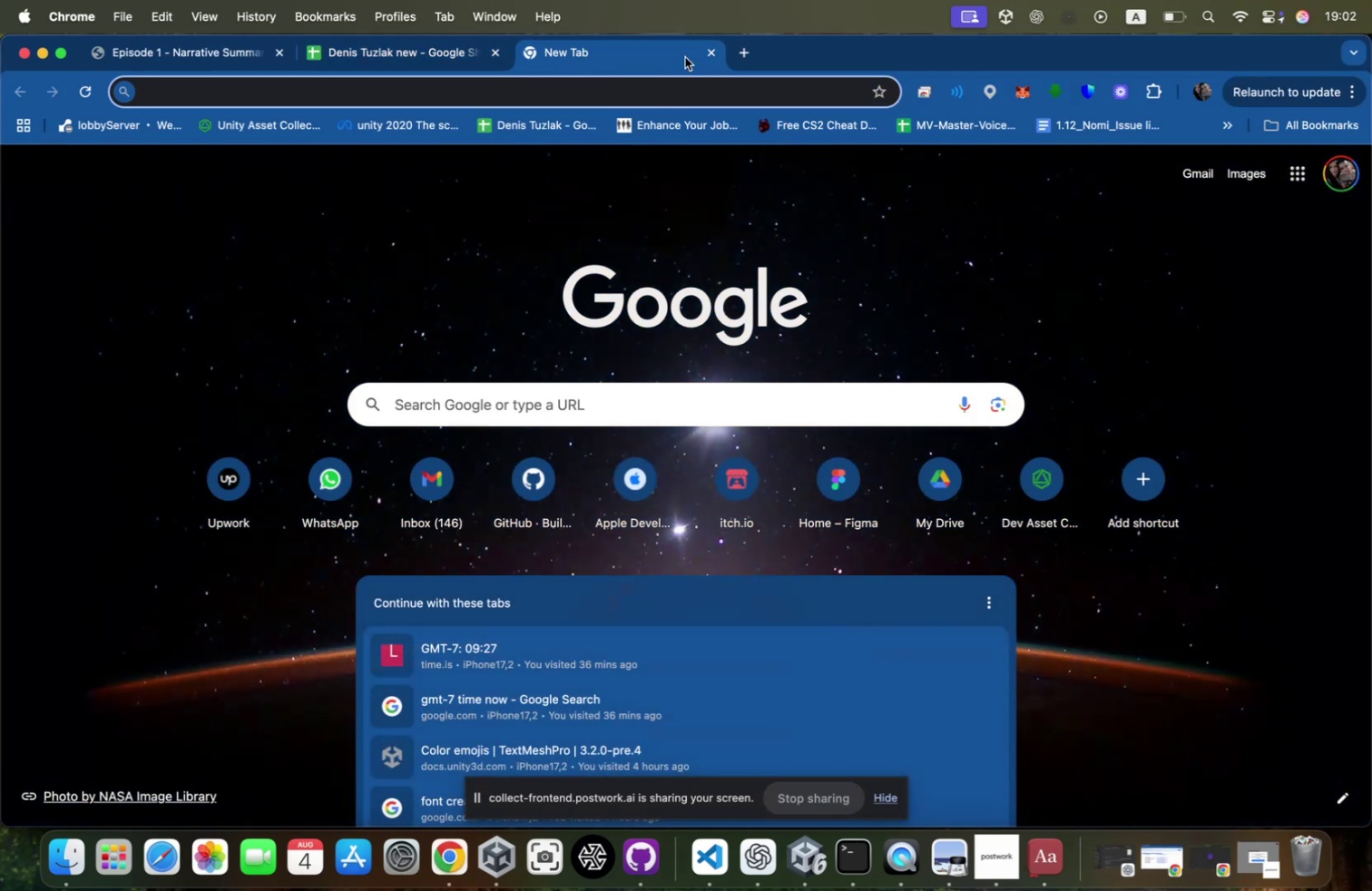 
left_click([707, 51])
 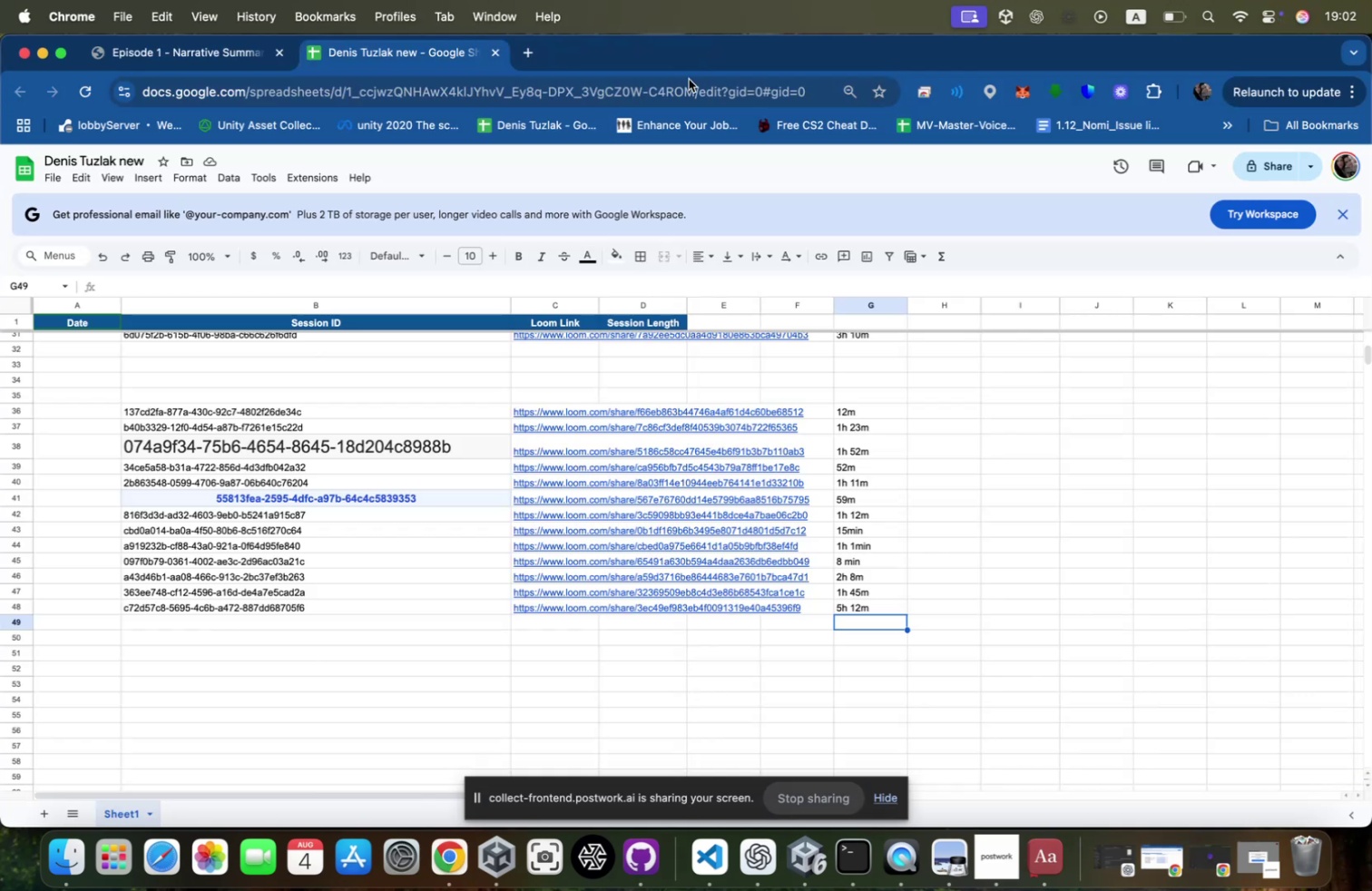 
hold_key(key=CommandLeft, duration=0.43)
 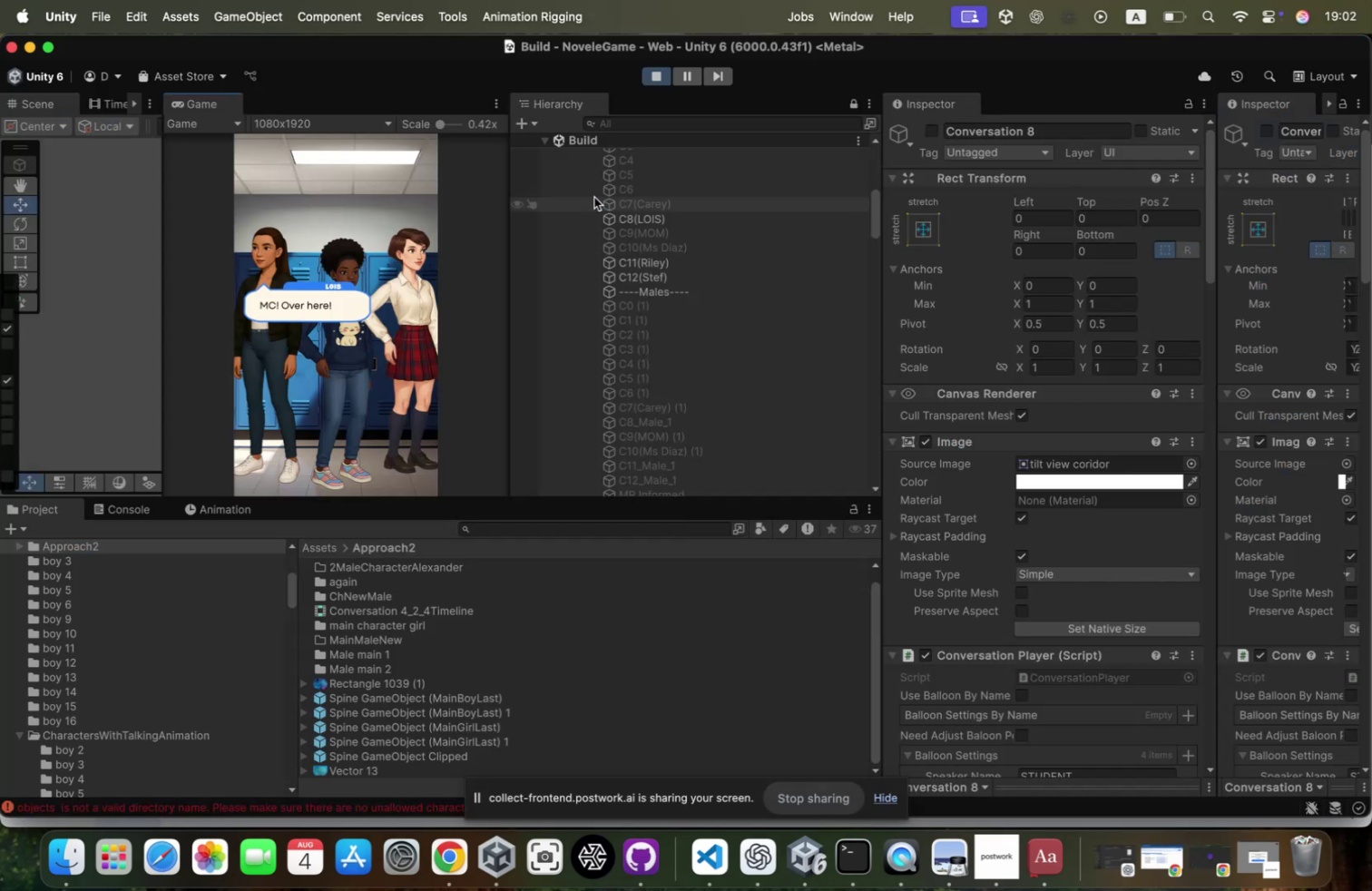 
hold_key(key=Tab, duration=0.59)
 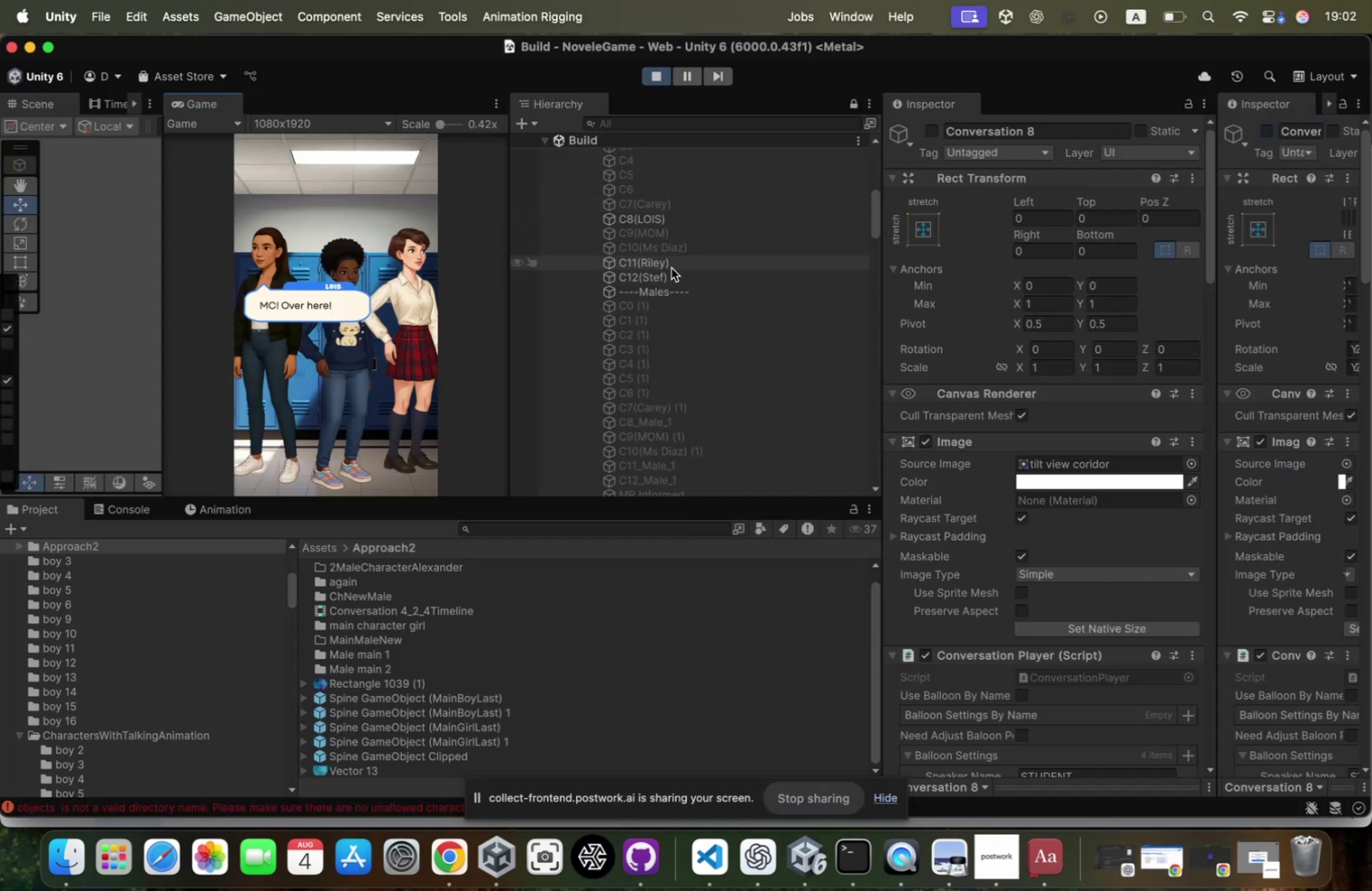 
left_click([671, 268])
 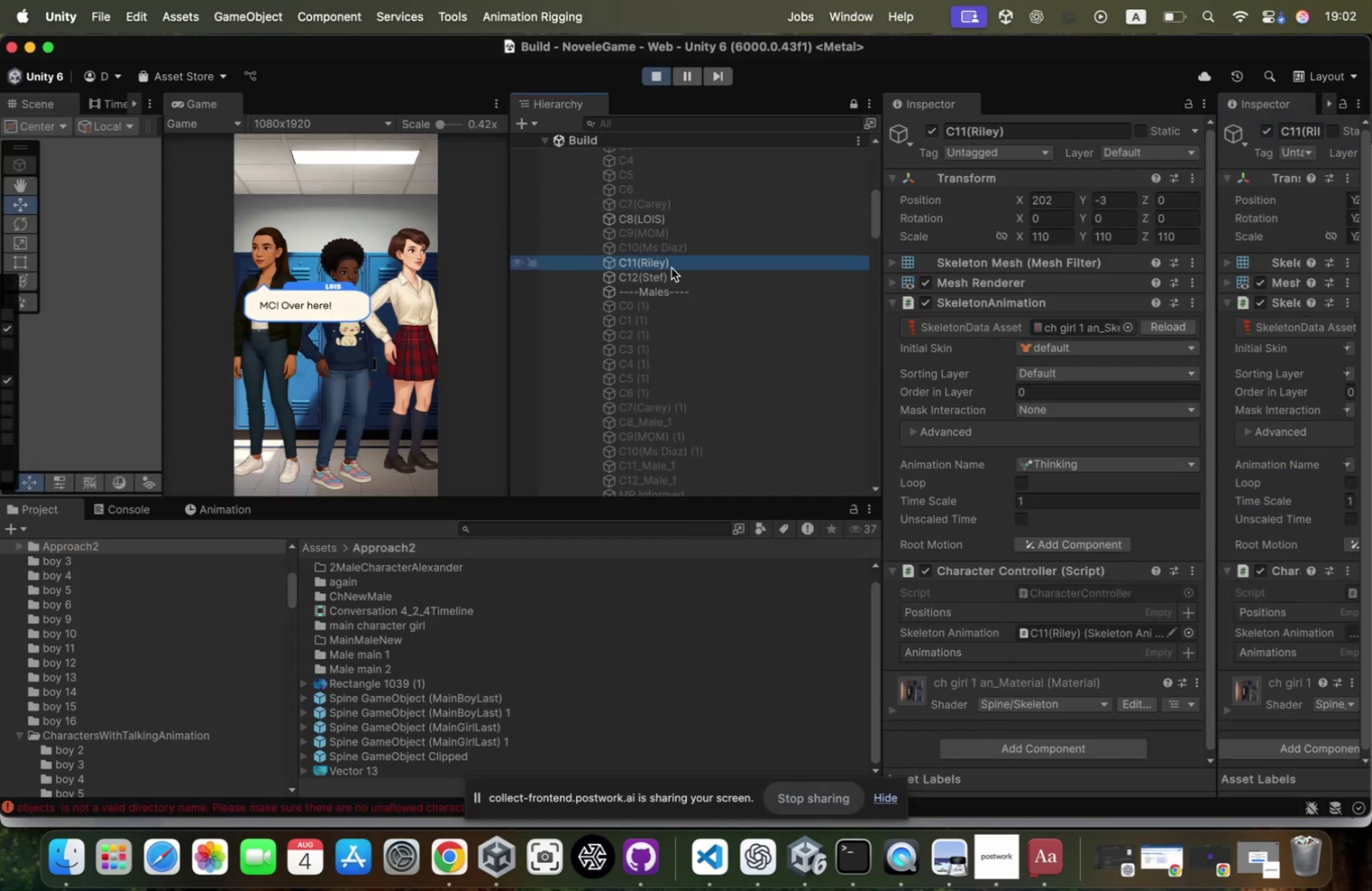 
scroll: coordinate [671, 268], scroll_direction: up, amount: 13.0
 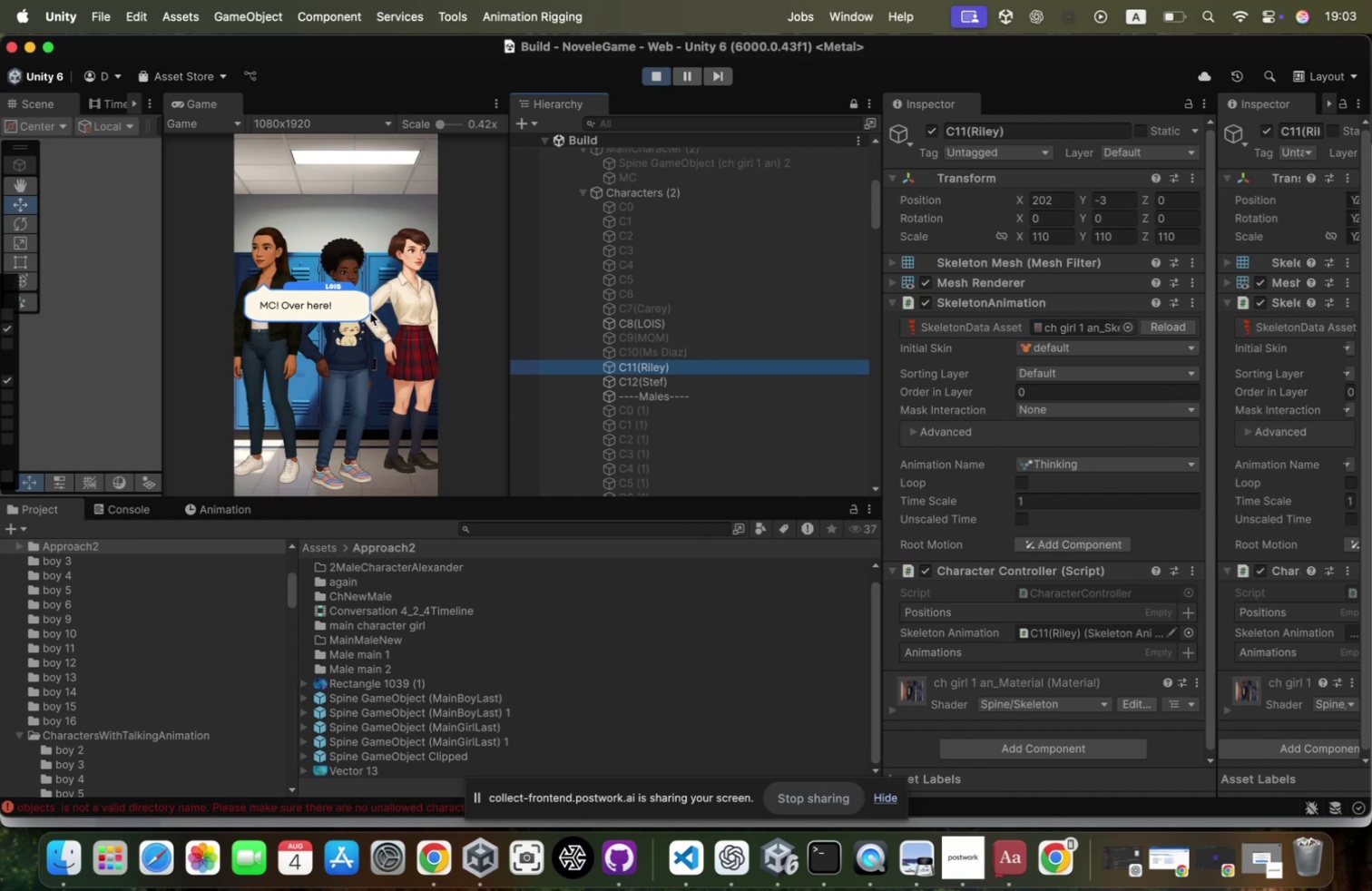 
wait(77.27)
 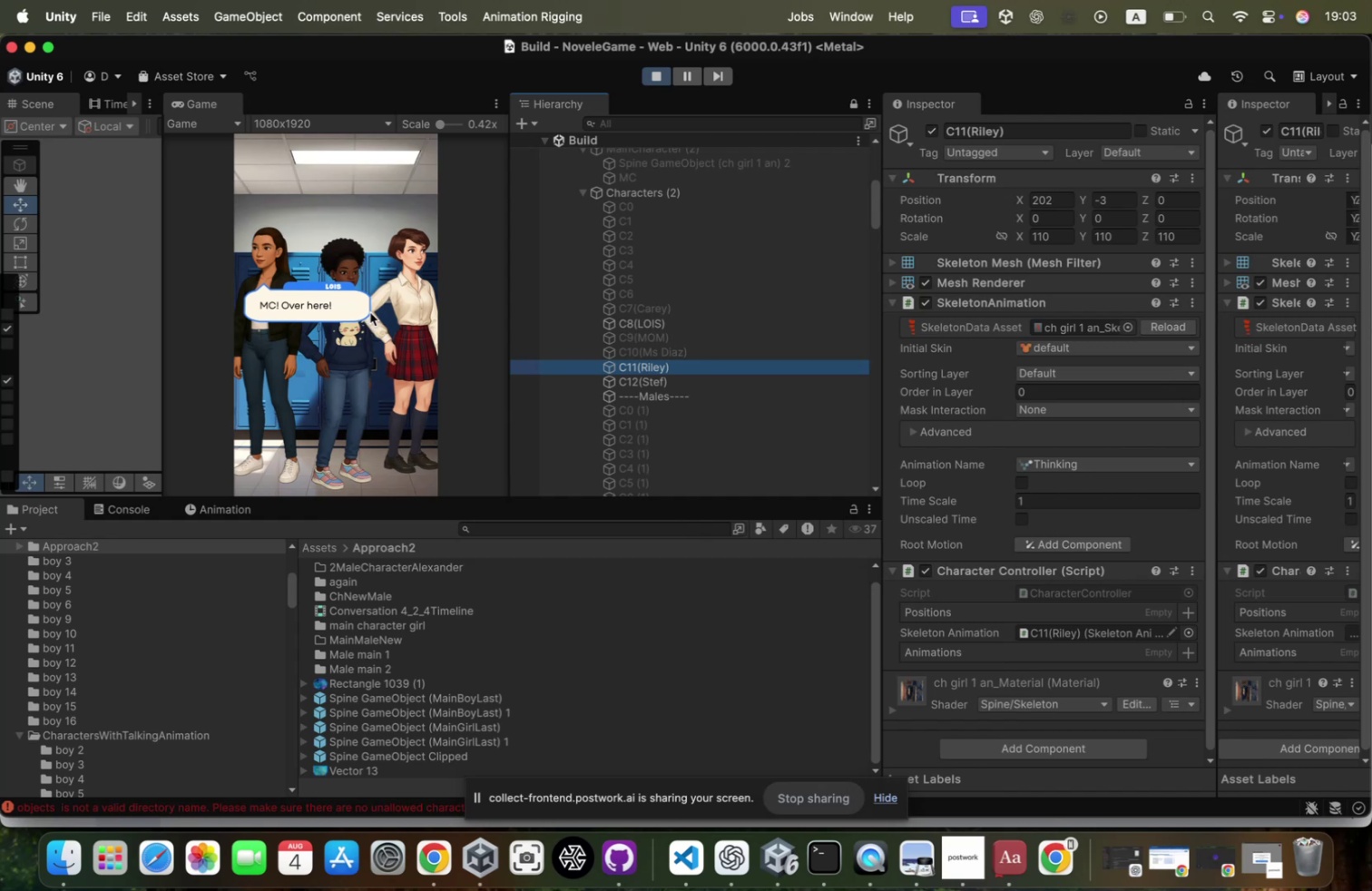 
scroll: coordinate [710, 199], scroll_direction: up, amount: 8.0
 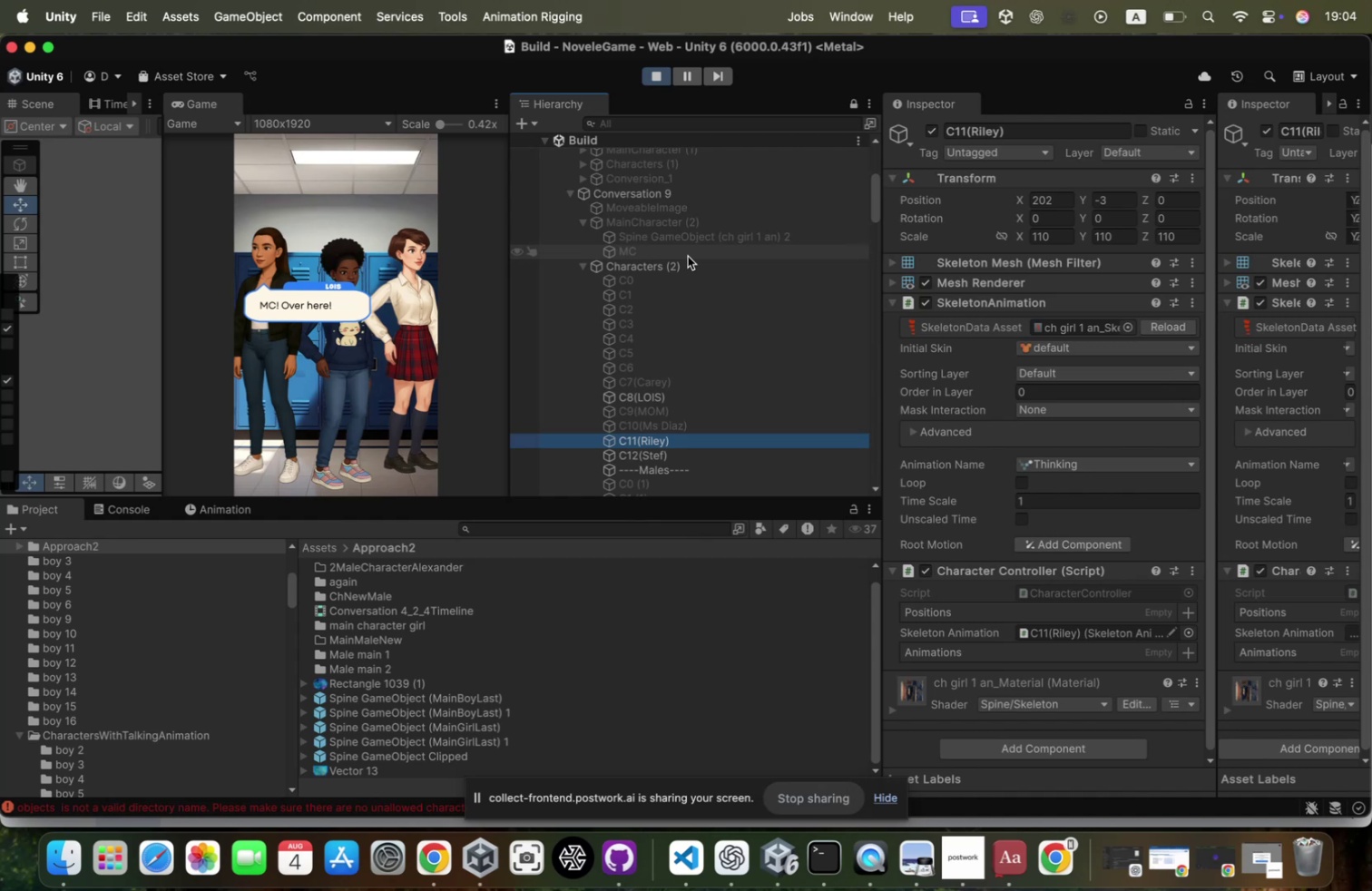 
wait(14.25)
 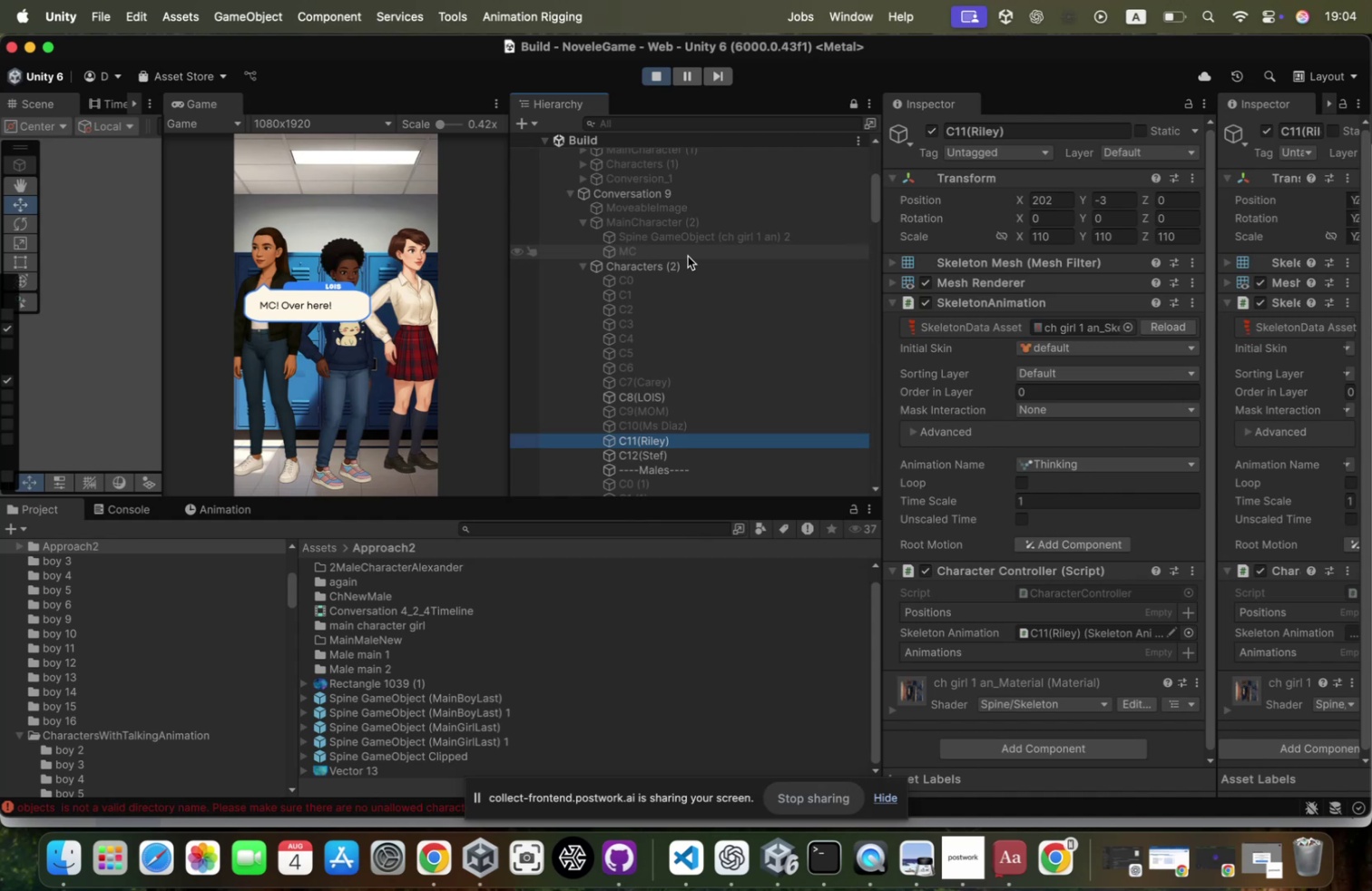 
scroll: coordinate [697, 314], scroll_direction: down, amount: 26.0
 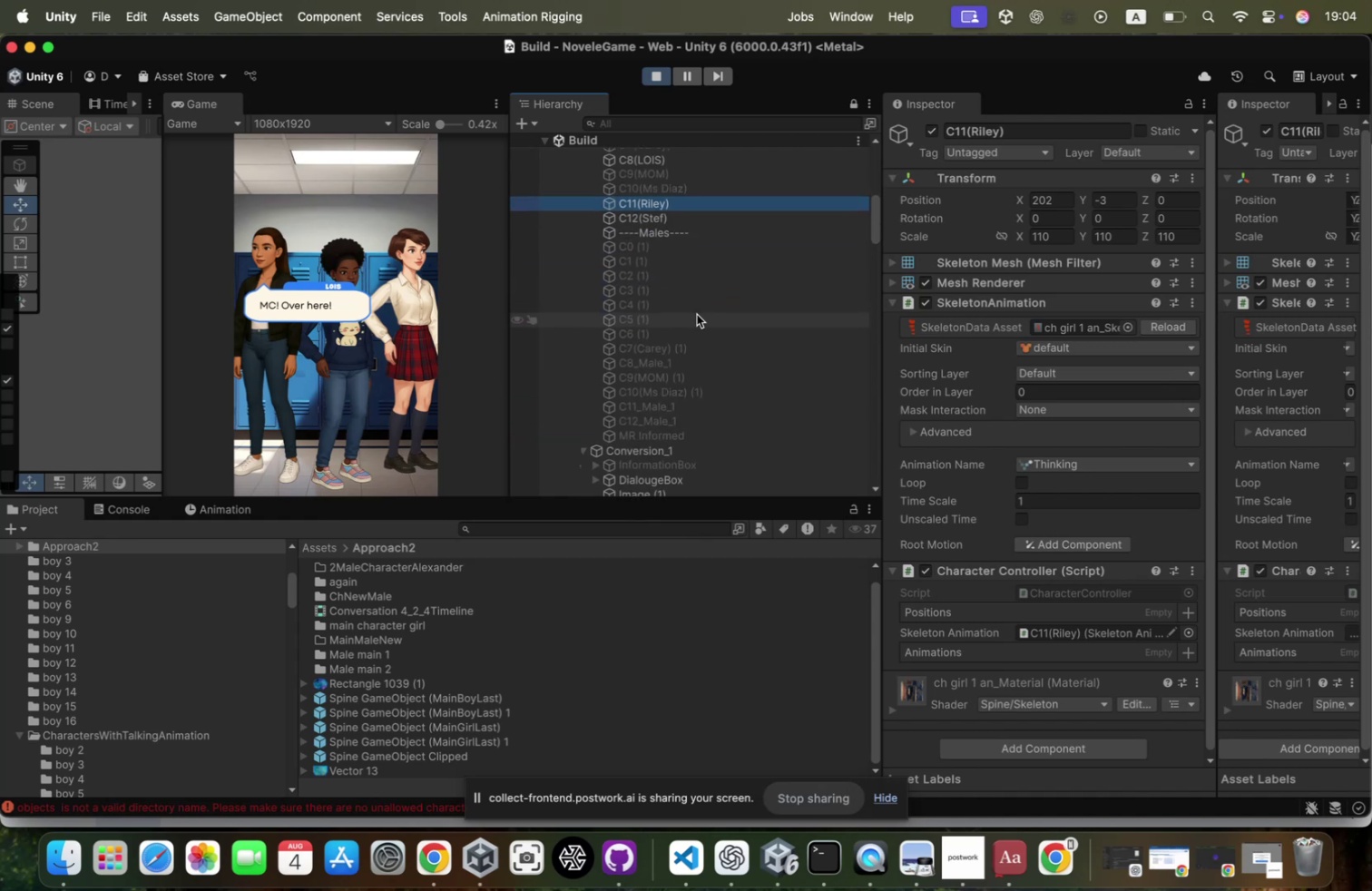 
scroll: coordinate [740, 252], scroll_direction: up, amount: 29.0
 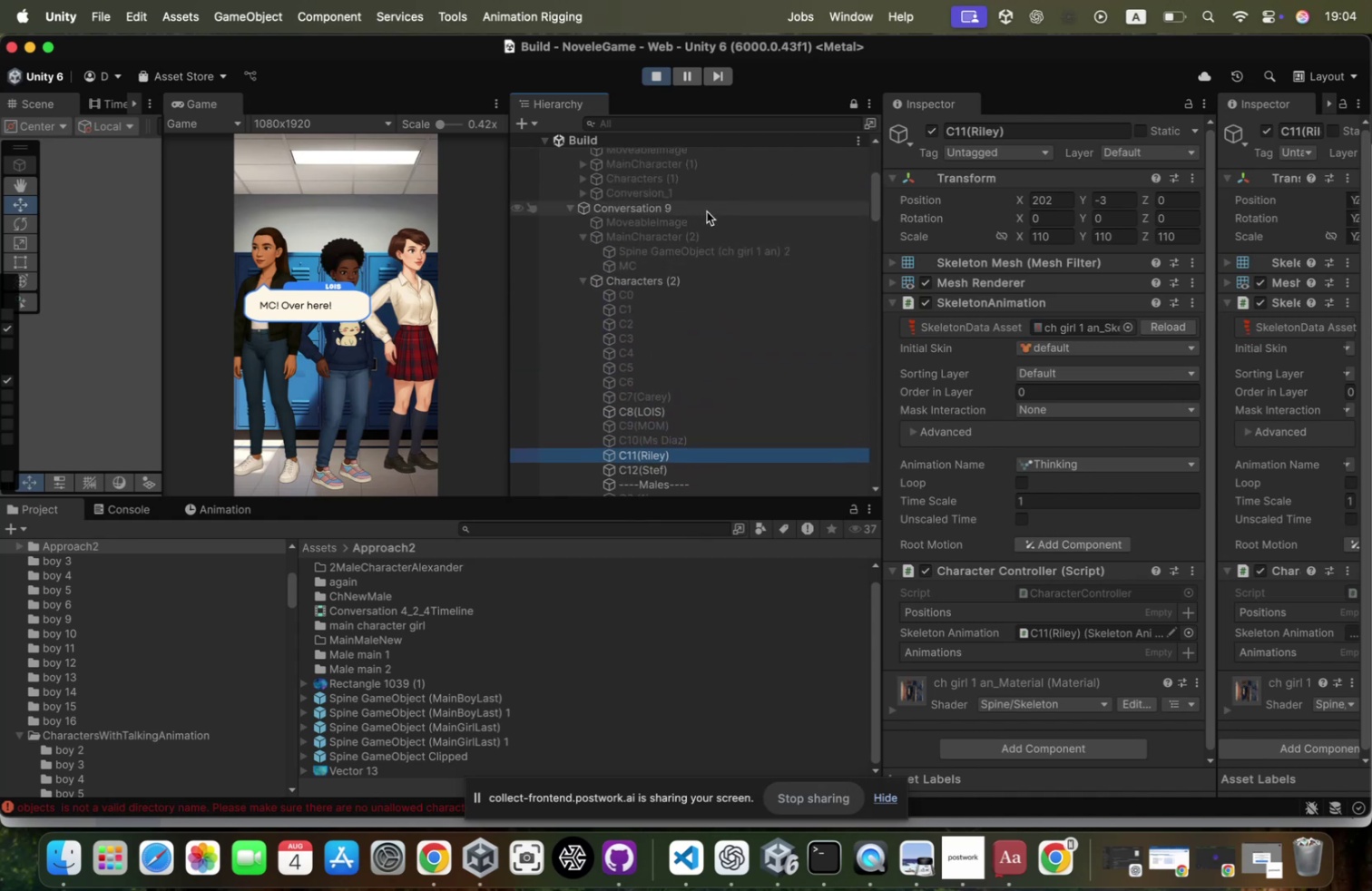 
left_click([707, 211])
 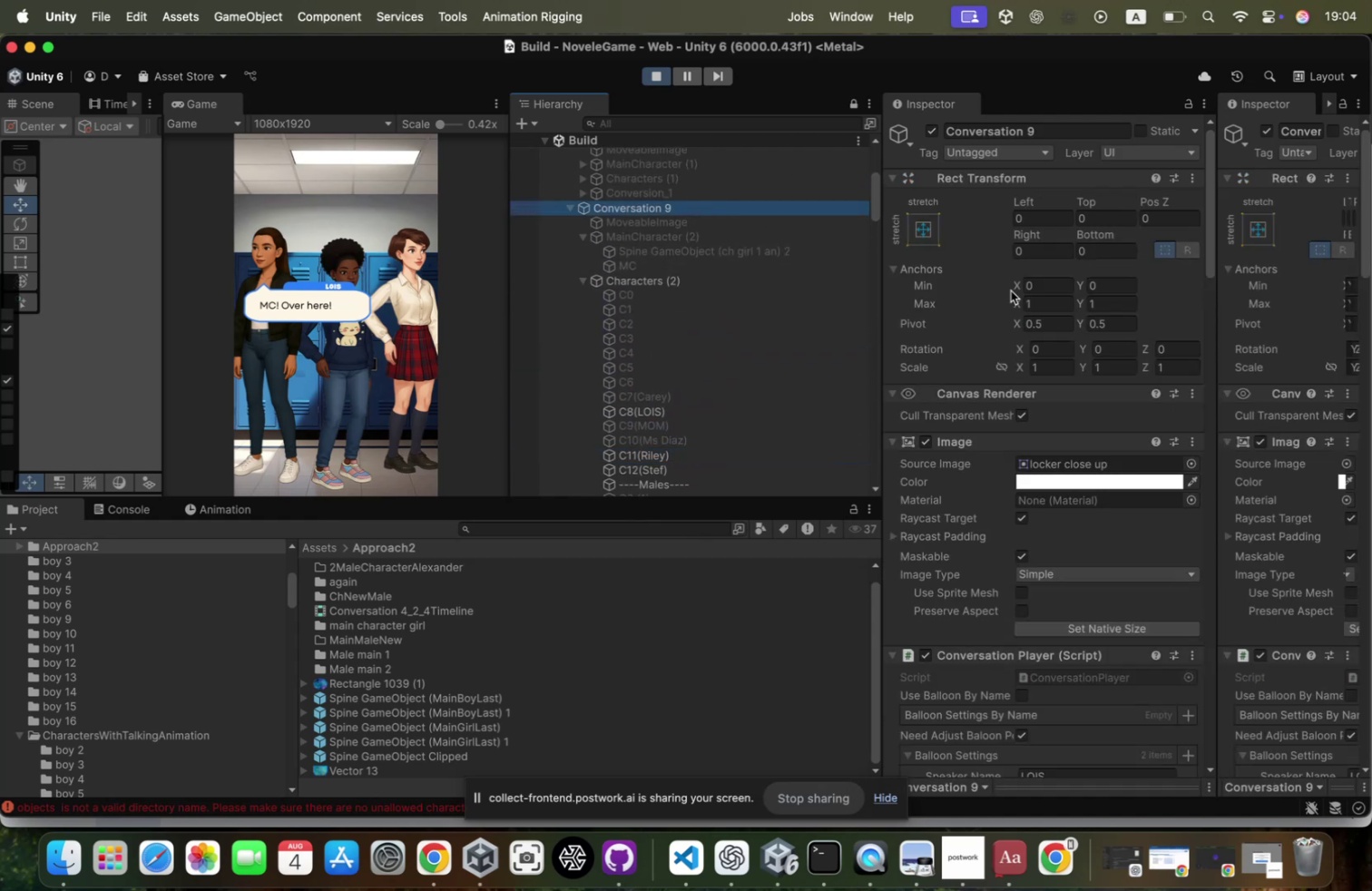 
scroll: coordinate [1006, 455], scroll_direction: down, amount: 152.0
 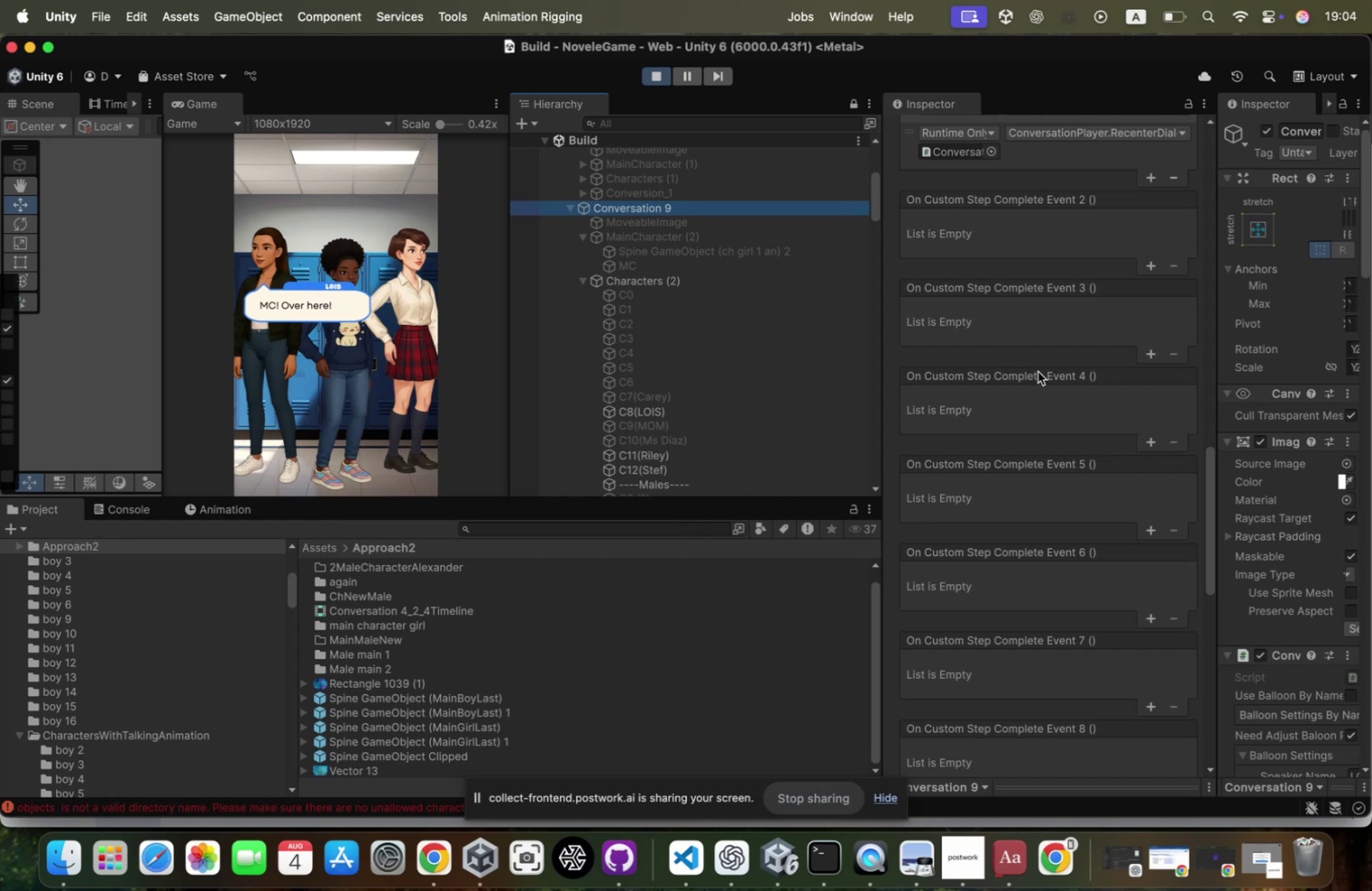 
wait(18.21)
 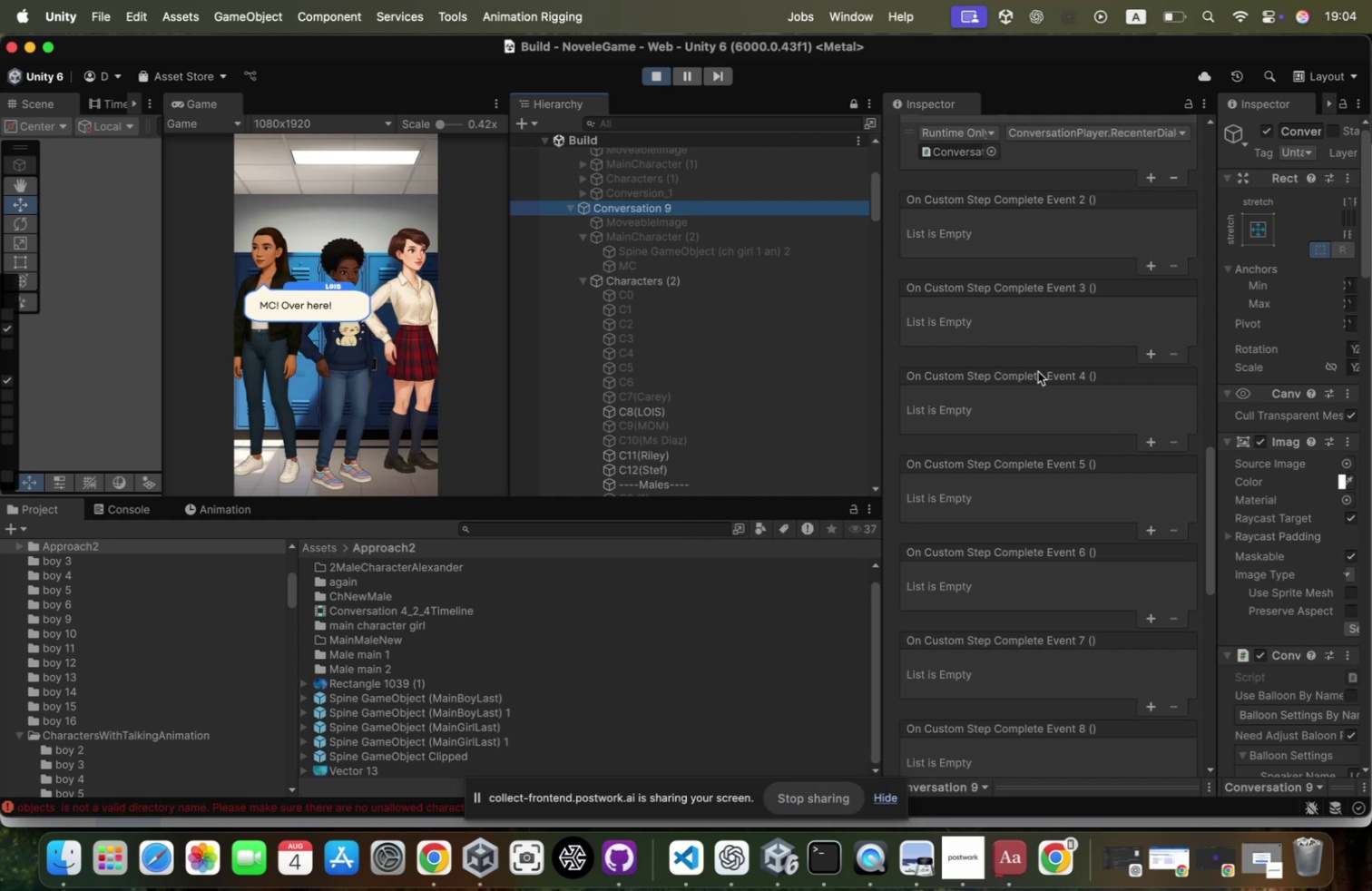 
scroll: coordinate [762, 414], scroll_direction: up, amount: 9.0
 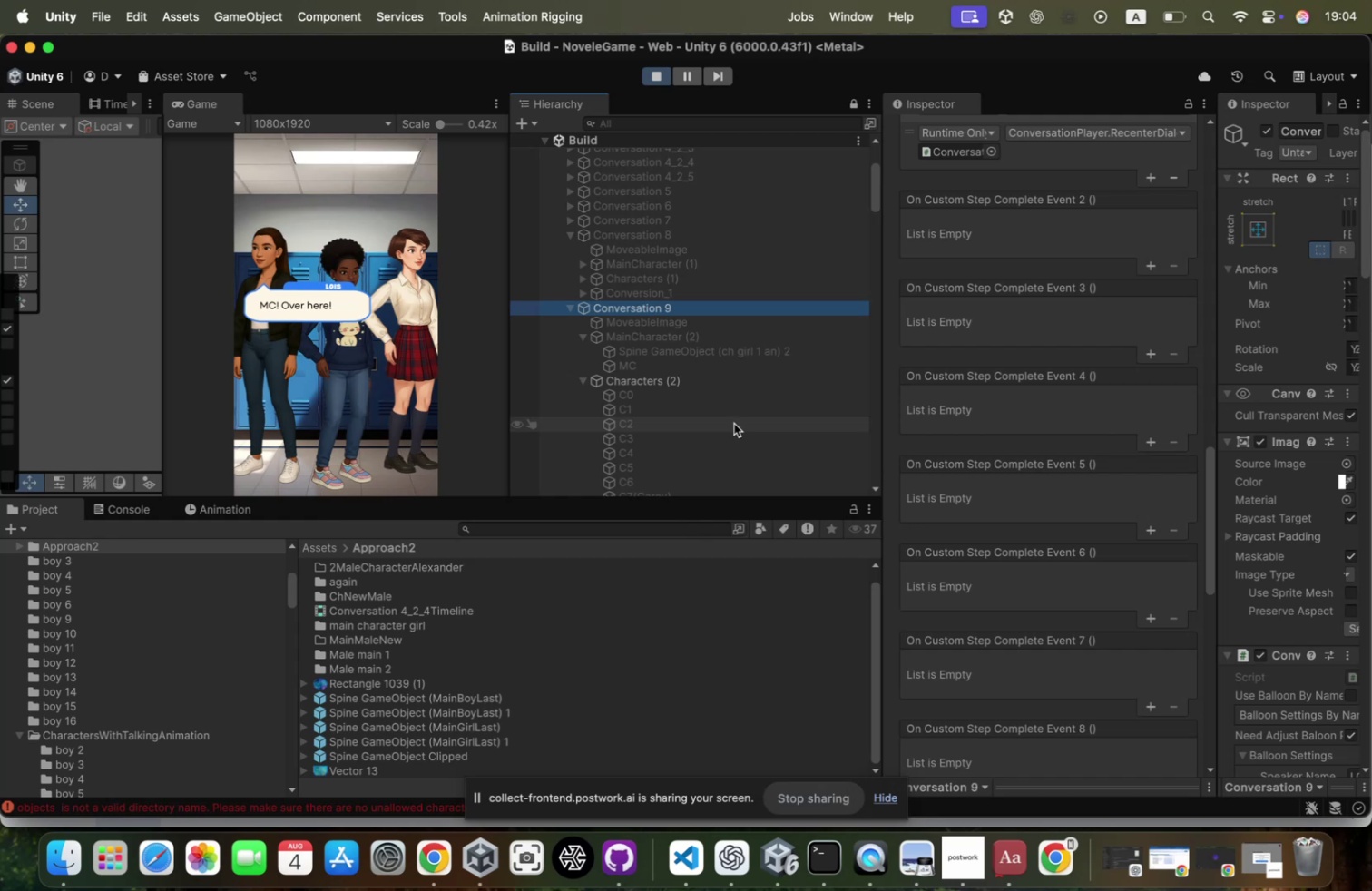 
wait(20.08)
 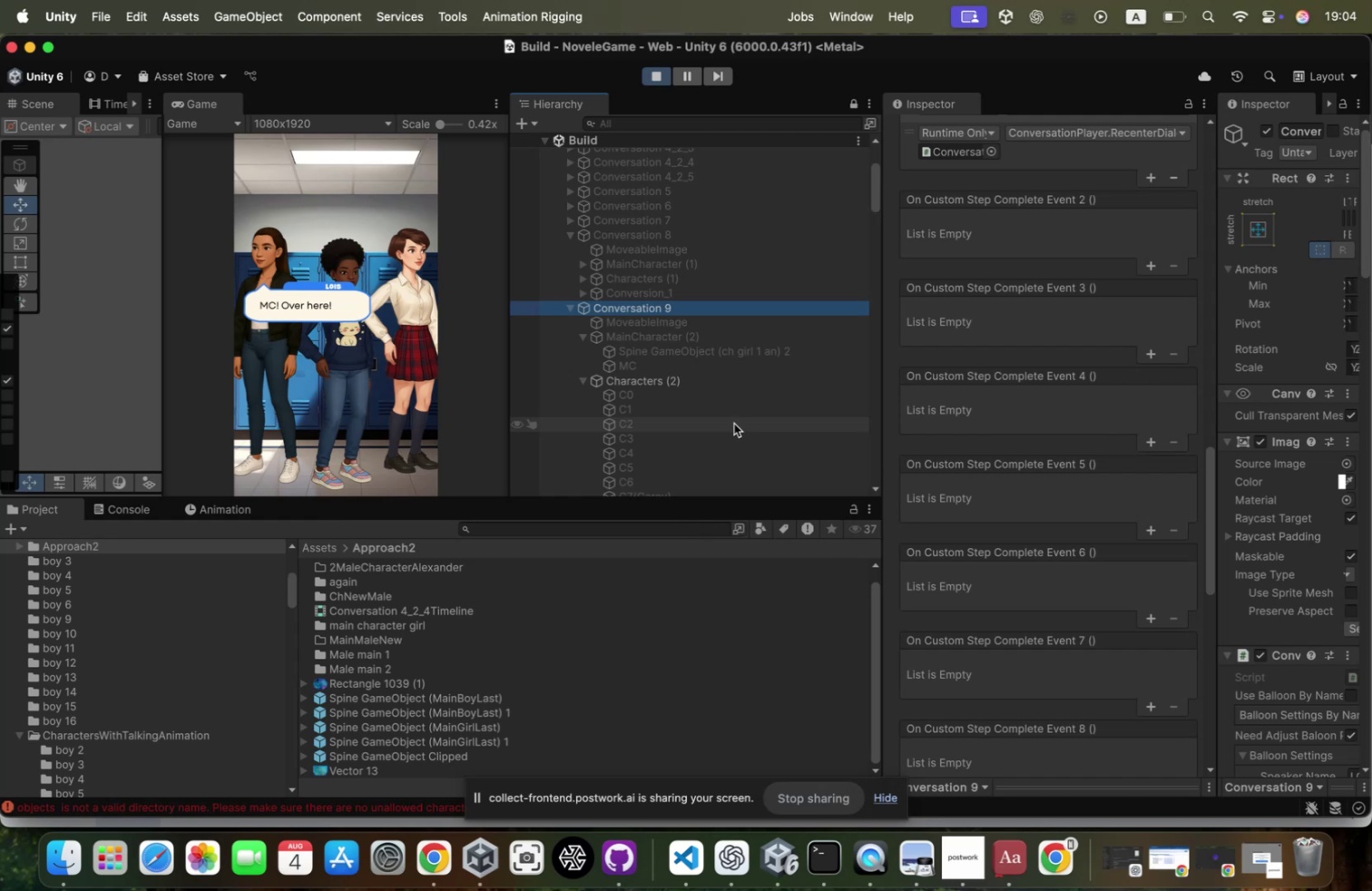 
scroll: coordinate [784, 401], scroll_direction: down, amount: 49.0
 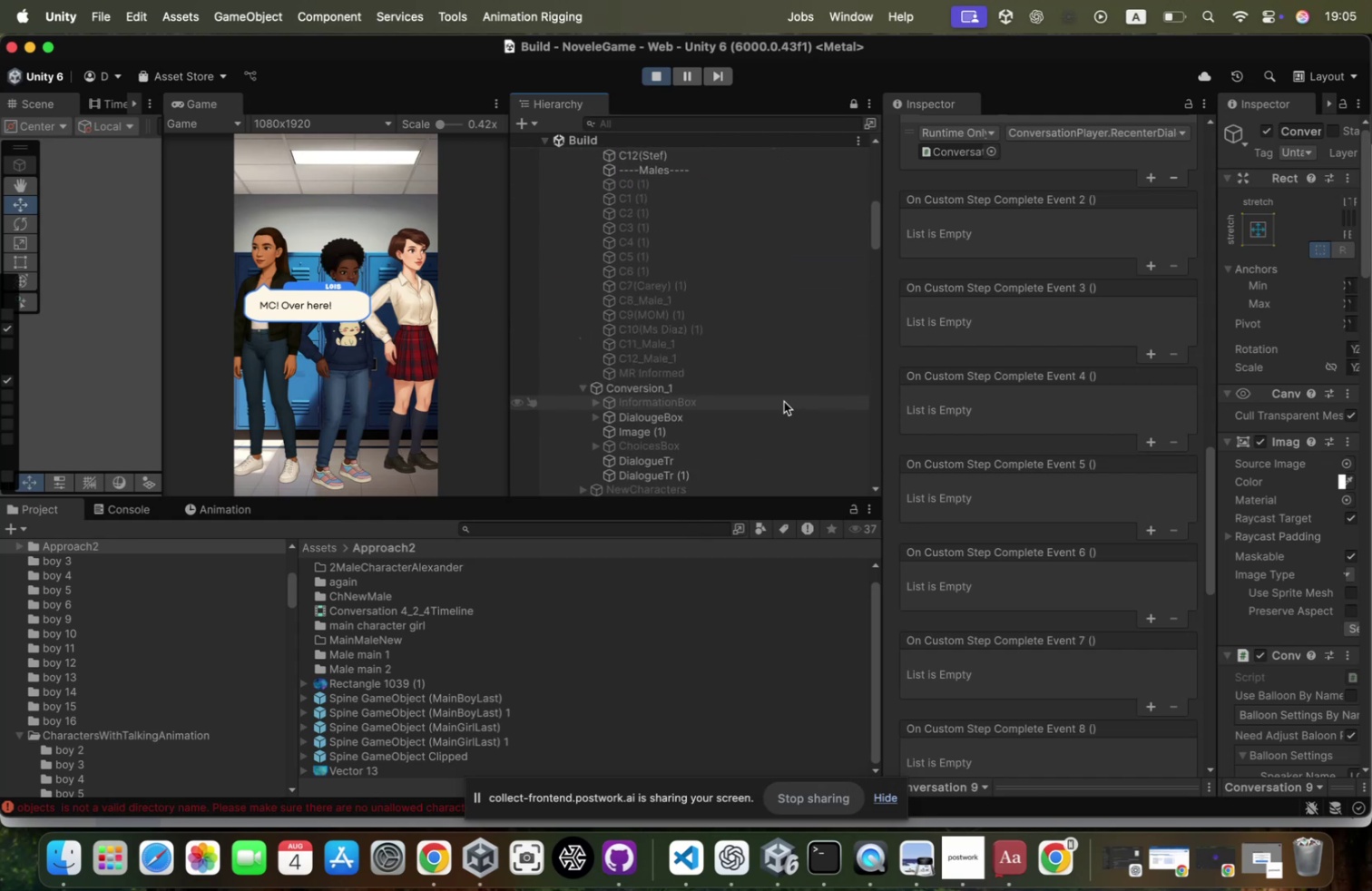 
scroll: coordinate [975, 339], scroll_direction: up, amount: 45.0
 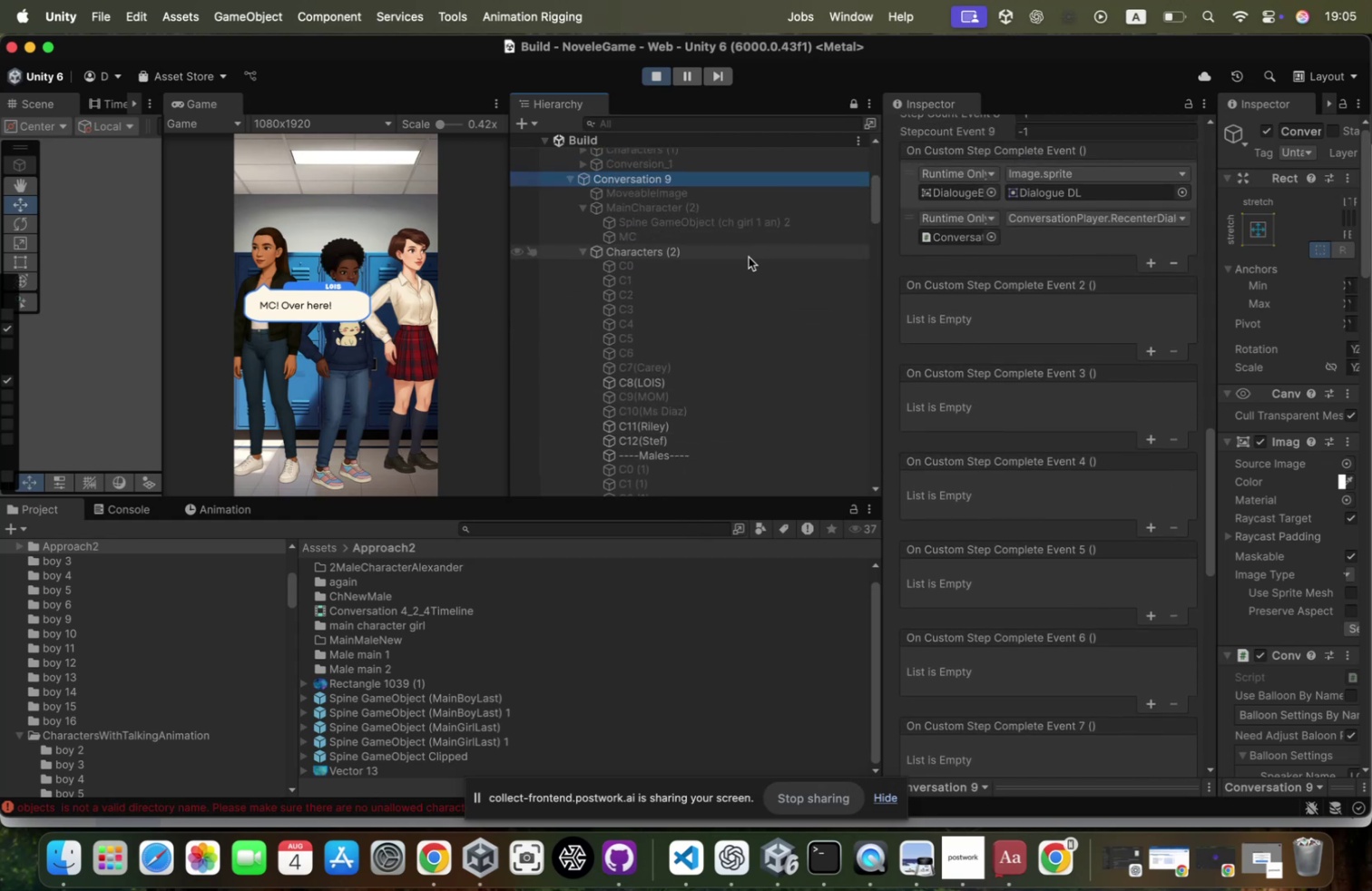 
left_click([749, 255])
 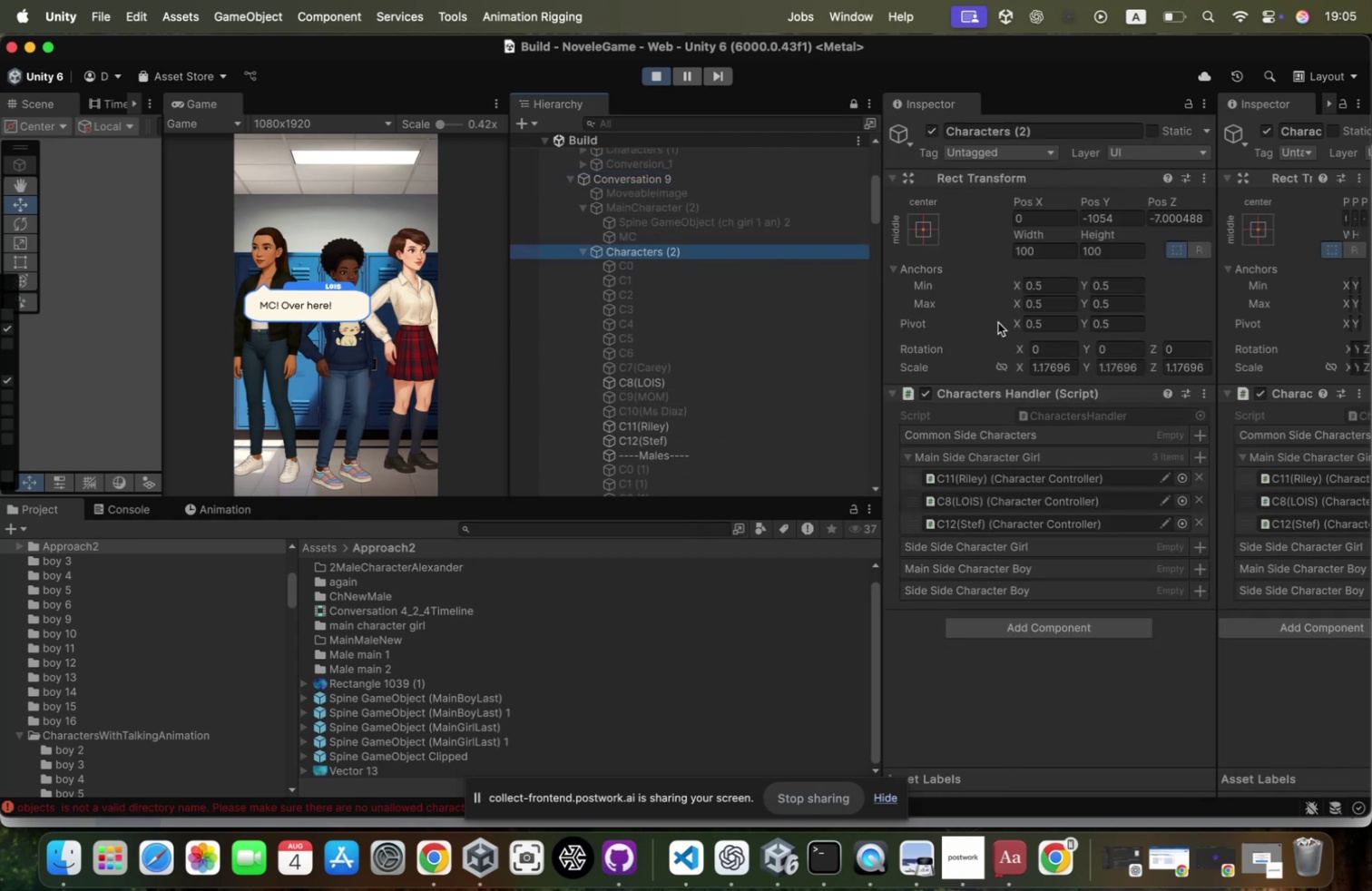 
scroll: coordinate [998, 322], scroll_direction: down, amount: 11.0
 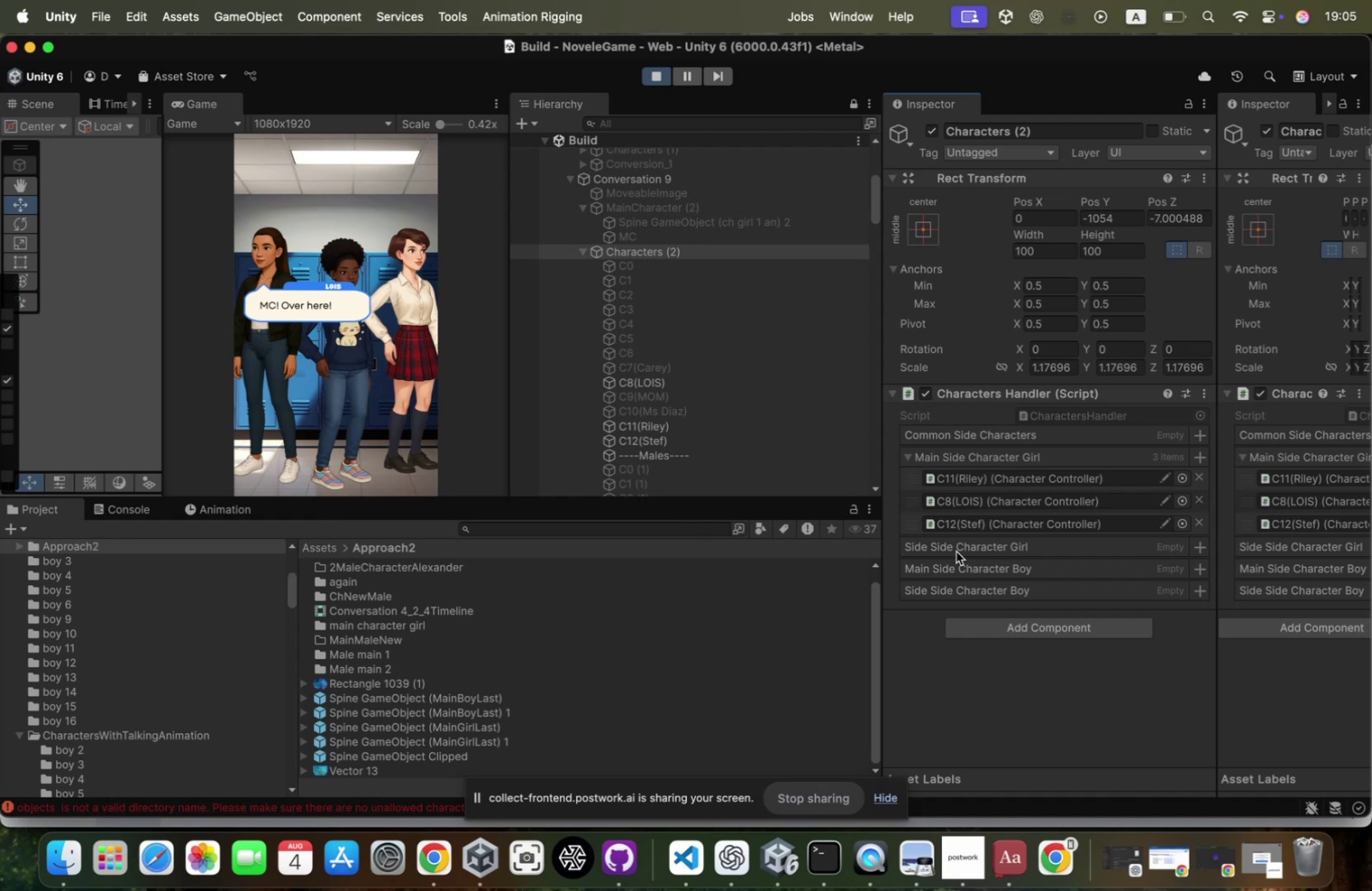 
left_click([916, 539])
 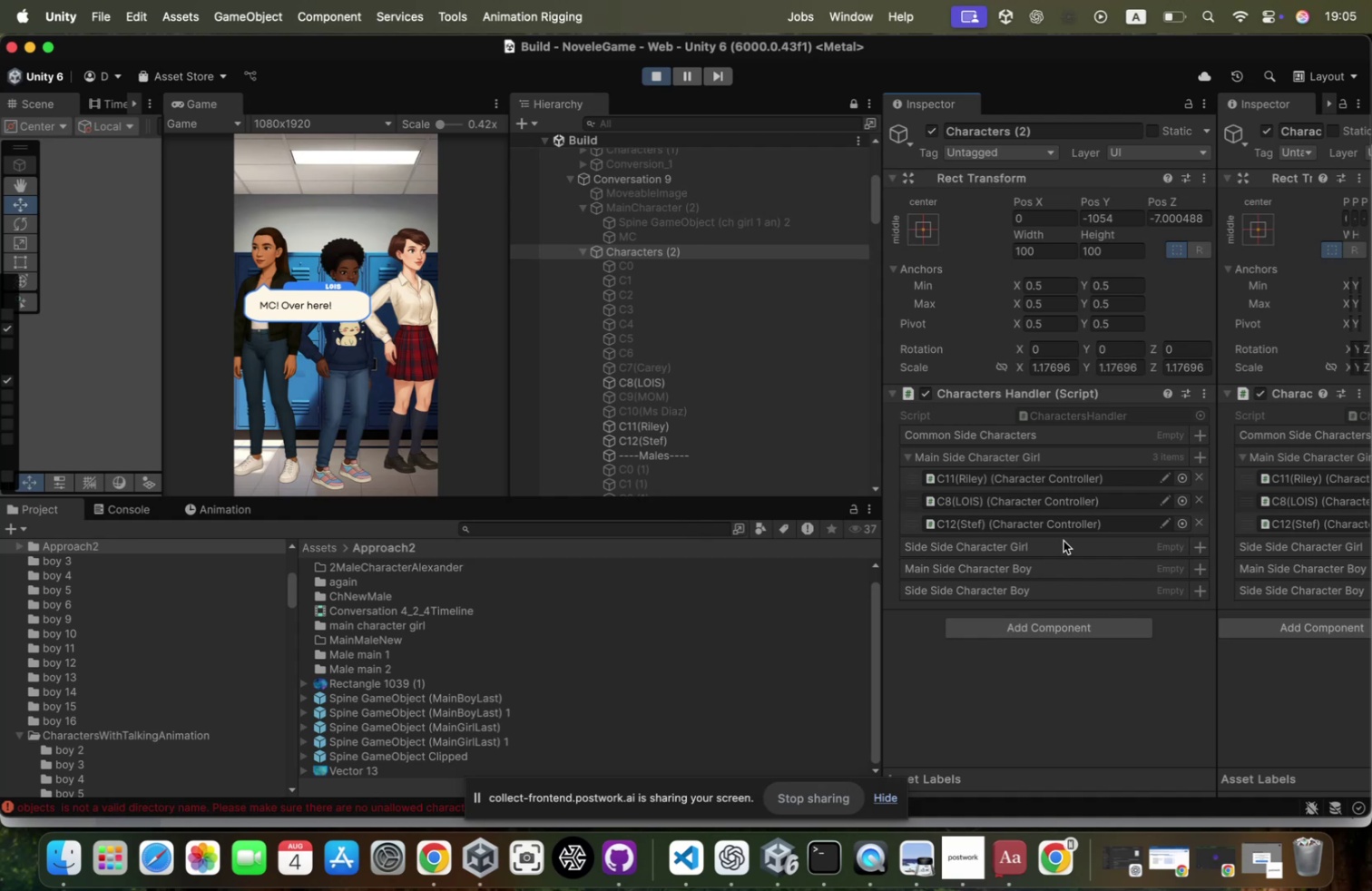 
wait(9.83)
 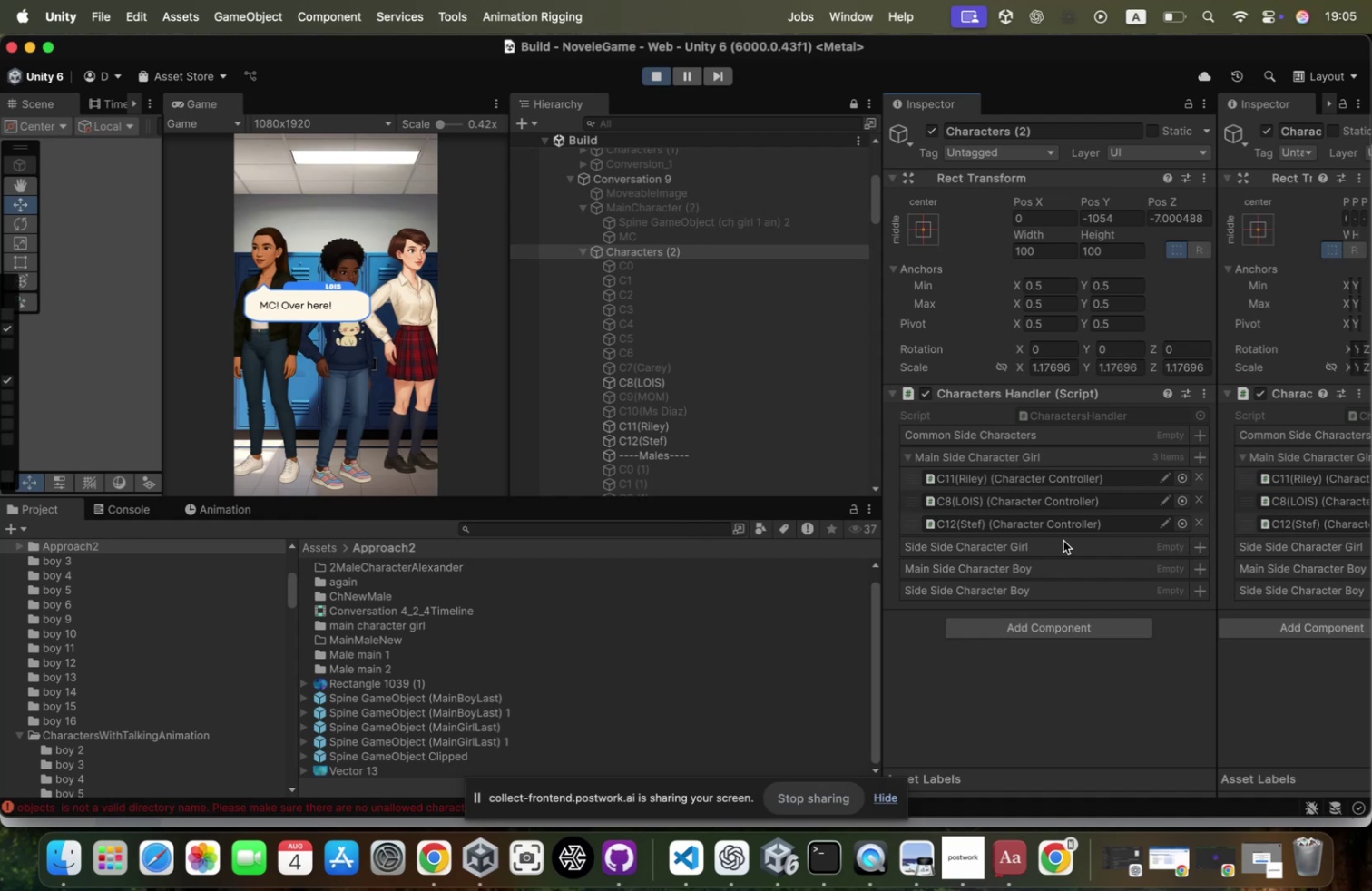 
scroll: coordinate [759, 408], scroll_direction: down, amount: 42.0
 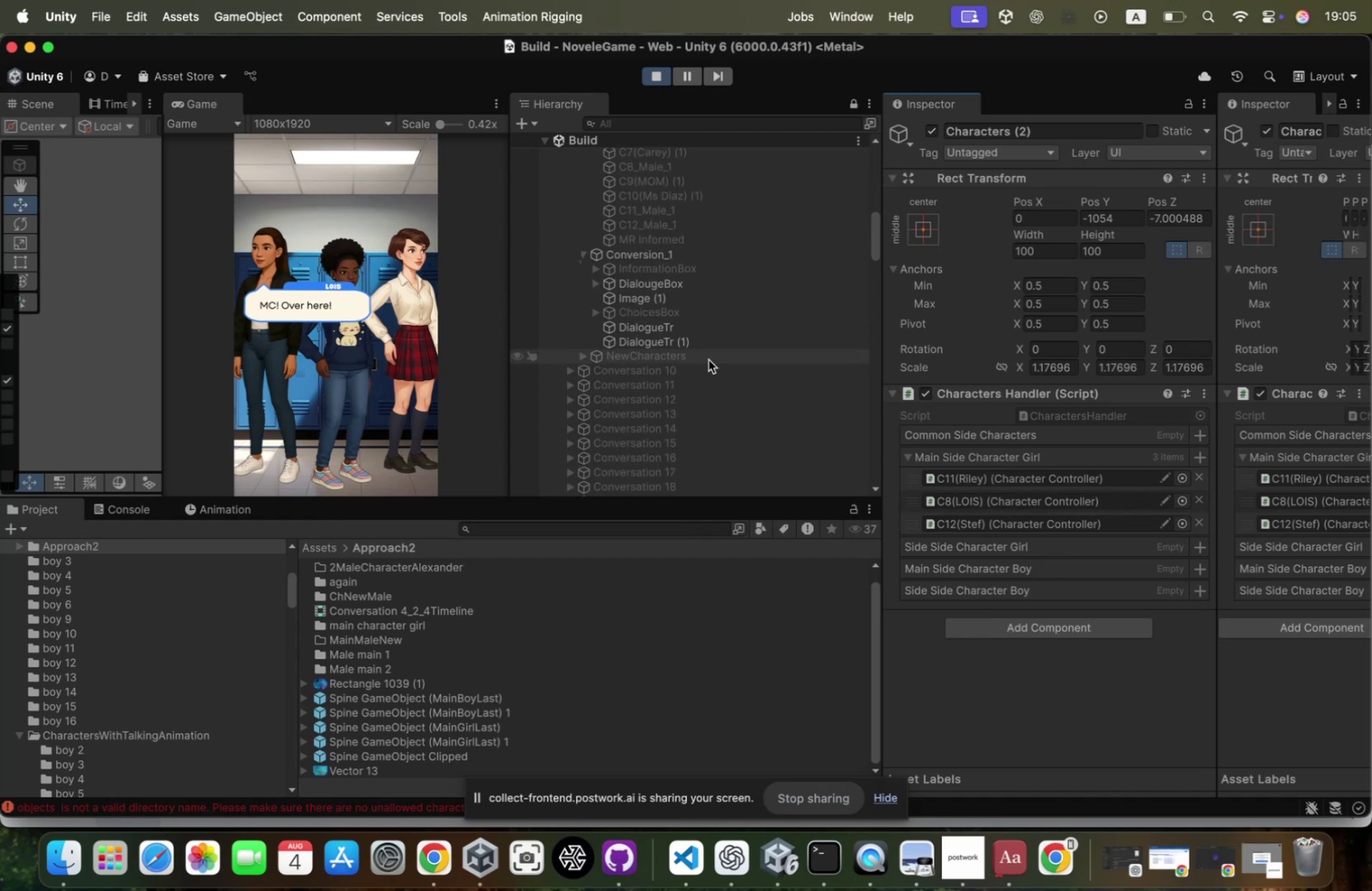 
left_click([708, 357])
 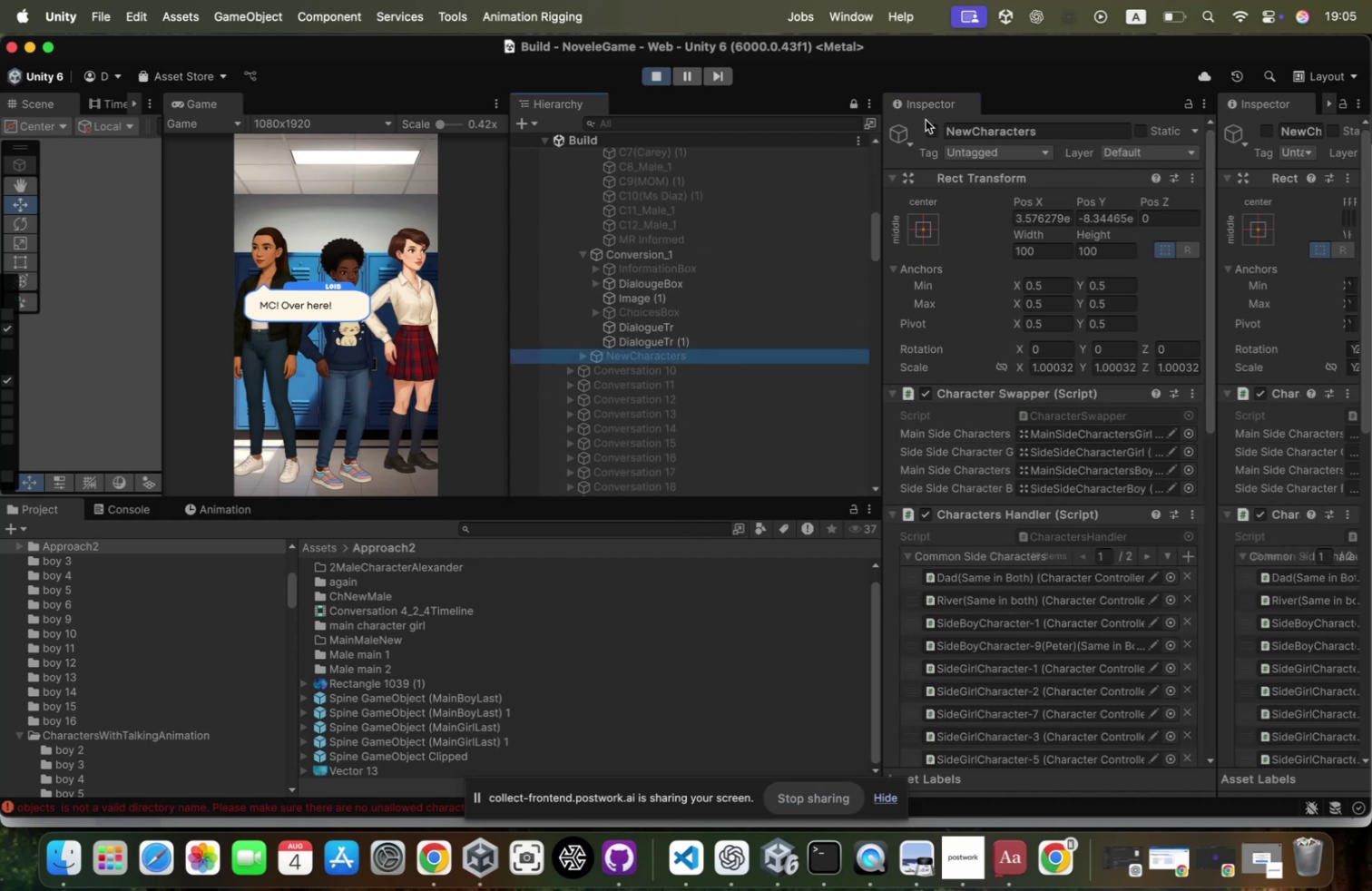 
scroll: coordinate [994, 485], scroll_direction: down, amount: 148.0
 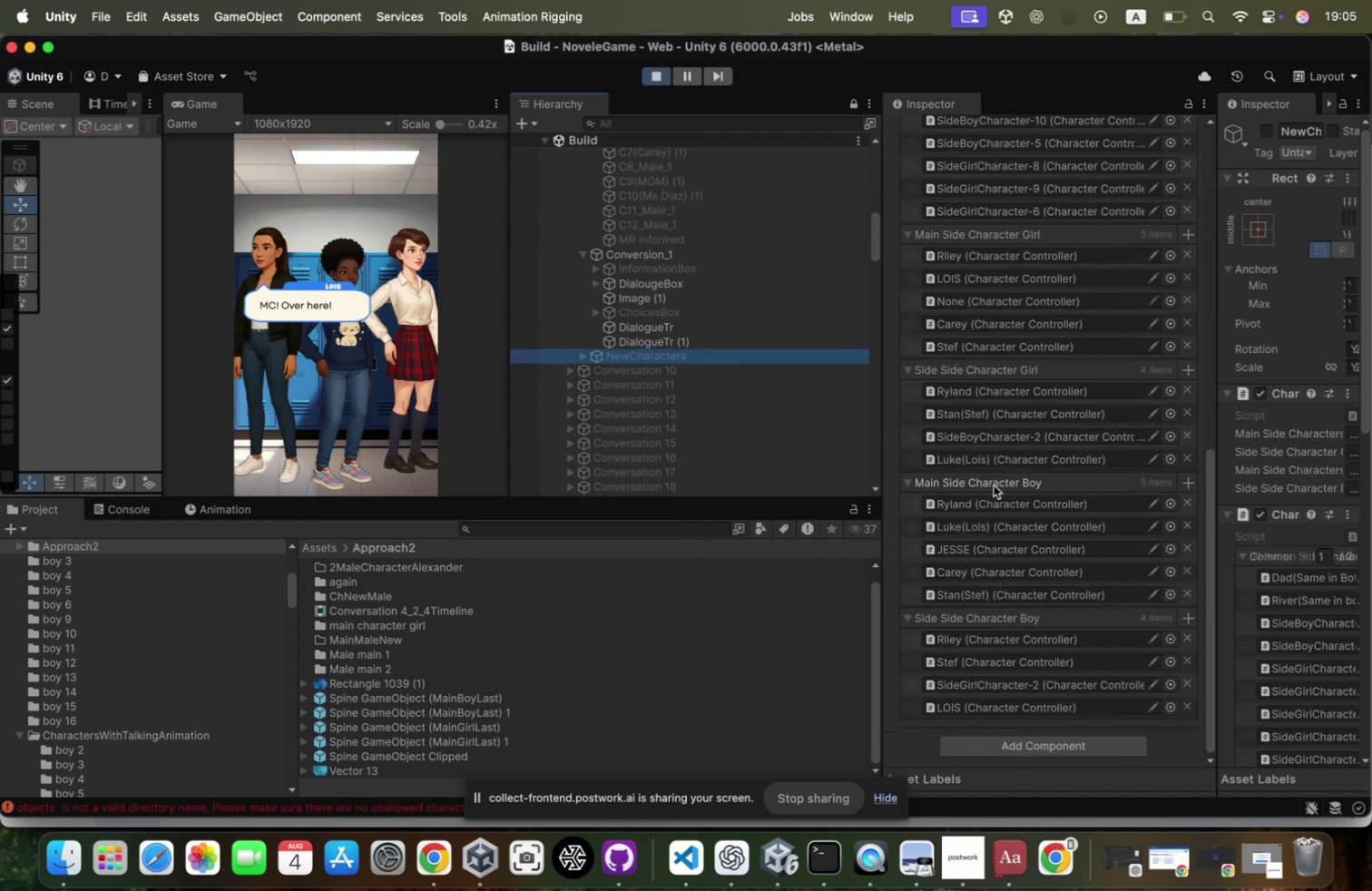 
scroll: coordinate [689, 274], scroll_direction: up, amount: 49.0
 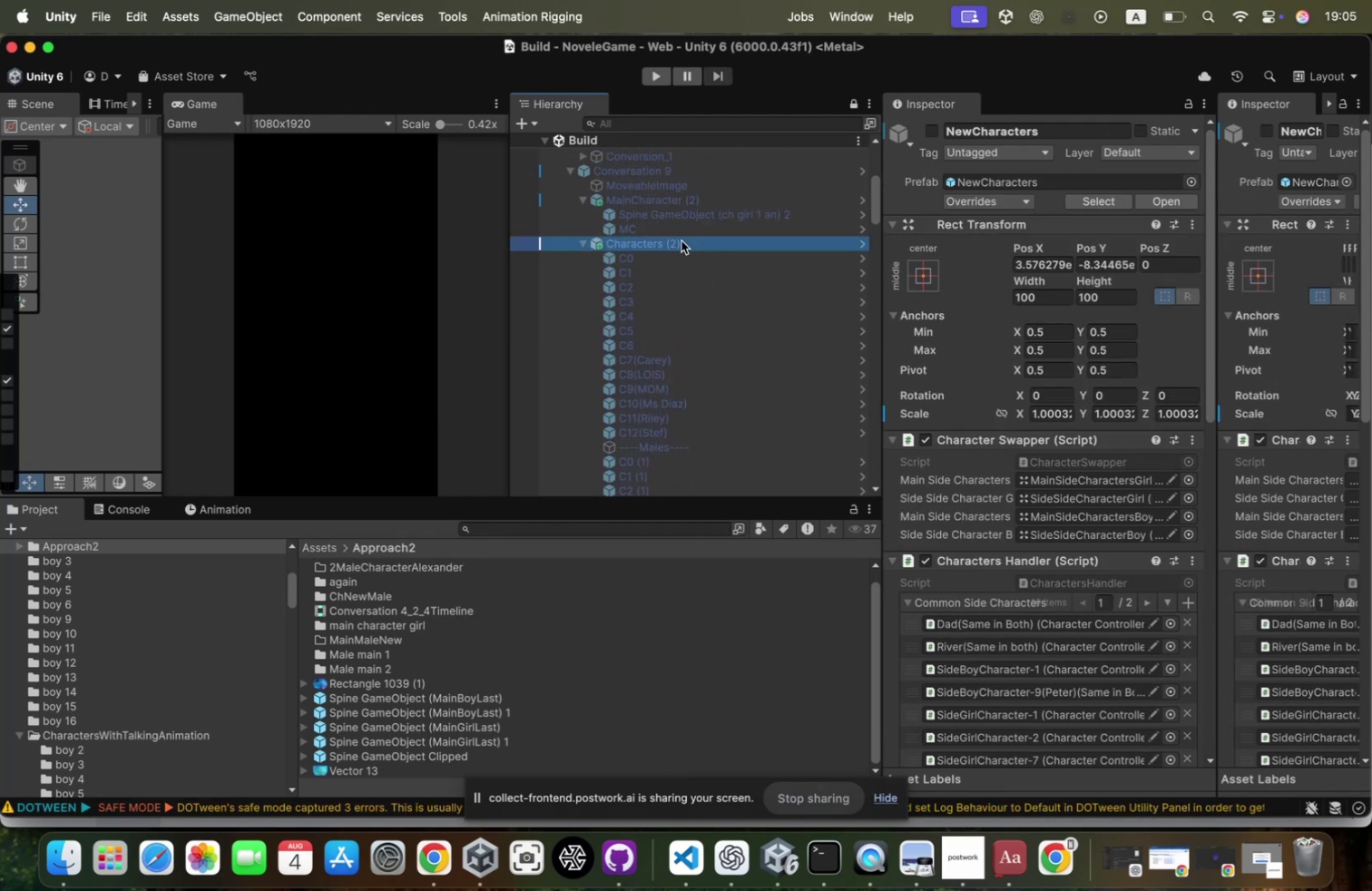 
key(ArrowLeft)
 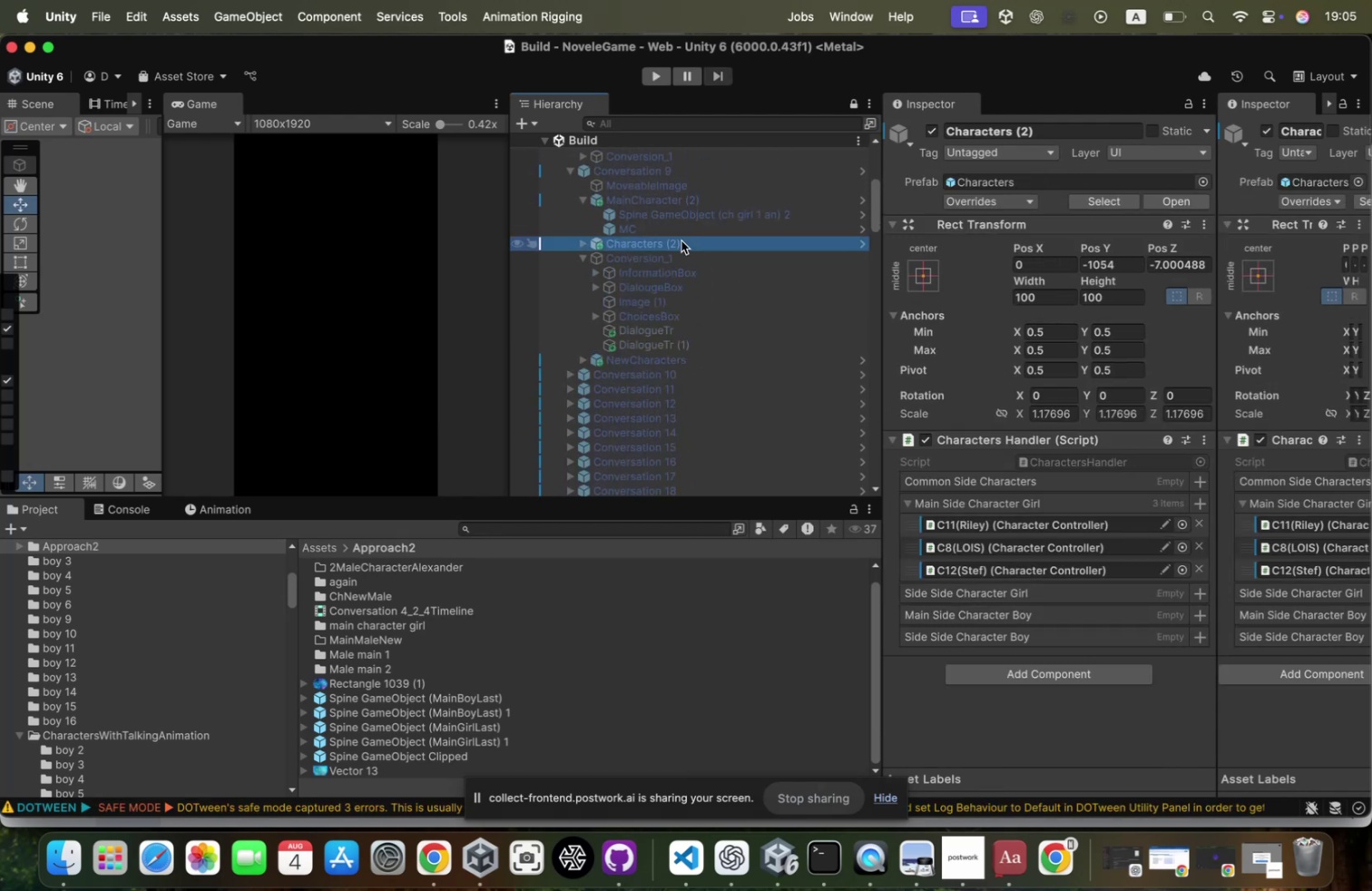 
key(ArrowUp)
 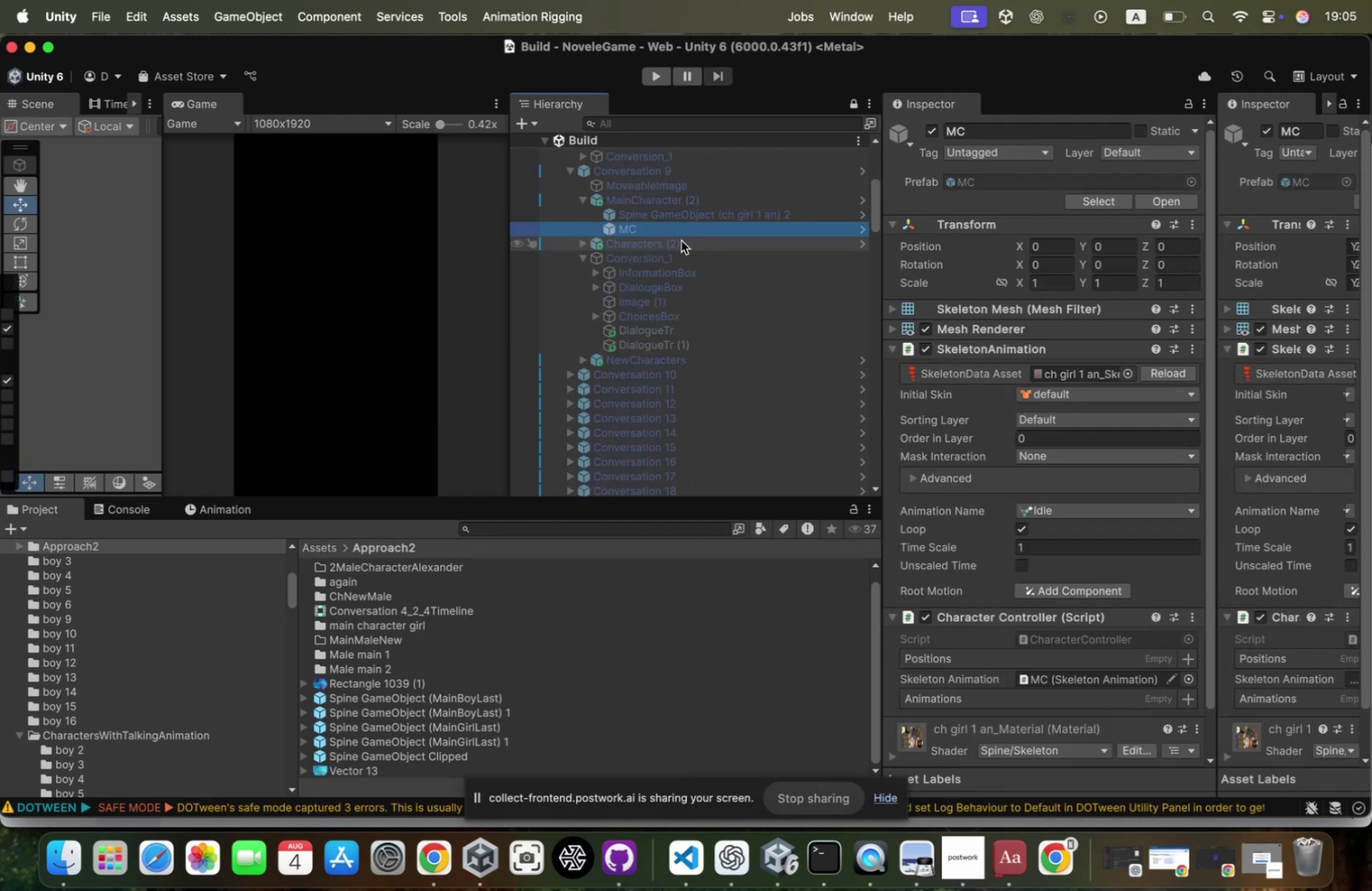 
key(ArrowDown)
 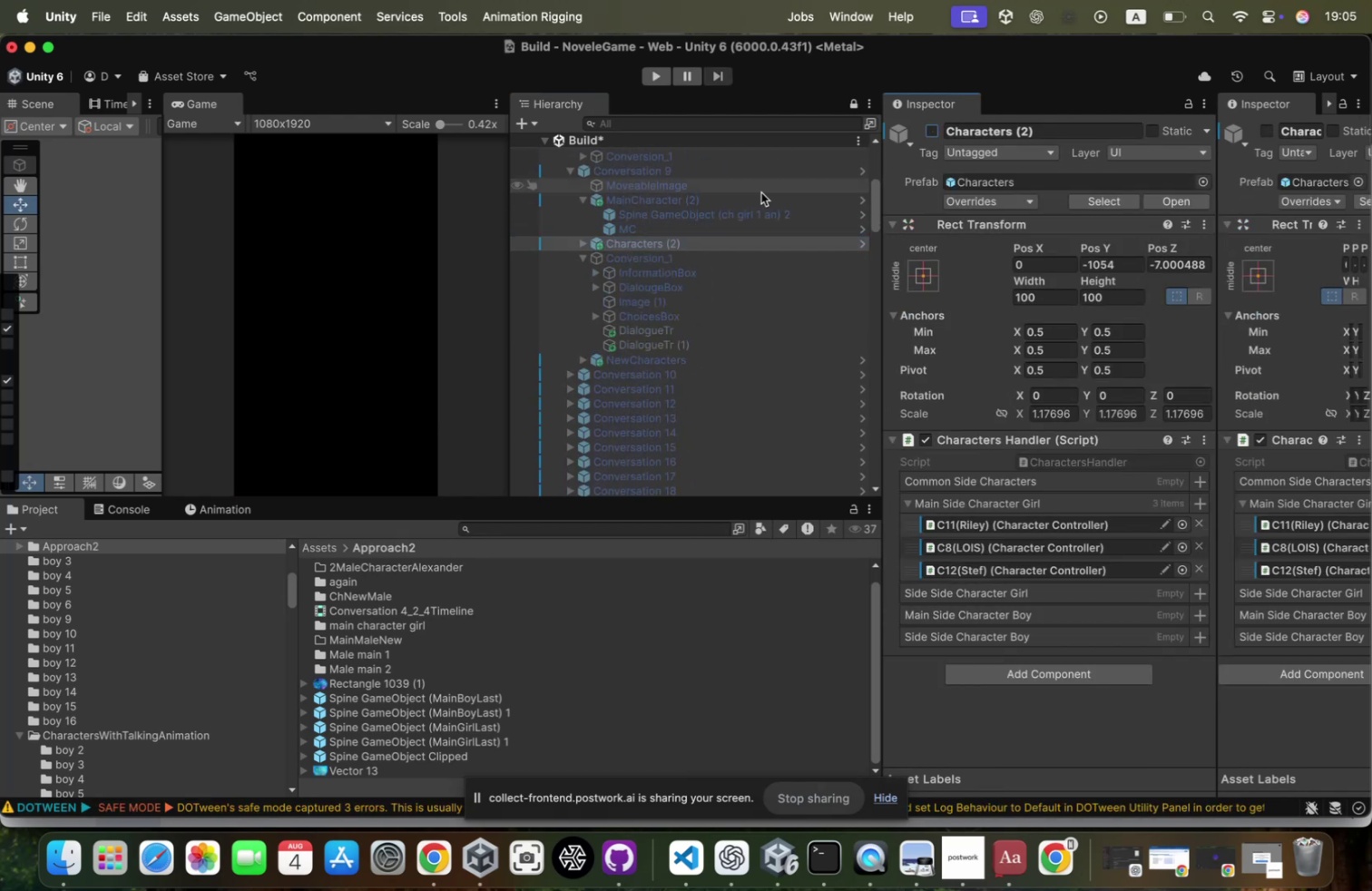 
left_click([662, 359])
 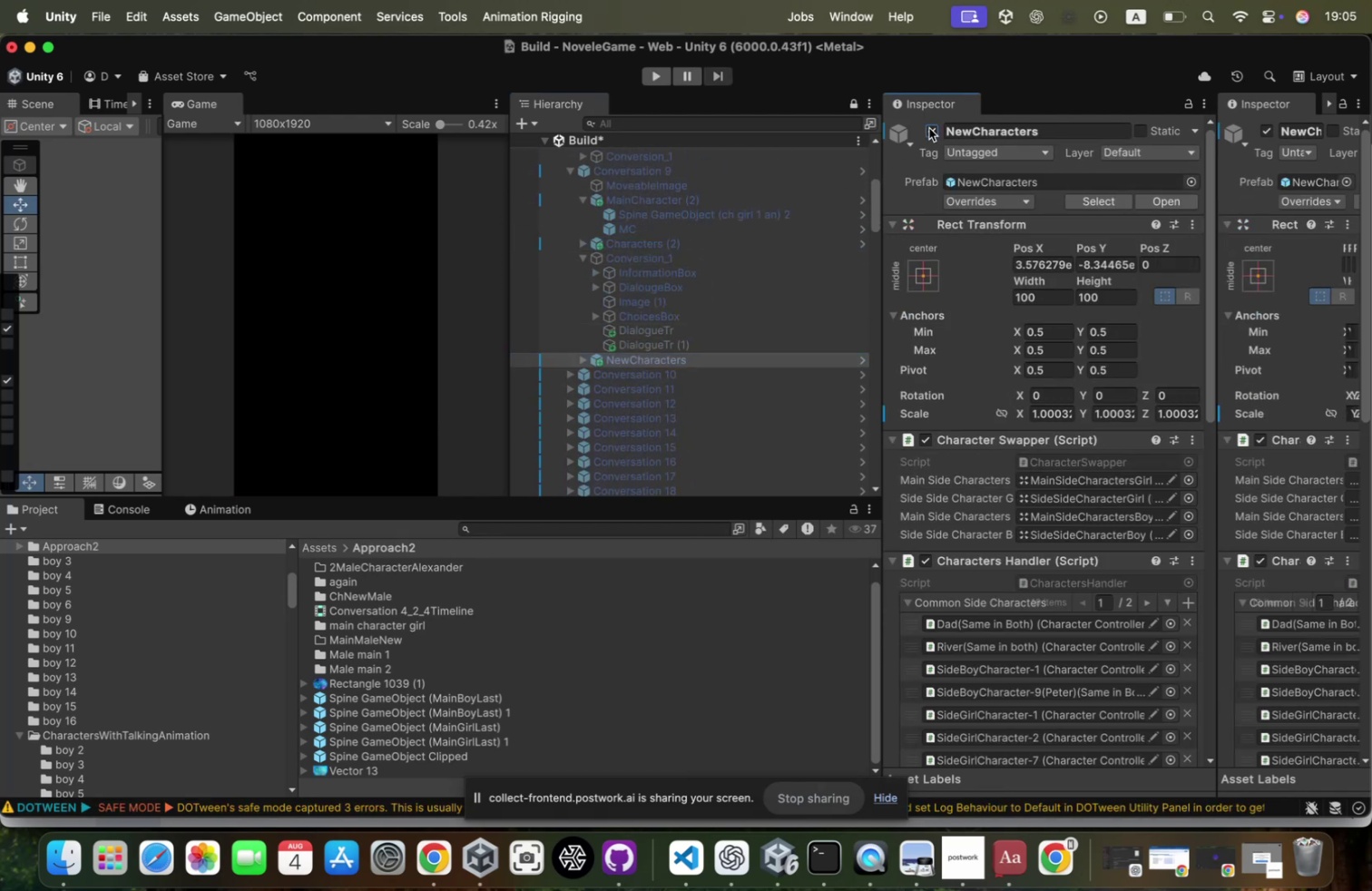 
left_click([931, 132])
 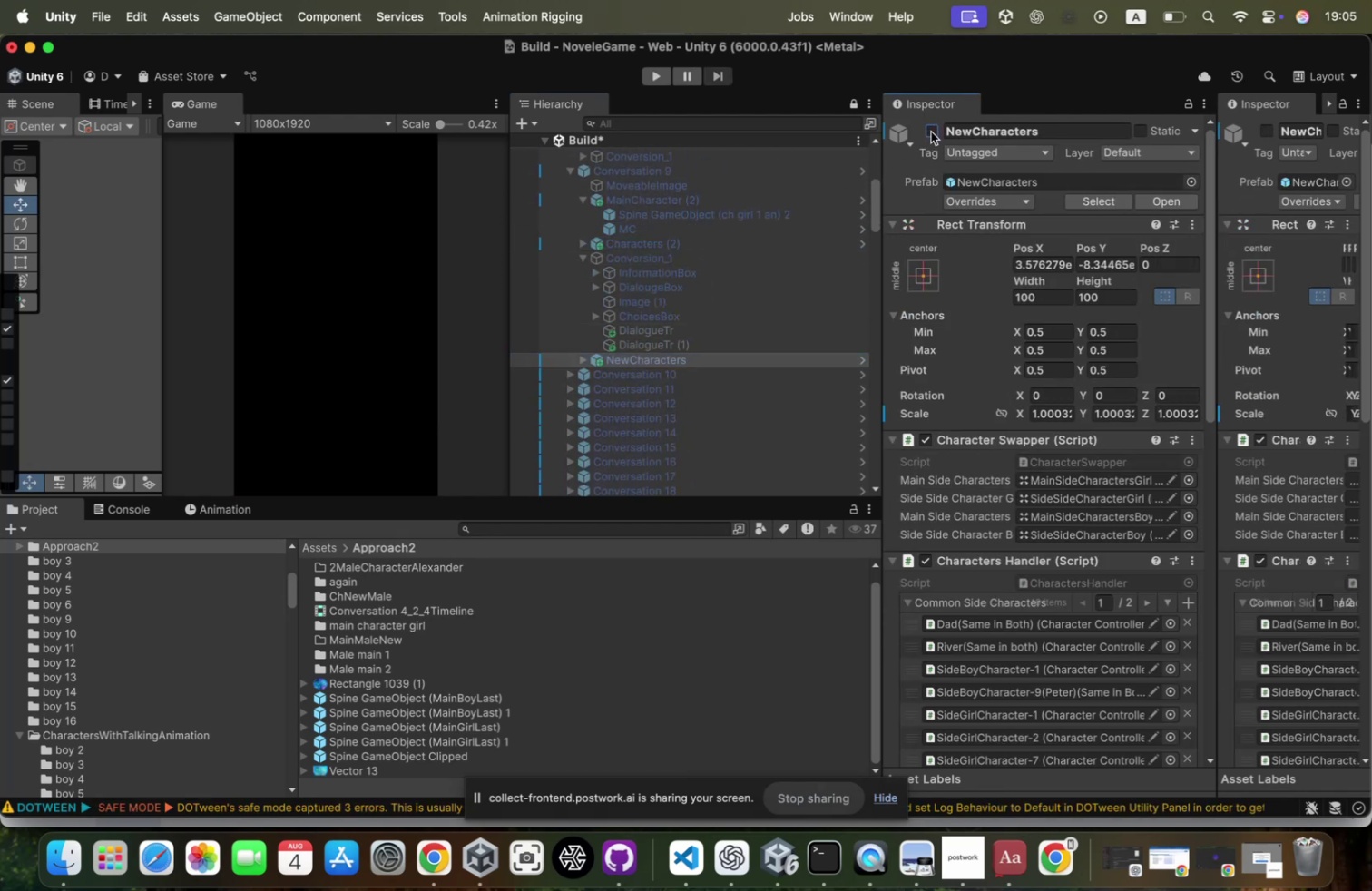 
left_click([931, 132])
 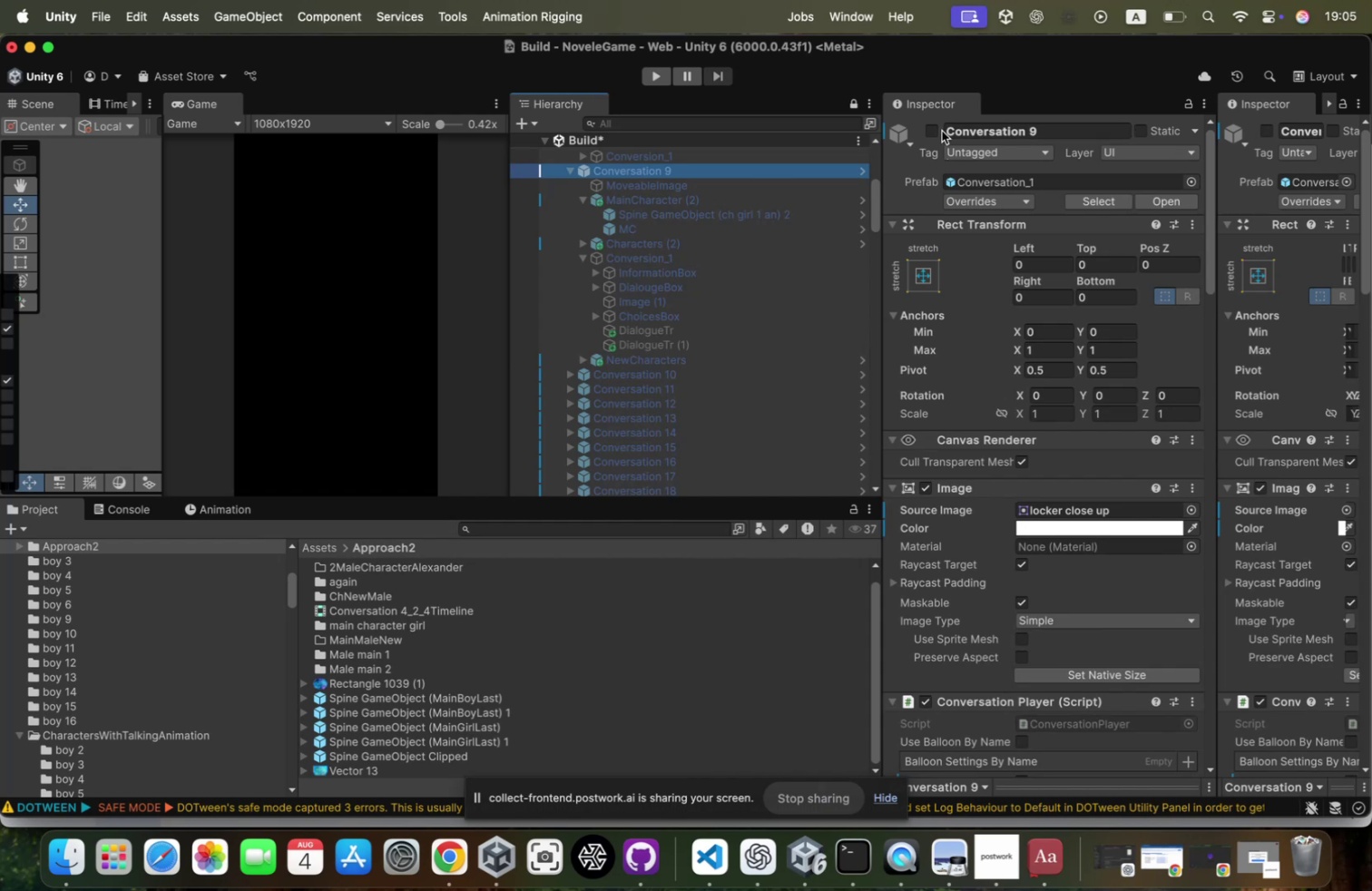 
left_click([940, 131])
 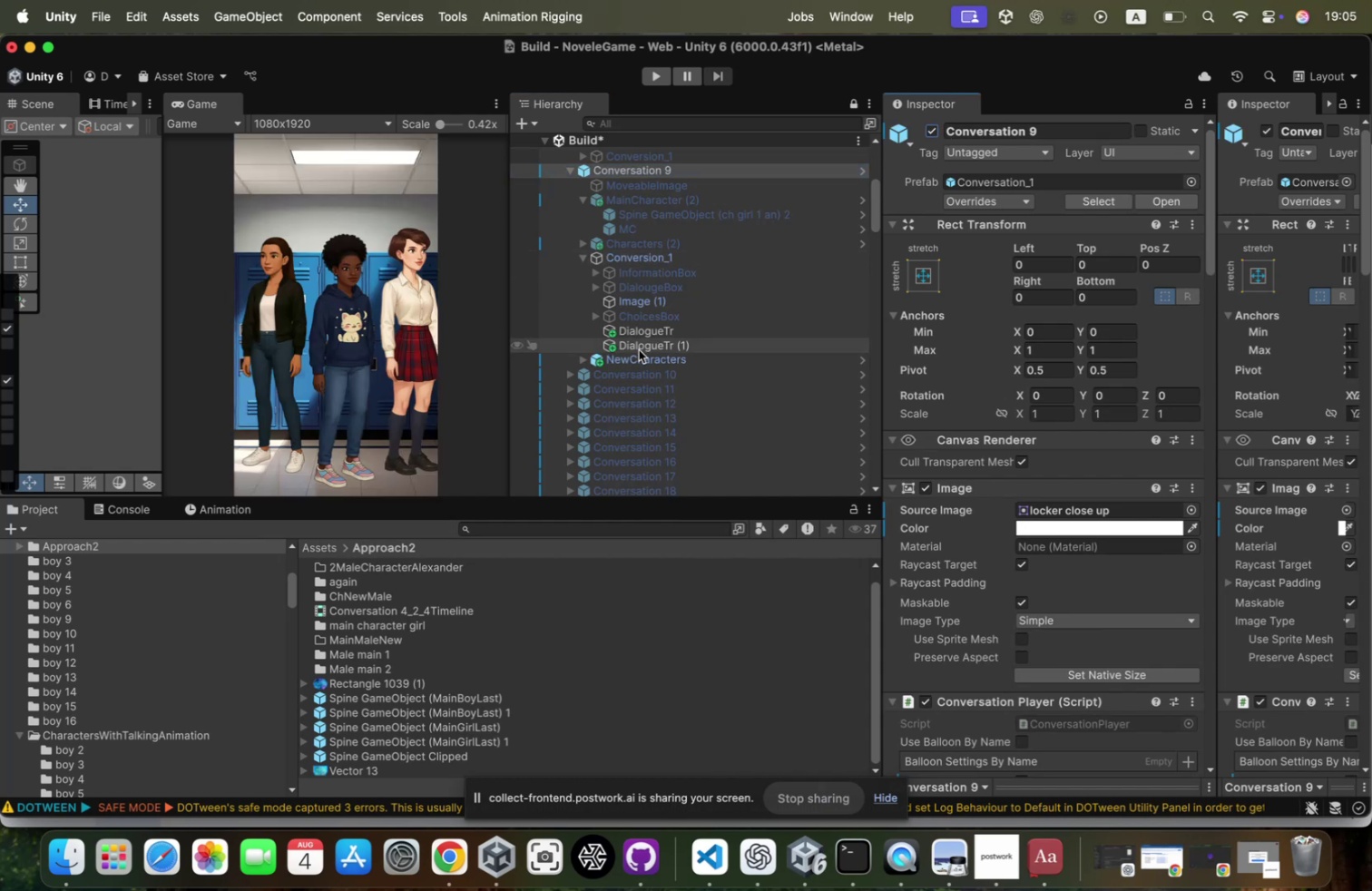 
left_click([637, 353])
 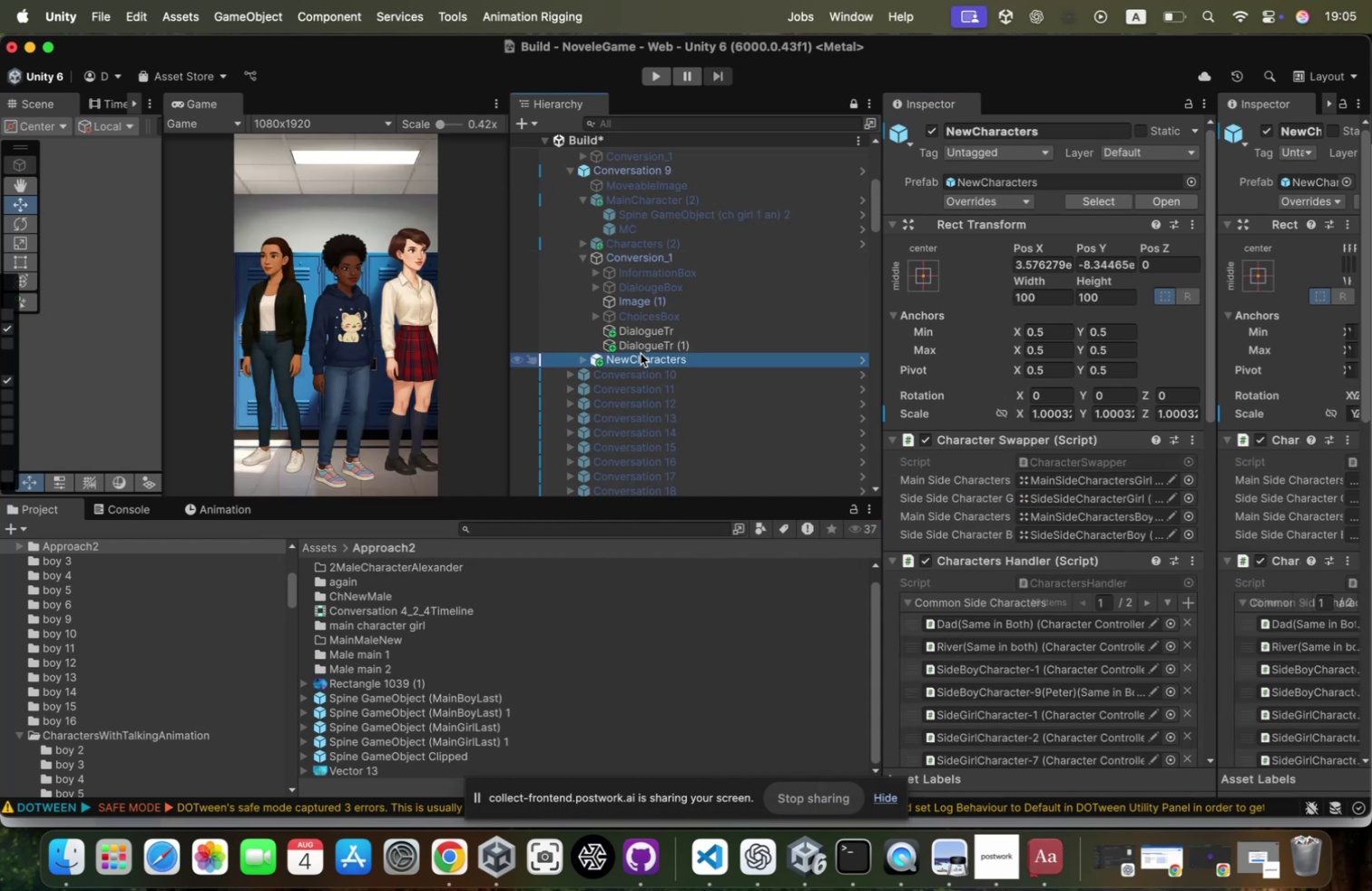 
key(ArrowRight)
 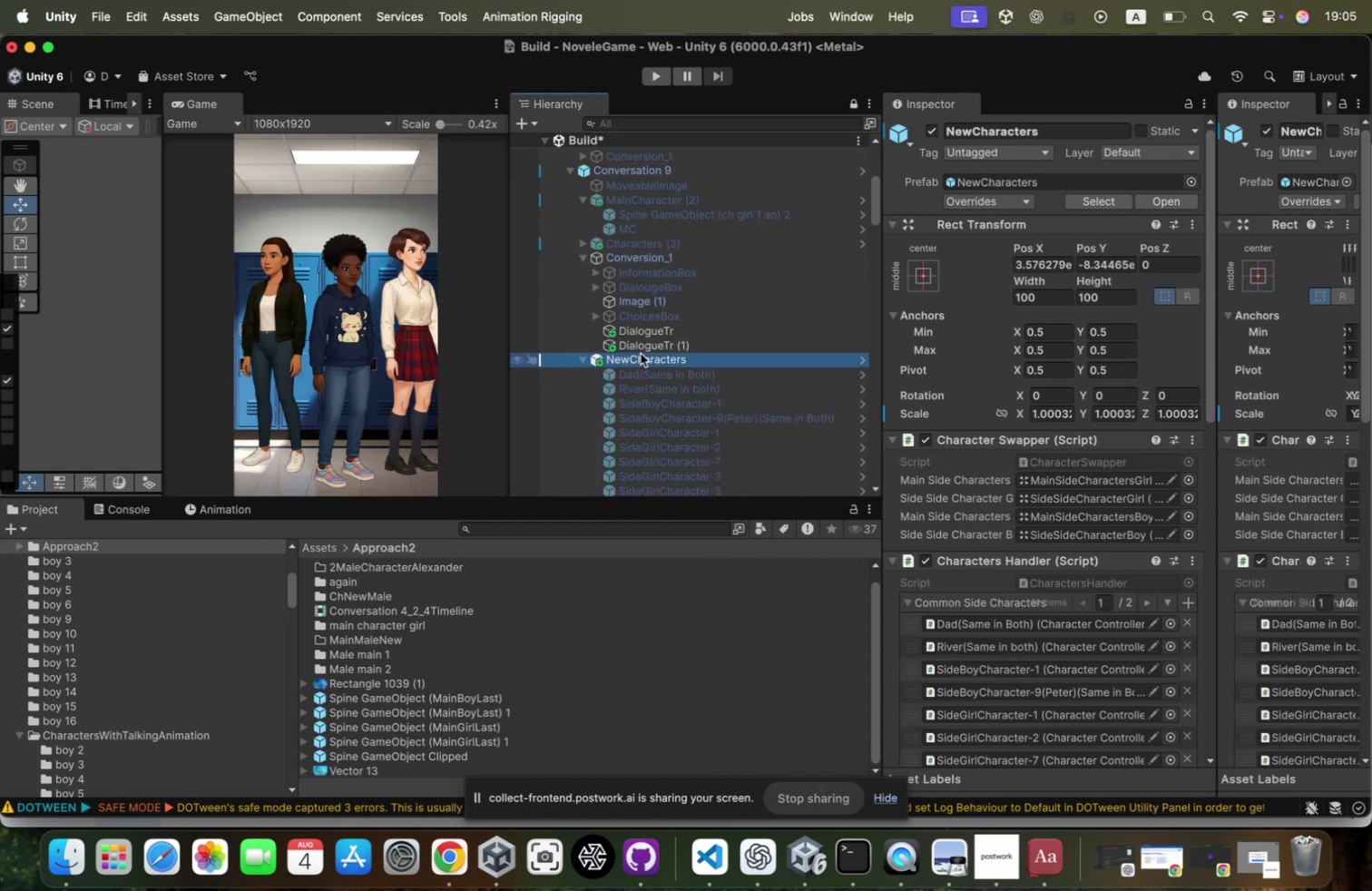 
scroll: coordinate [693, 311], scroll_direction: down, amount: 40.0
 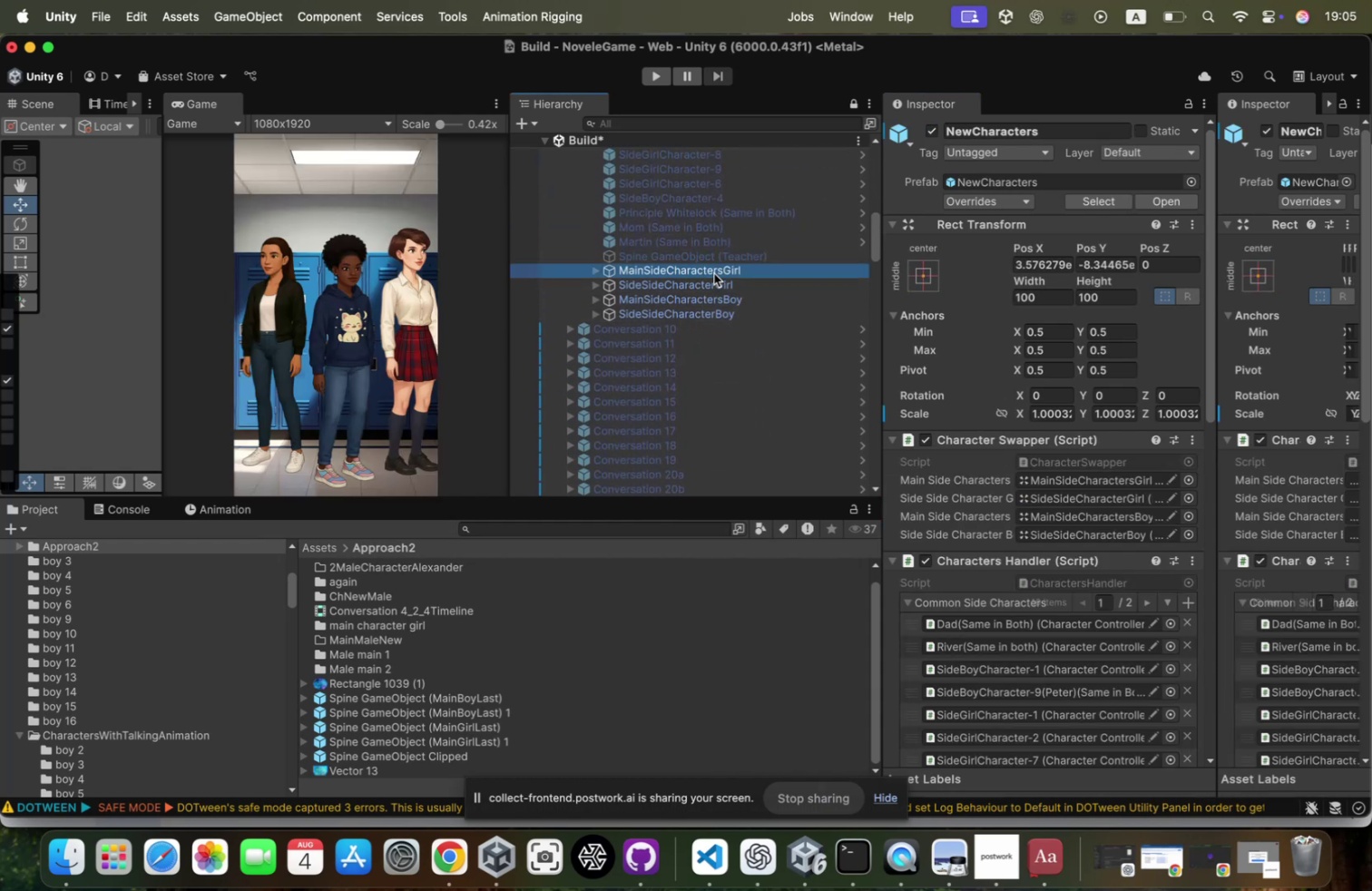 
key(ArrowRight)
 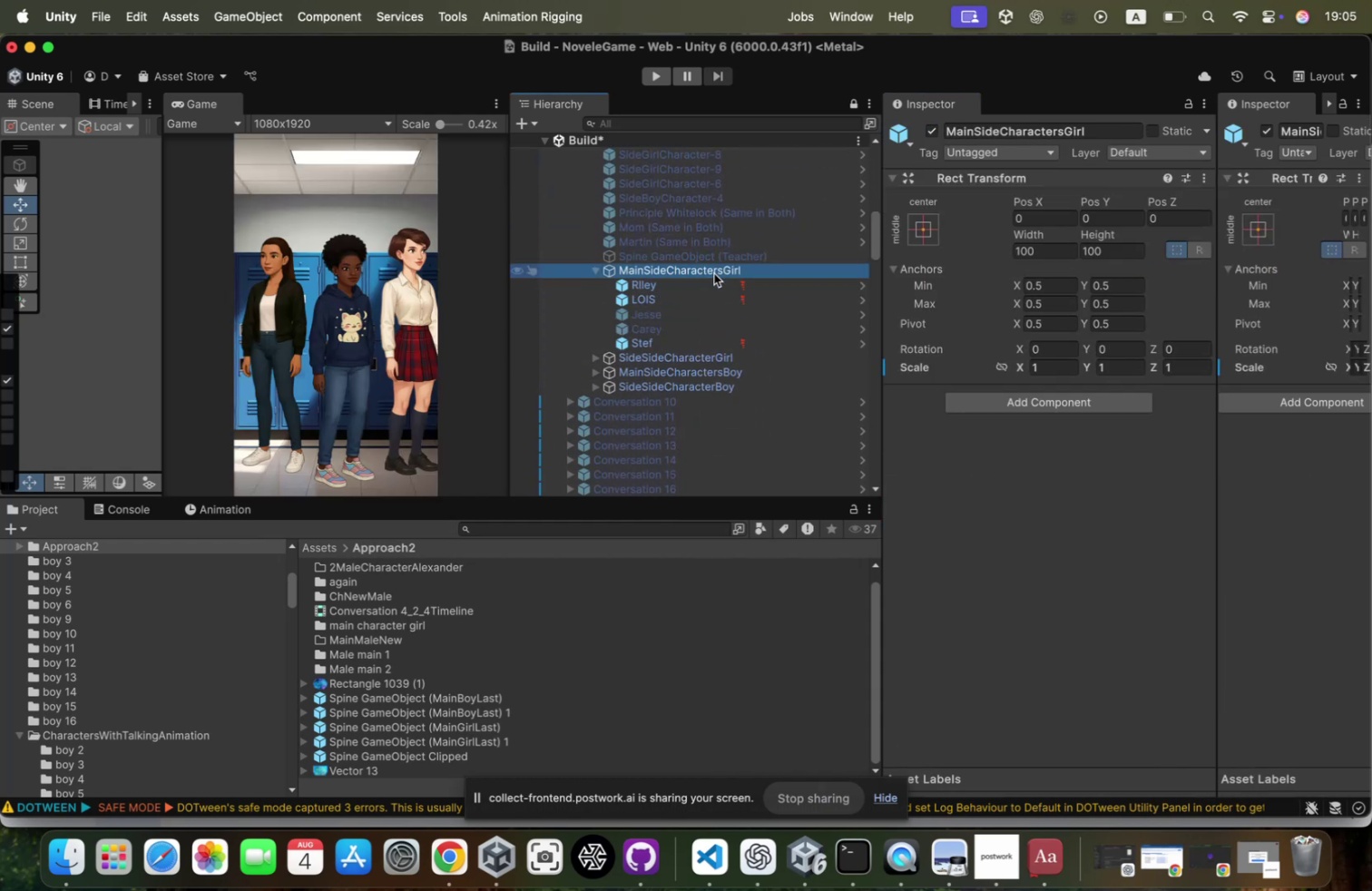 
key(ArrowLeft)
 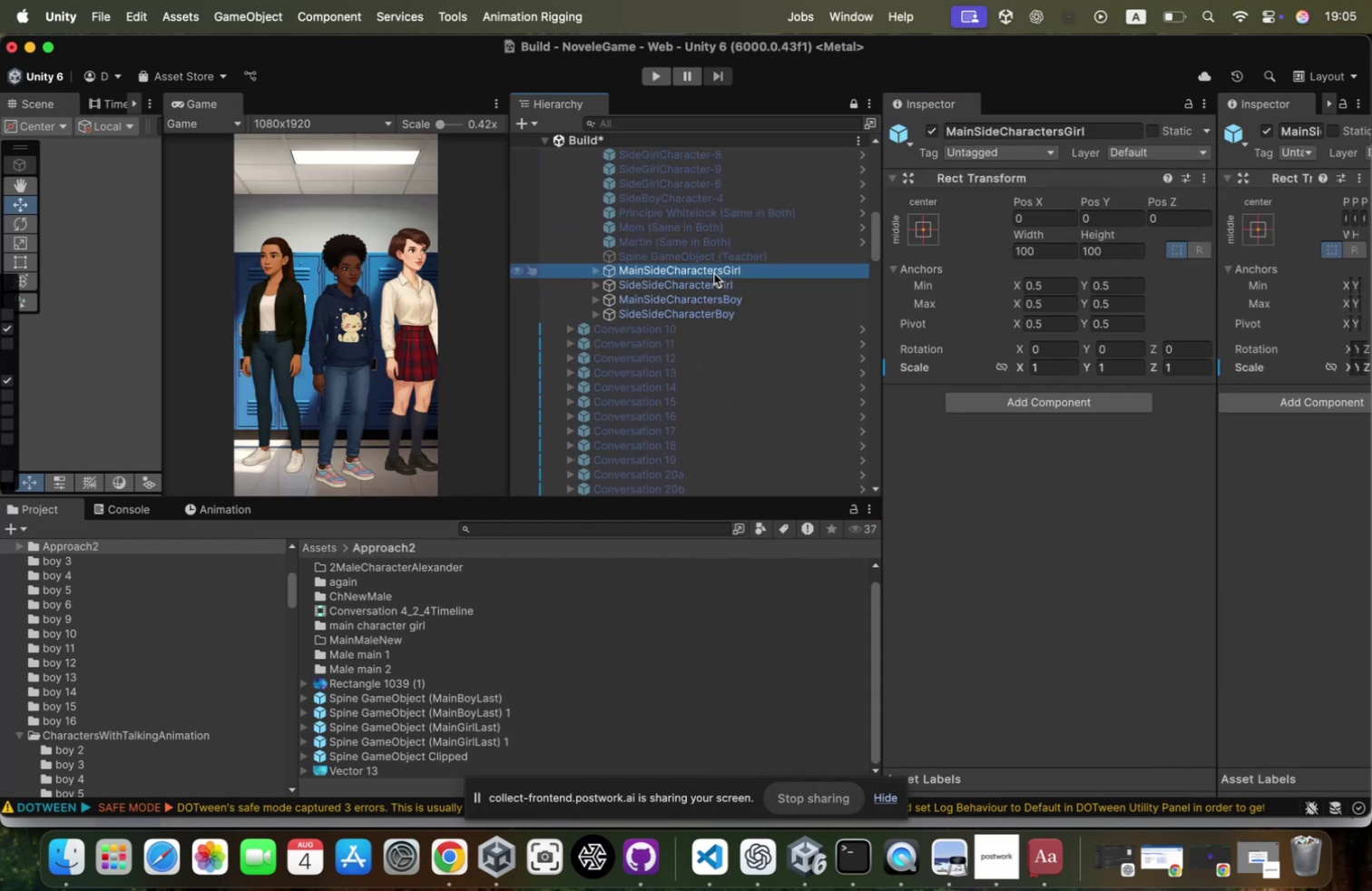 
key(ArrowDown)
 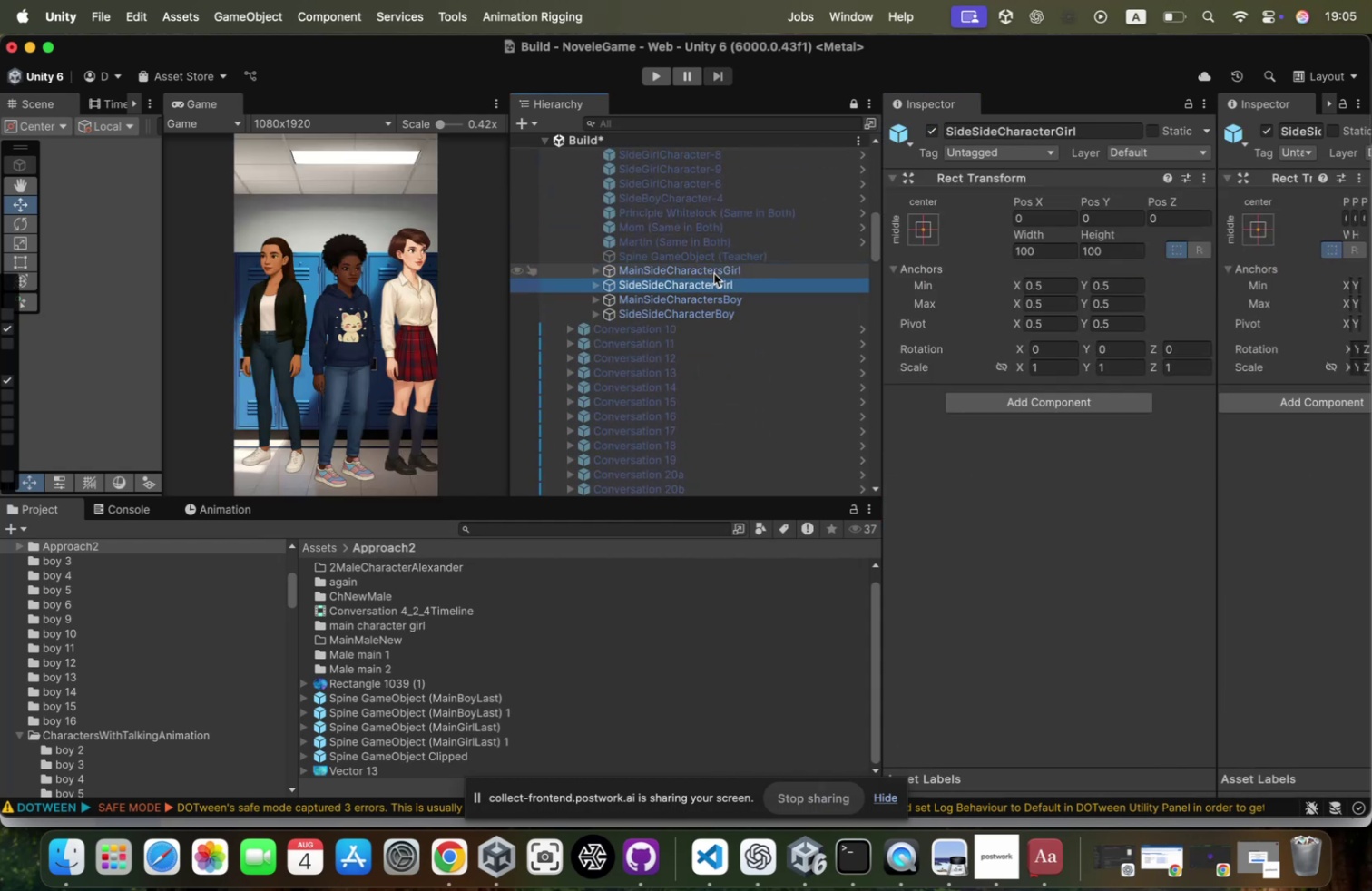 
key(ArrowRight)
 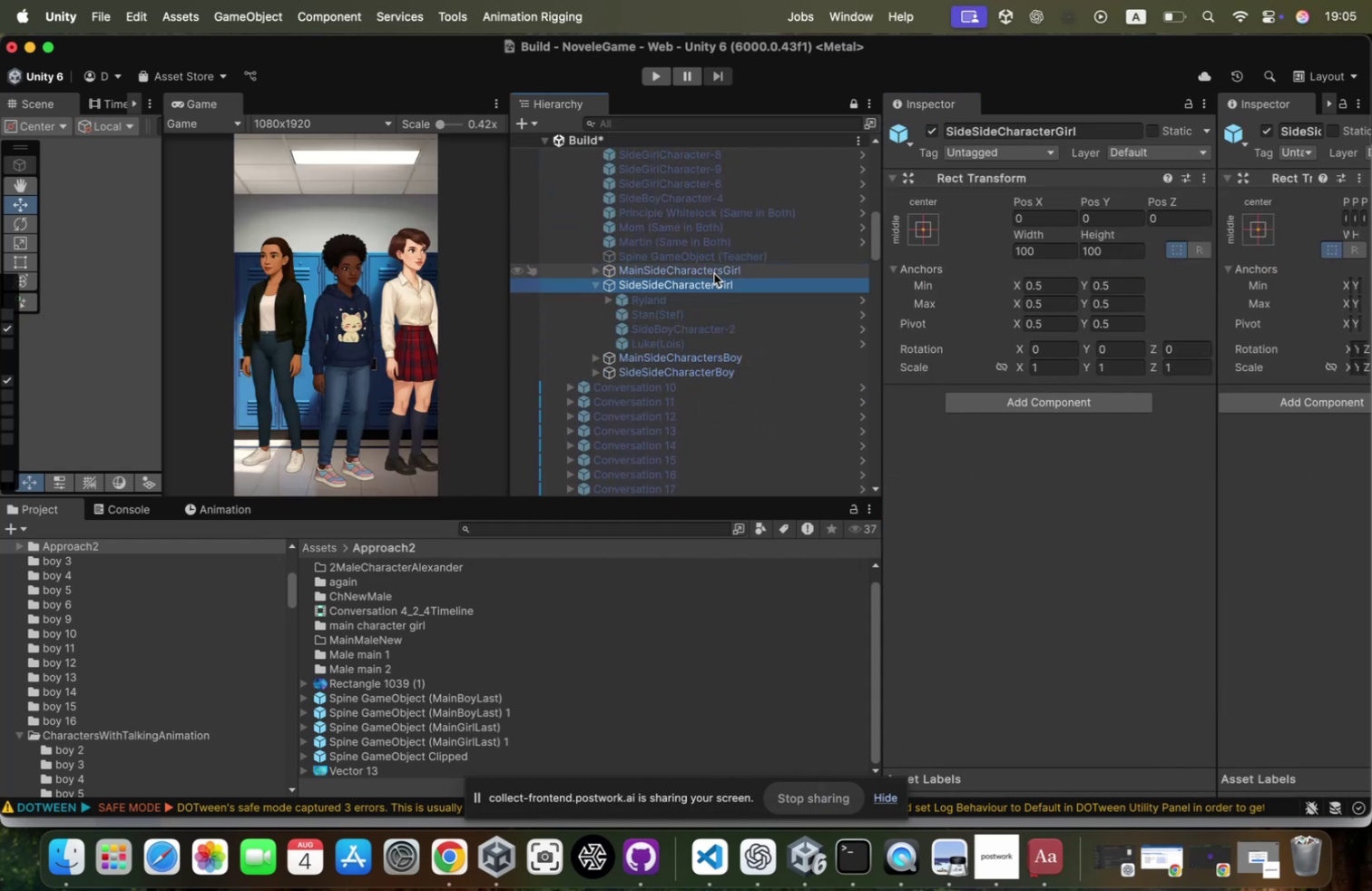 
key(ArrowLeft)
 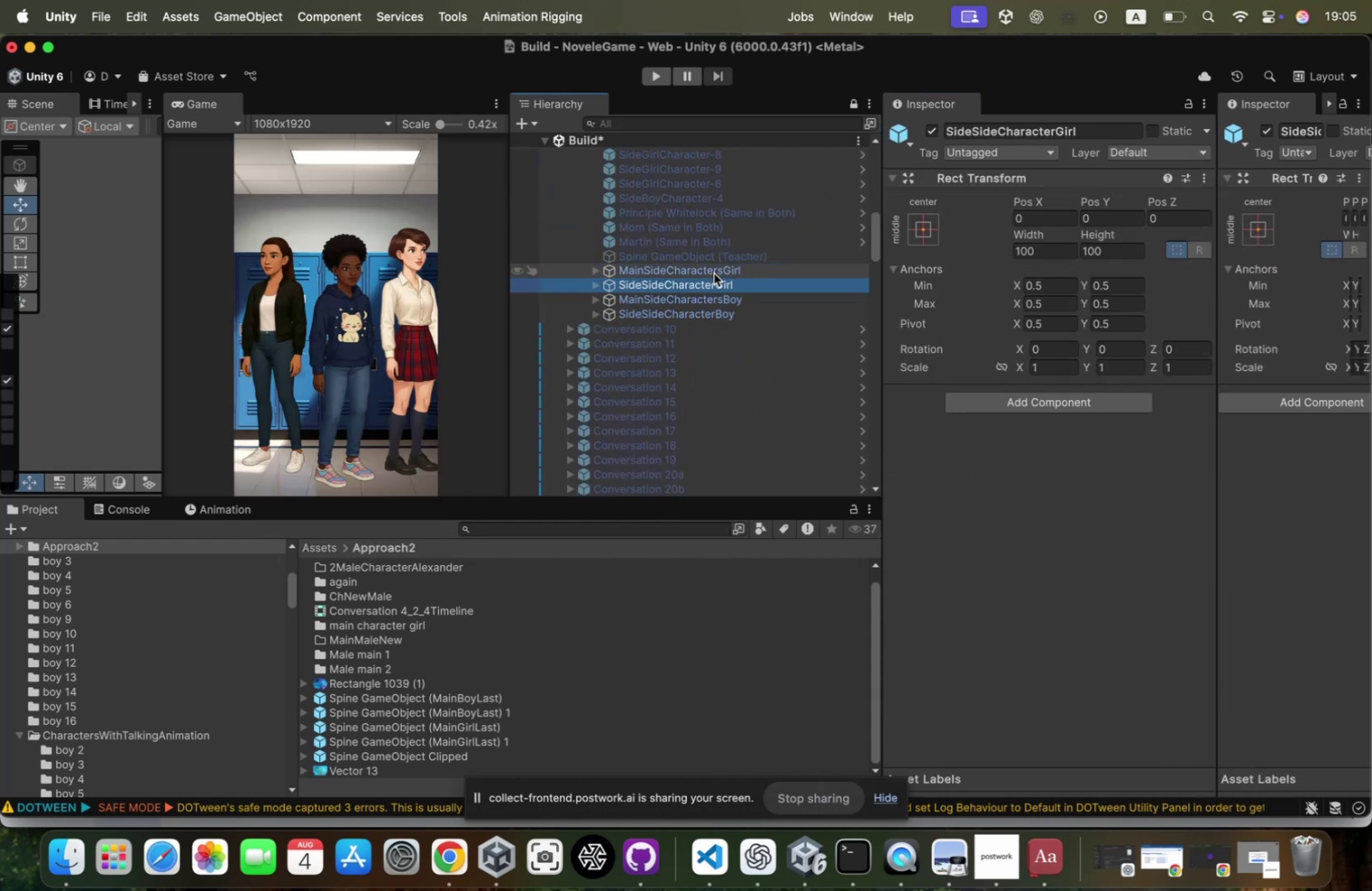 
key(ArrowDown)
 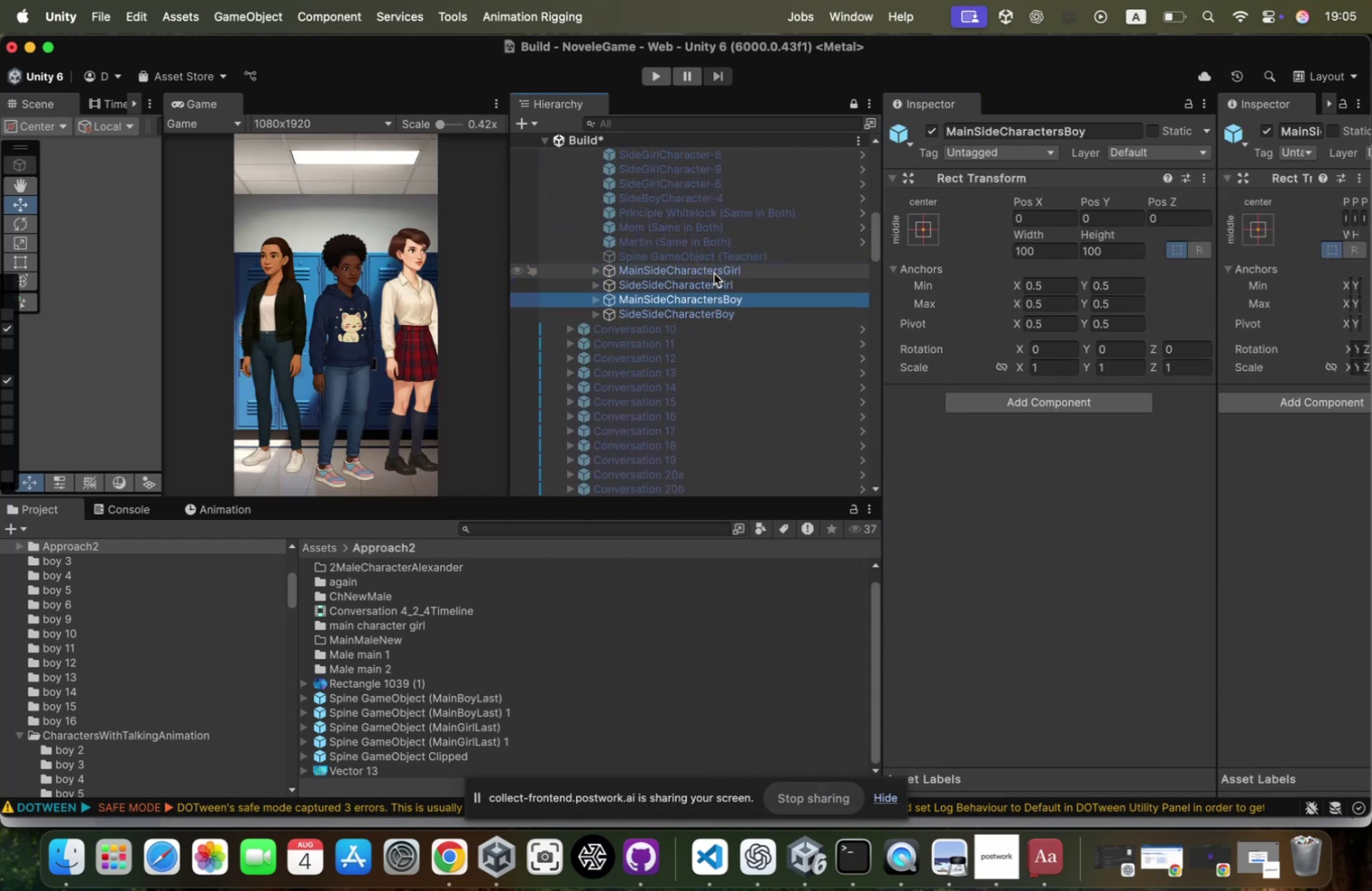 
key(ArrowRight)
 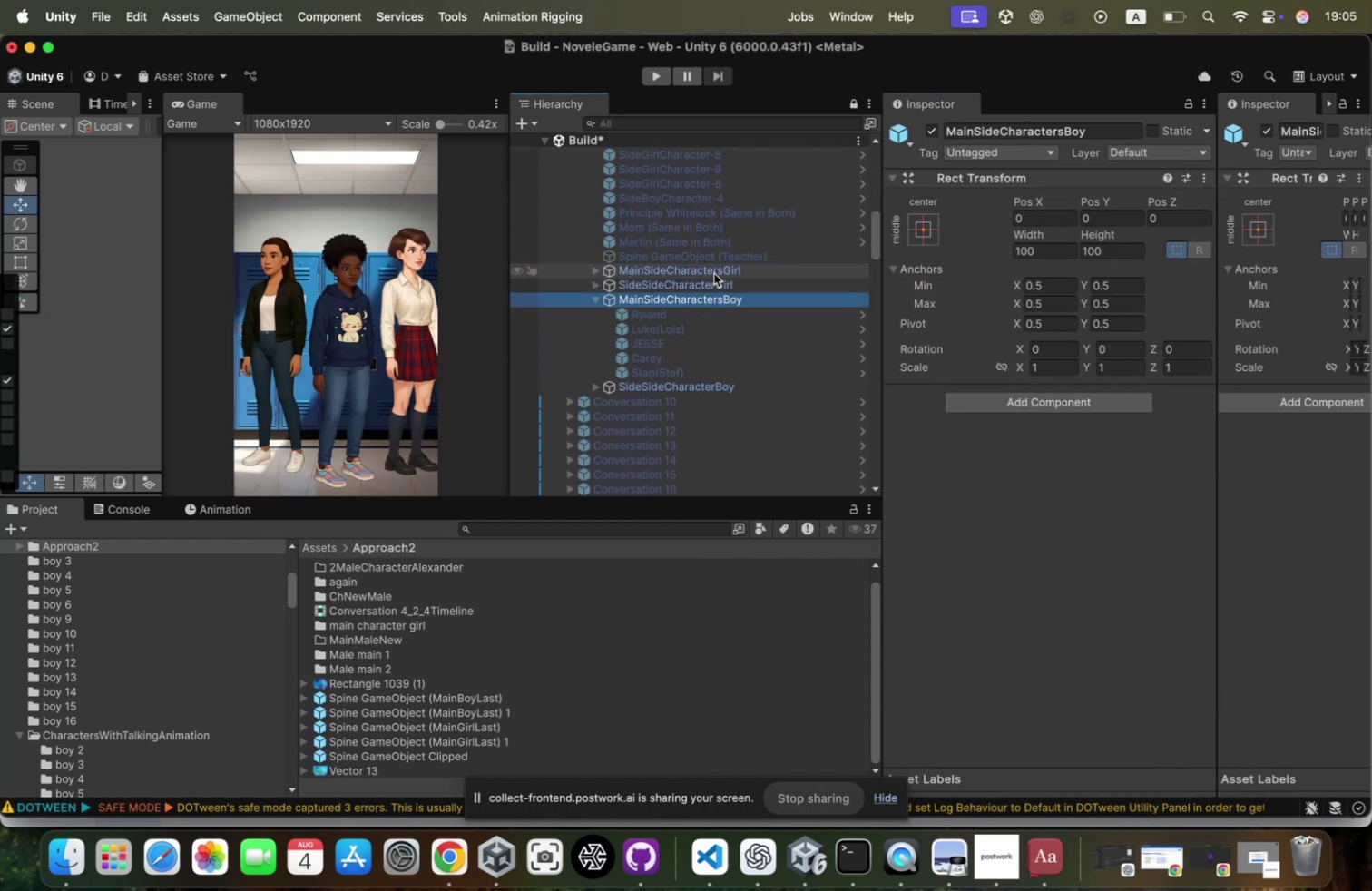 
key(ArrowDown)
 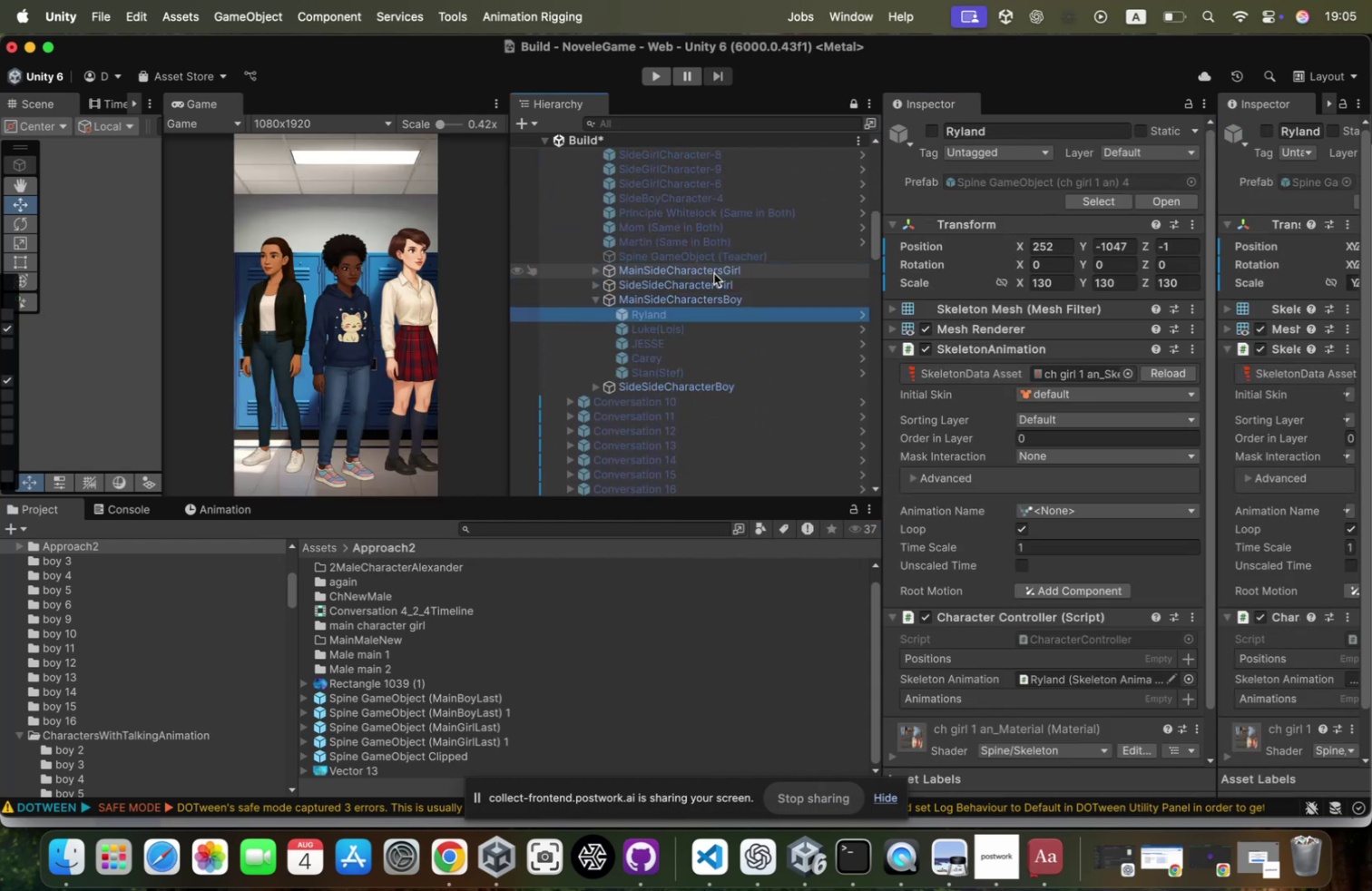 
key(ArrowDown)
 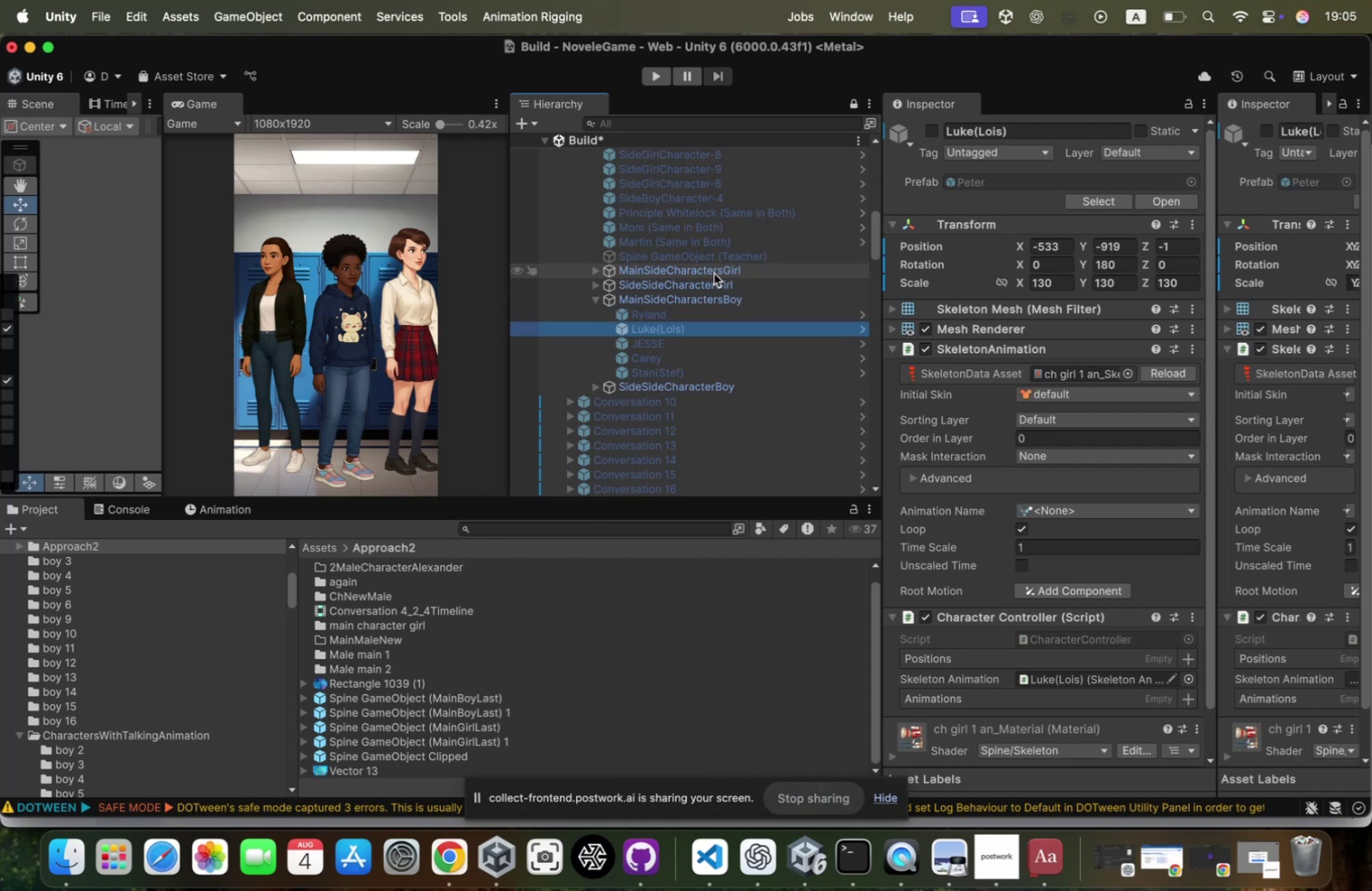 
key(ArrowUp)
 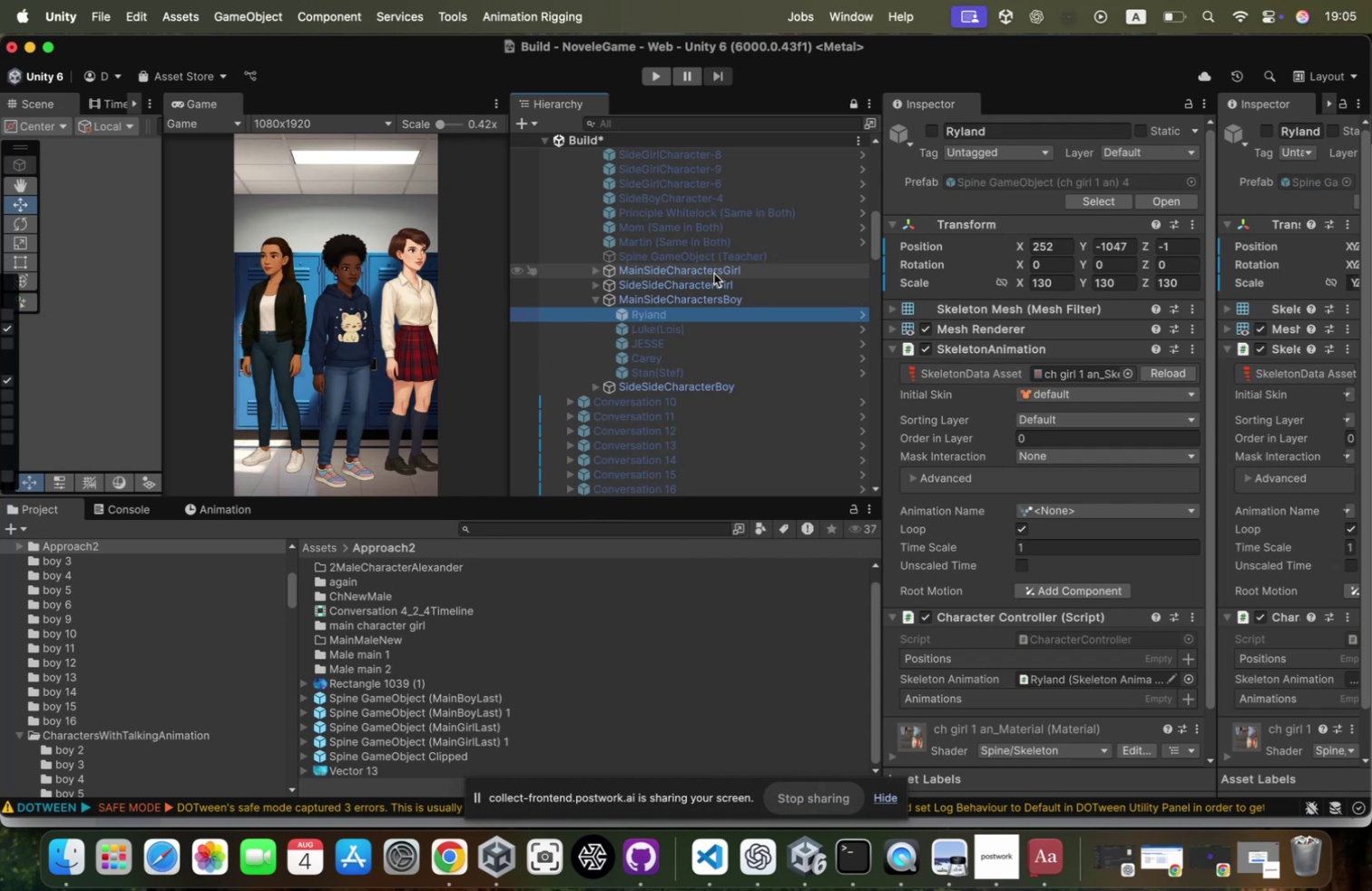 
key(ArrowUp)
 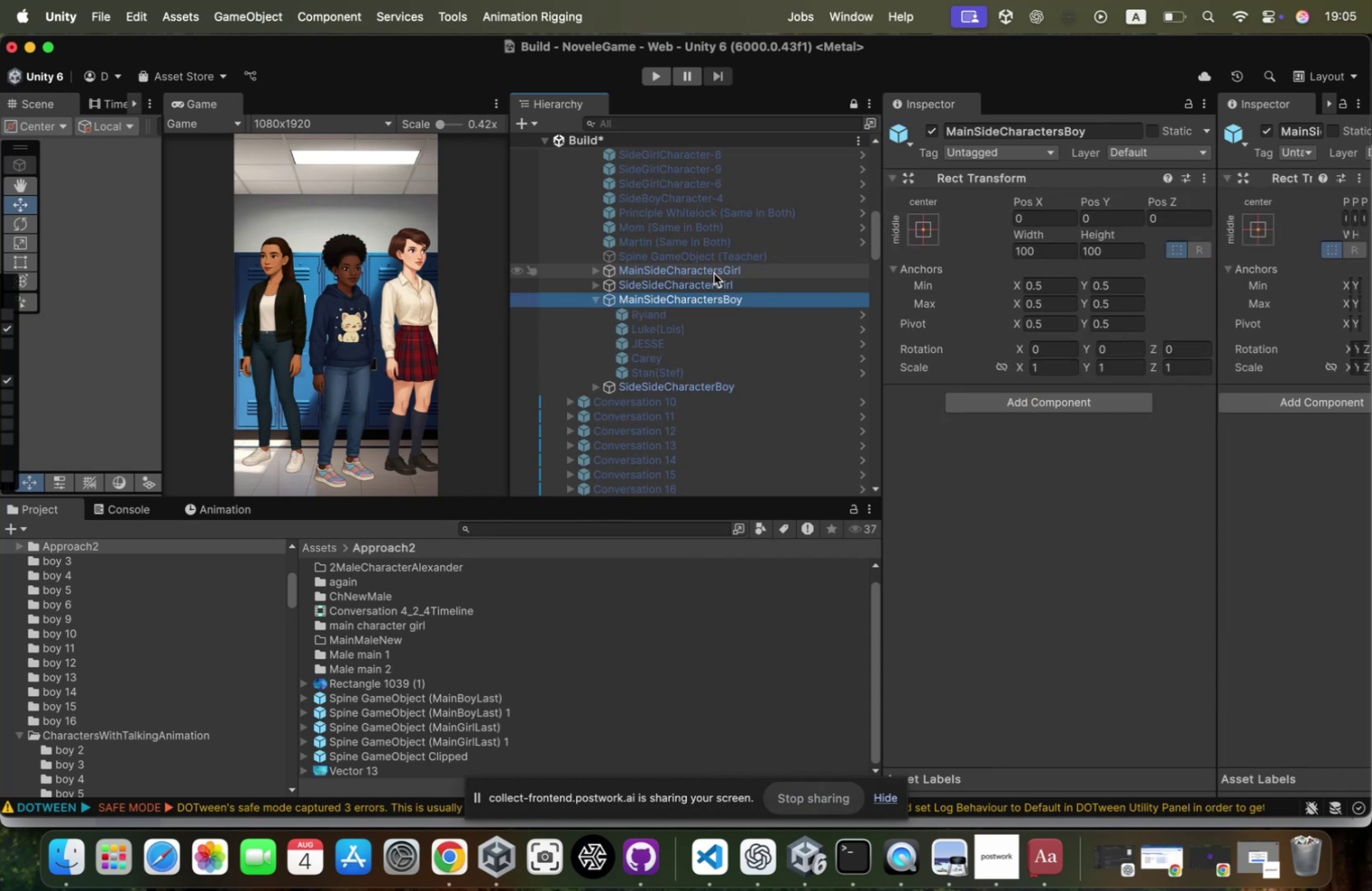 
key(ArrowLeft)
 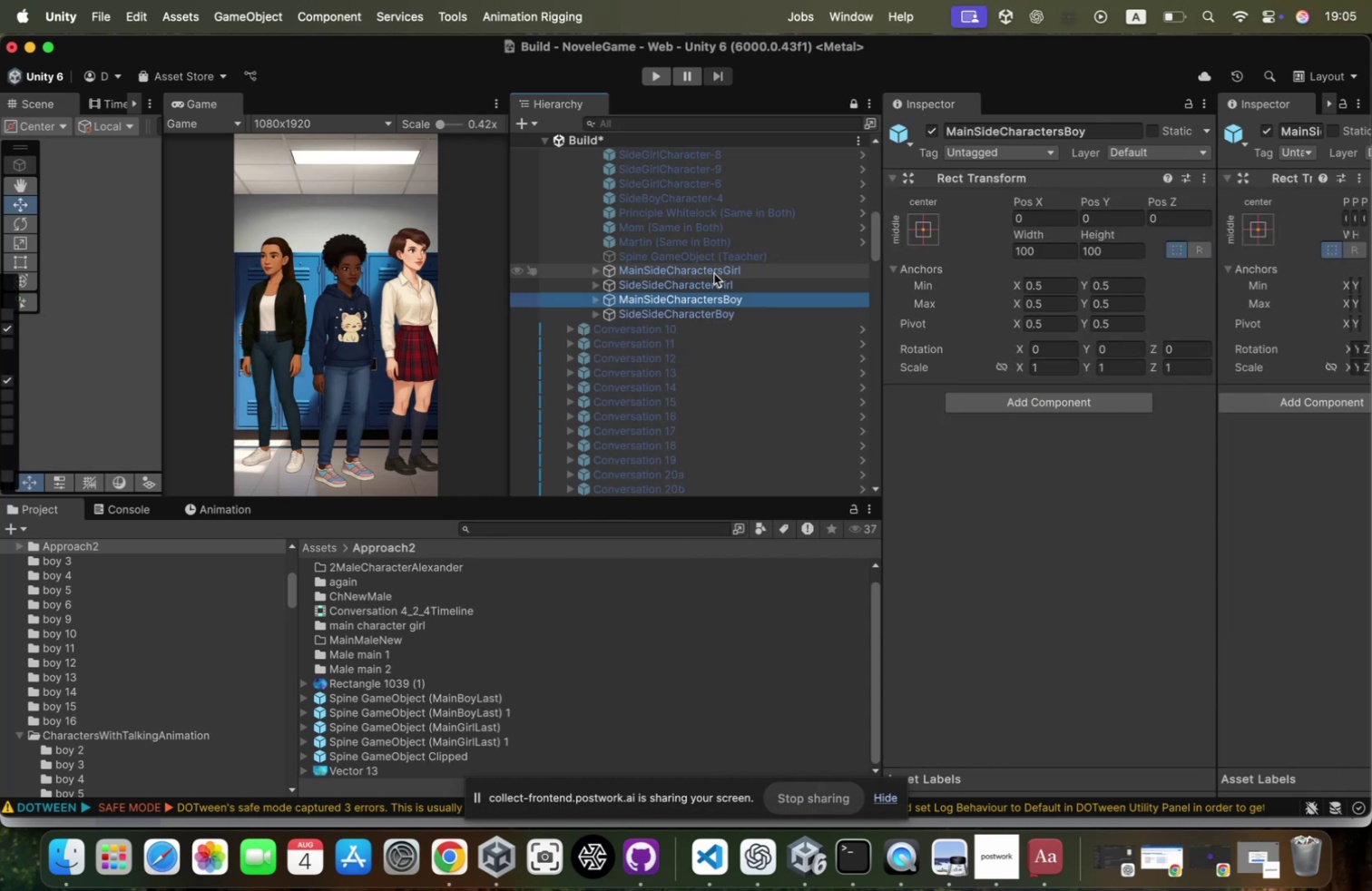 
scroll: coordinate [714, 273], scroll_direction: up, amount: 49.0
 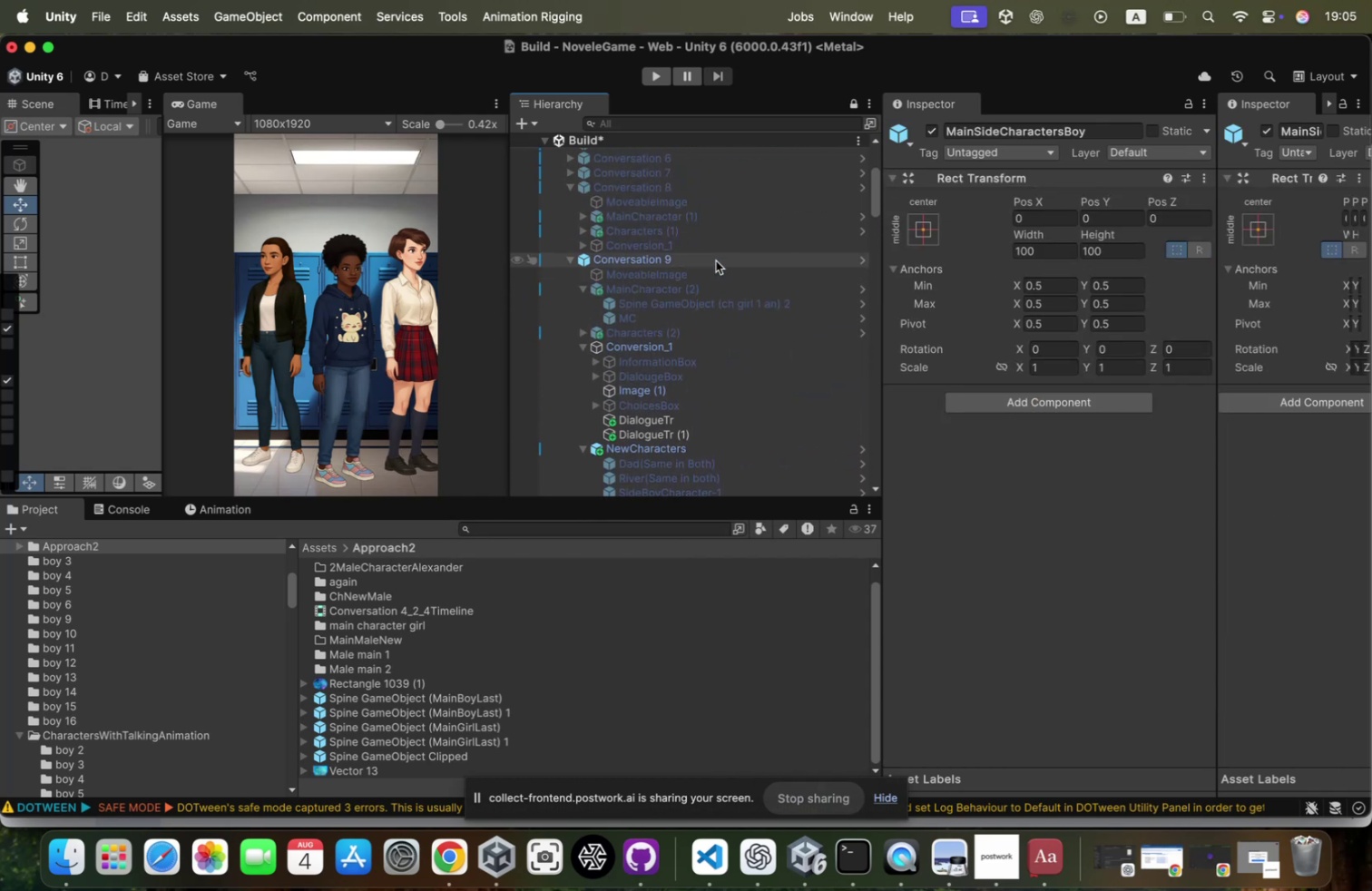 
left_click([717, 260])
 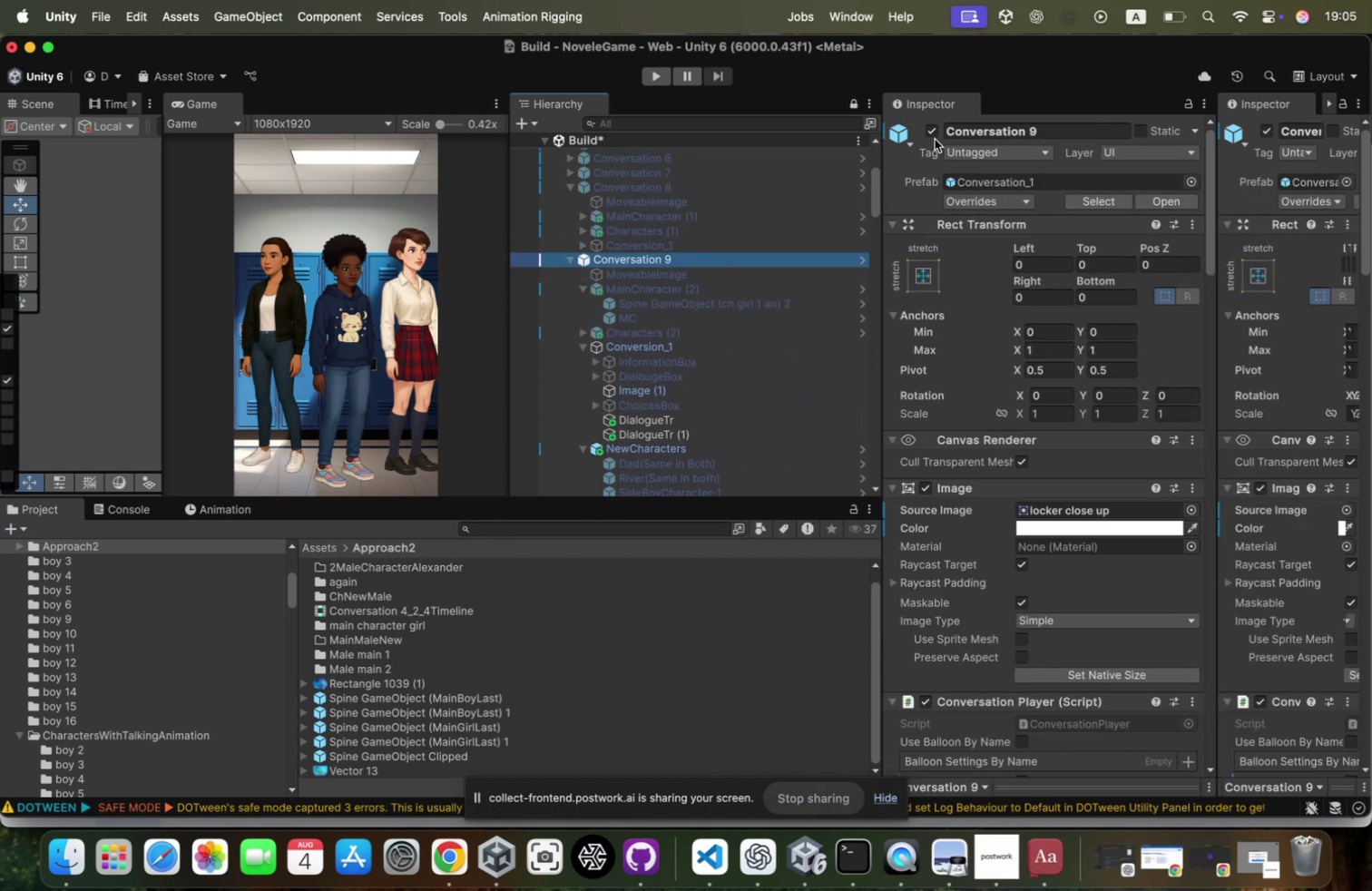 
left_click([935, 137])
 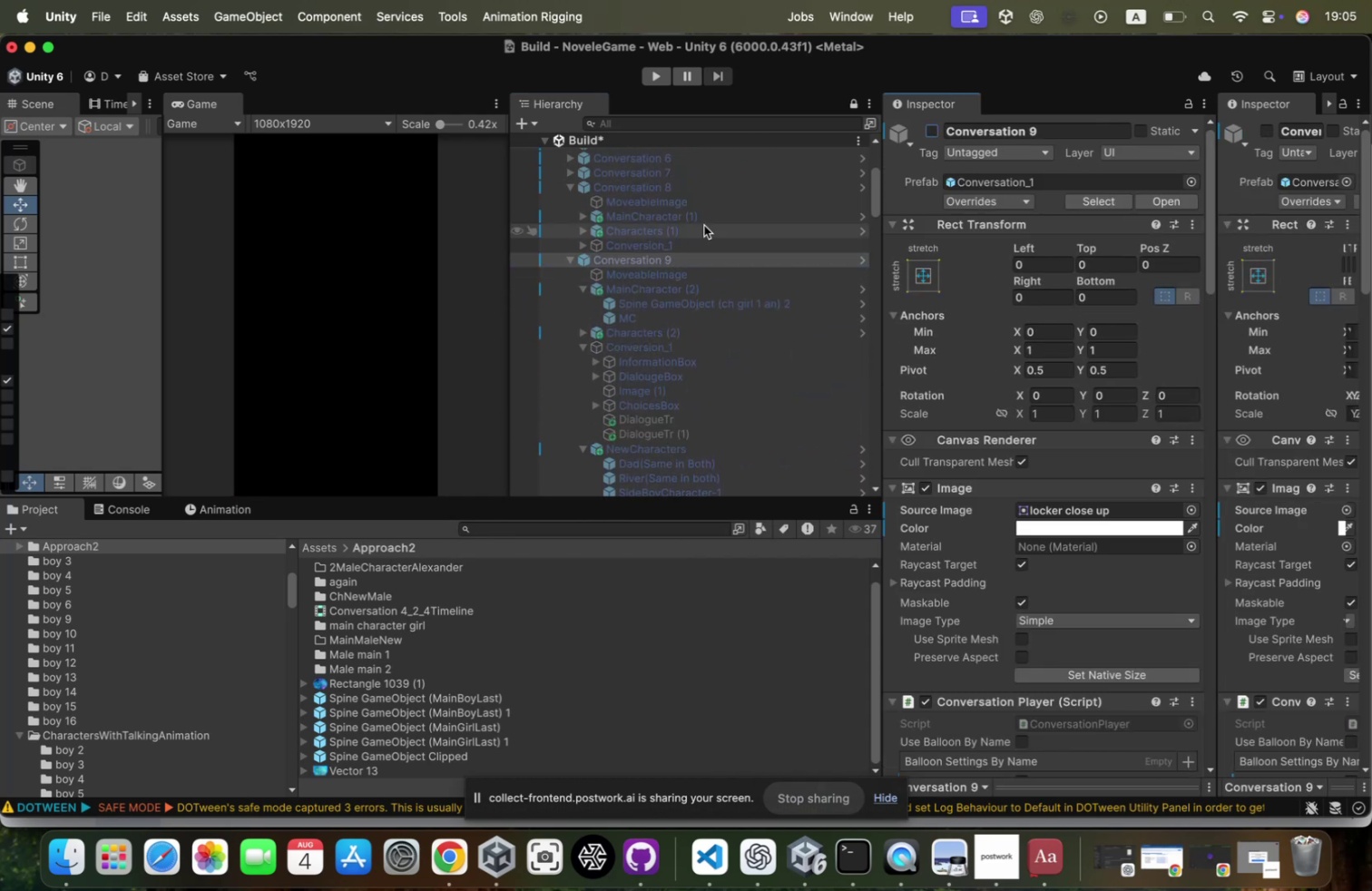 
scroll: coordinate [704, 225], scroll_direction: up, amount: 102.0
 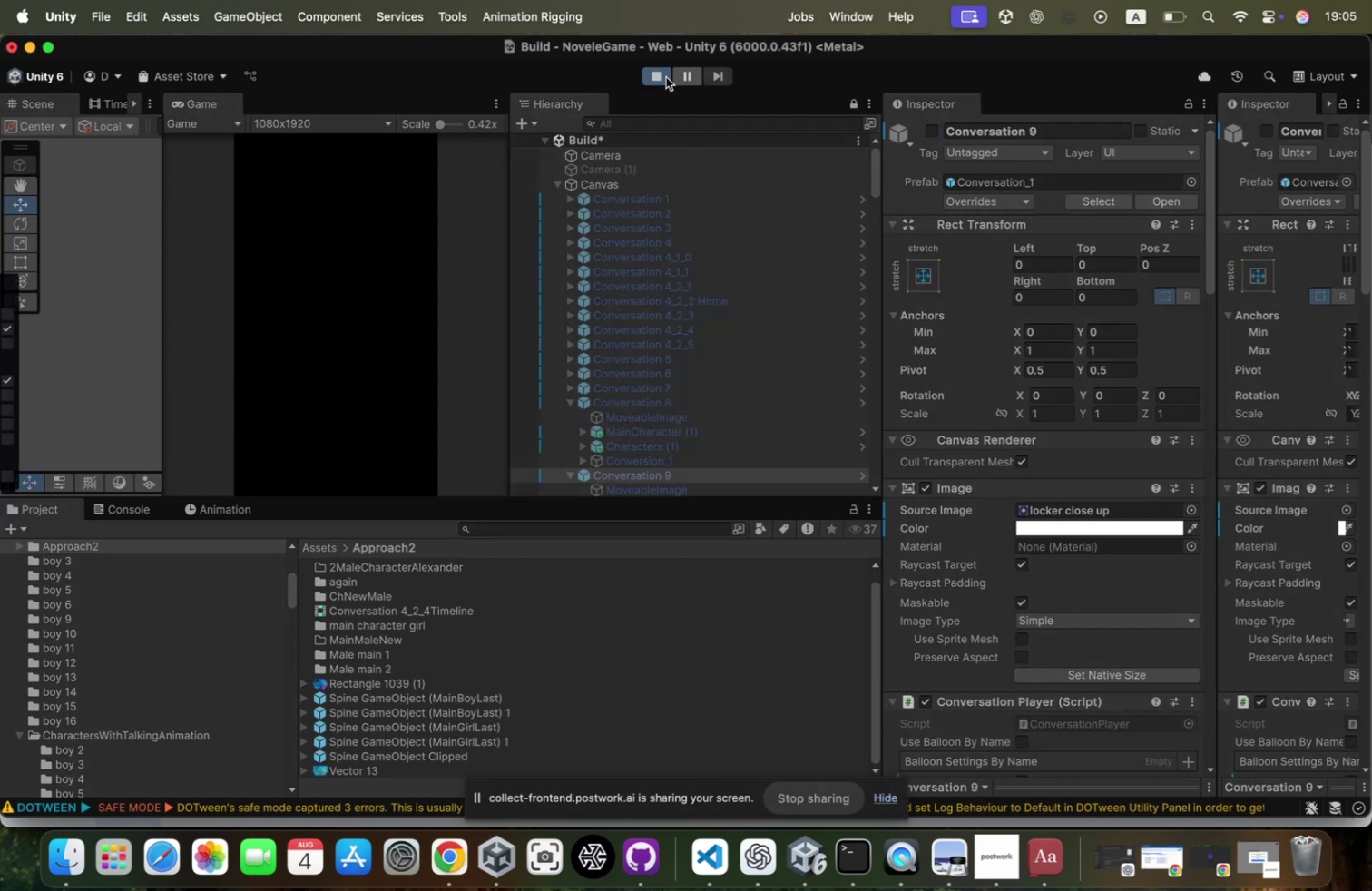 
wait(10.71)
 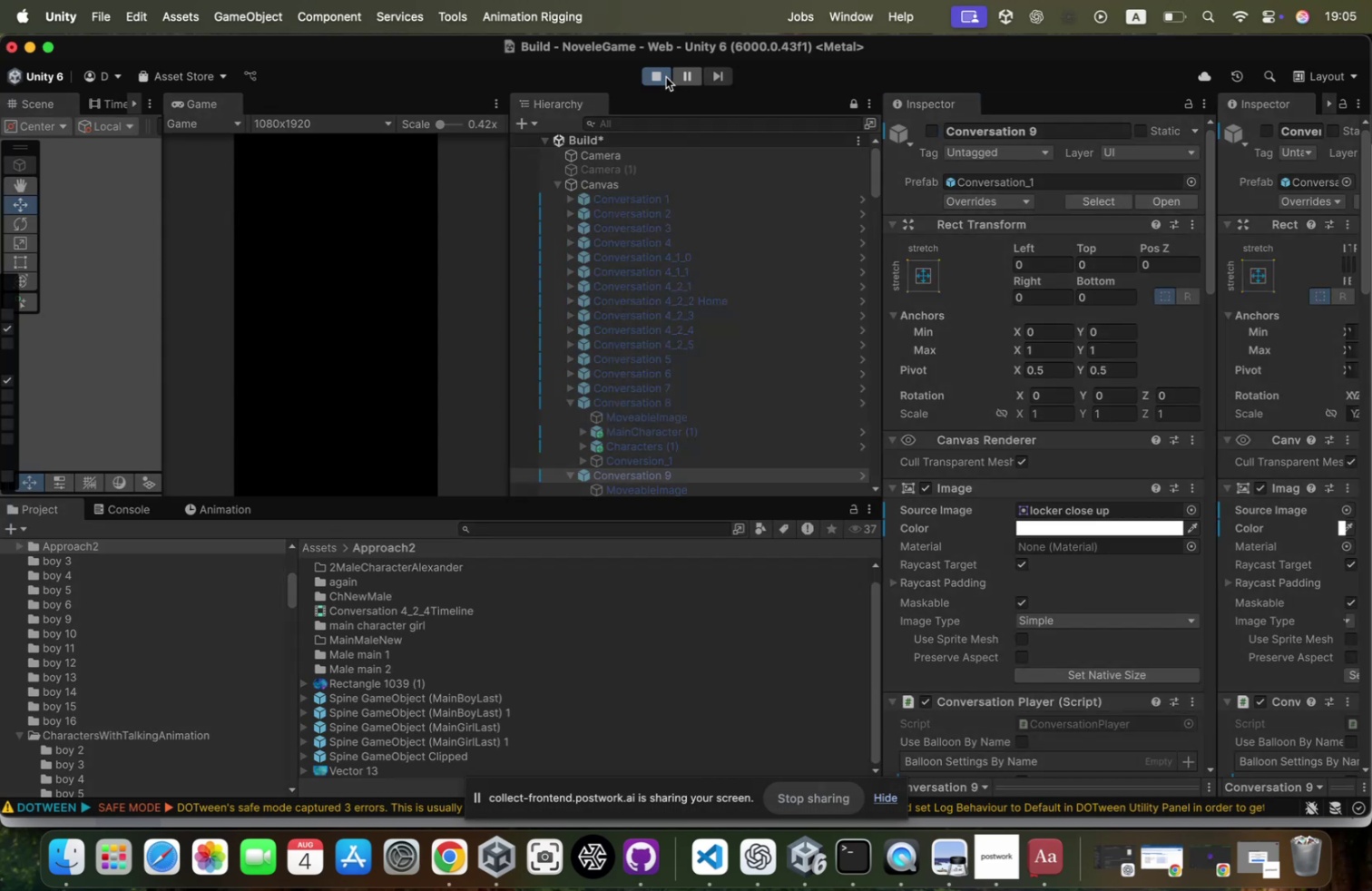 
left_click([363, 428])
 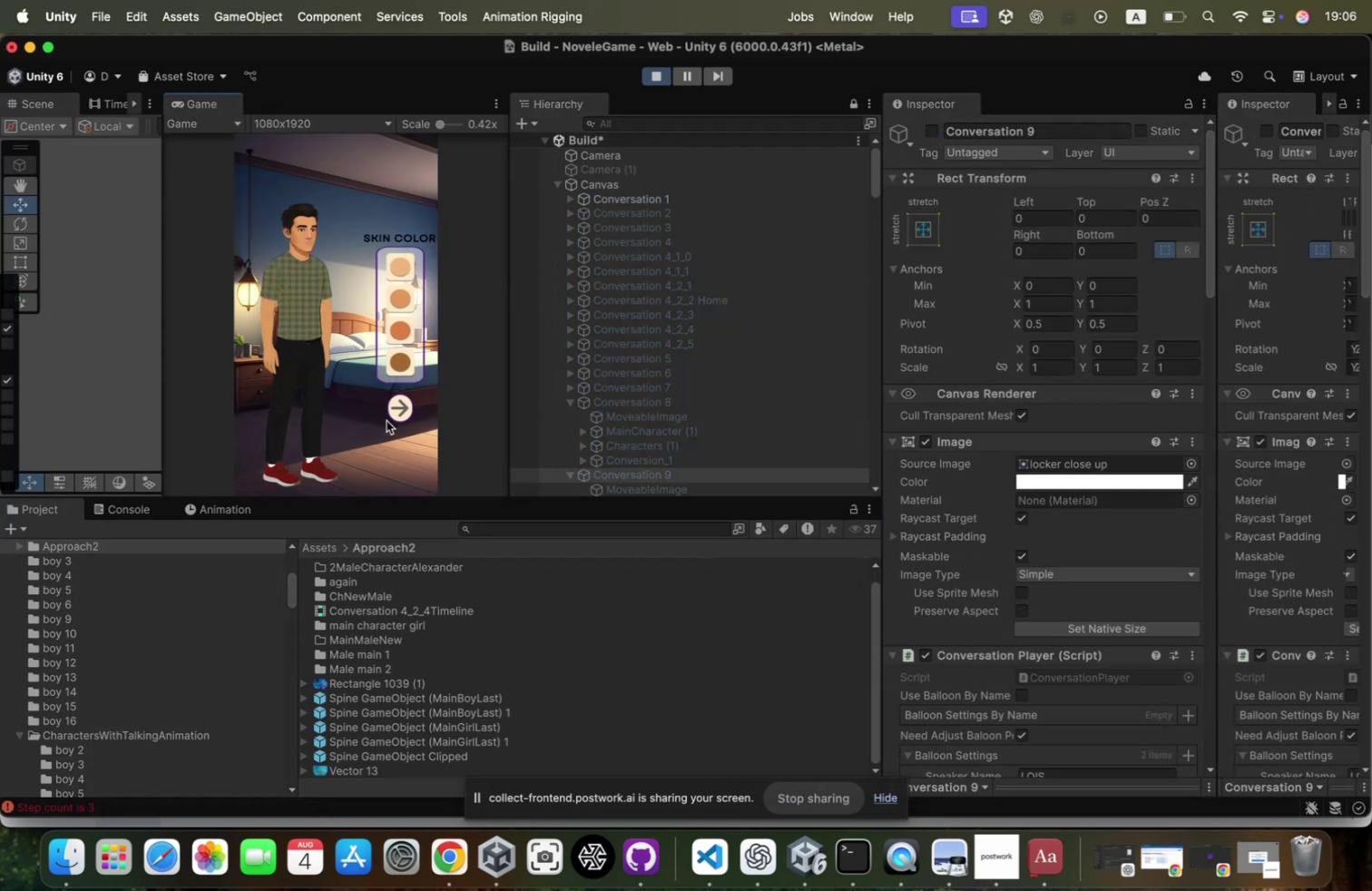 
left_click([391, 413])
 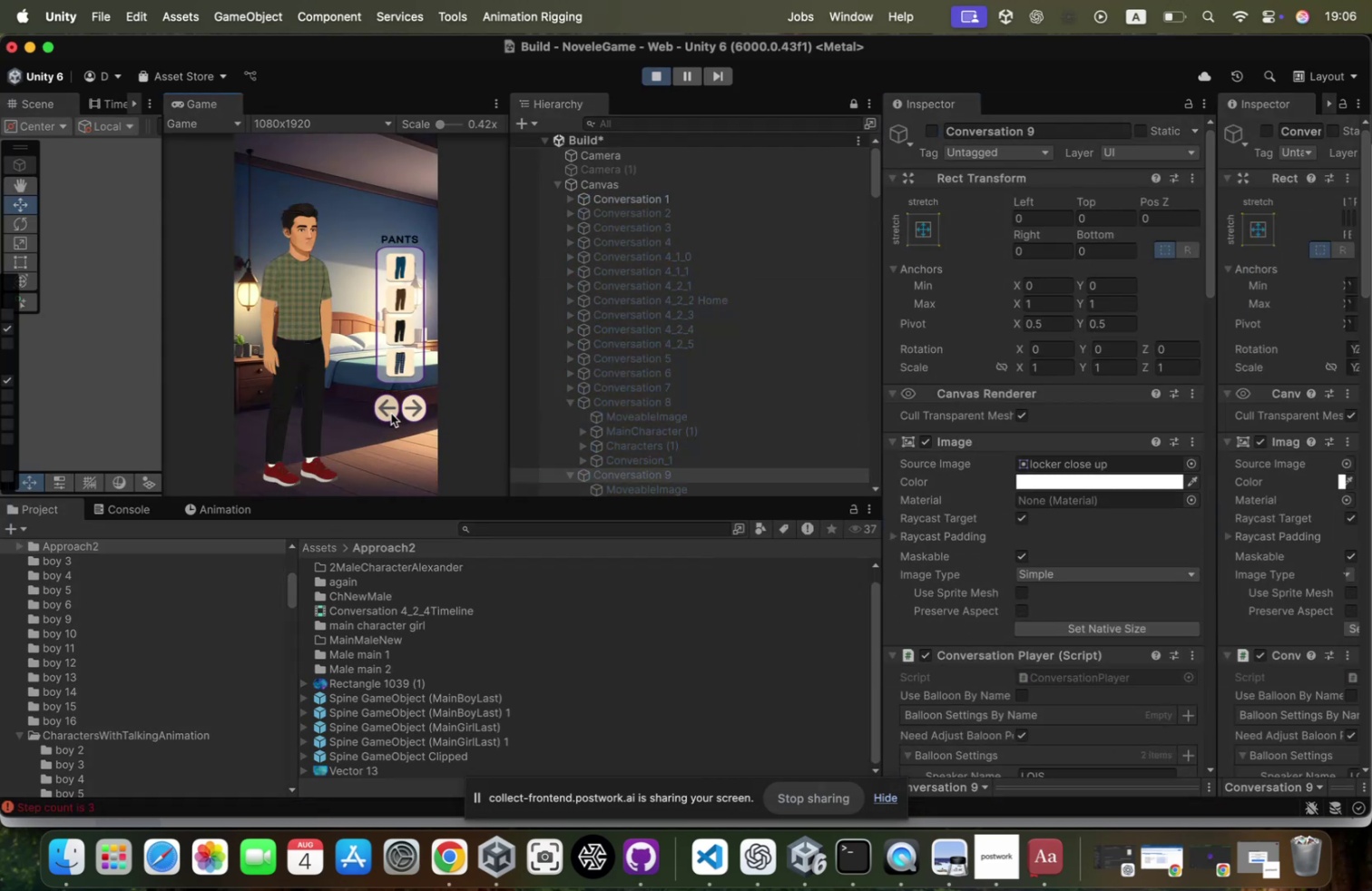 
left_click([391, 413])
 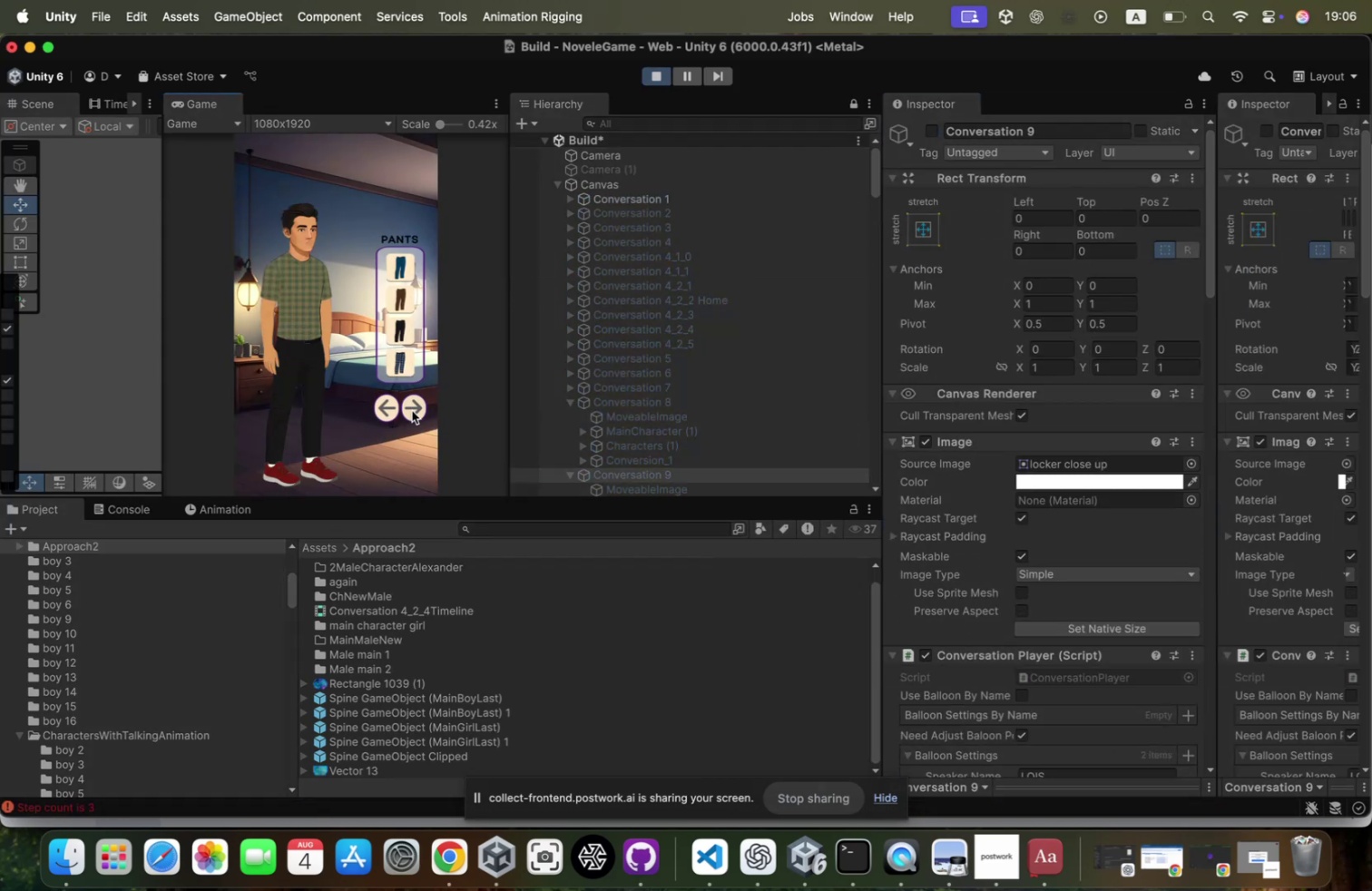 
left_click([429, 410])
 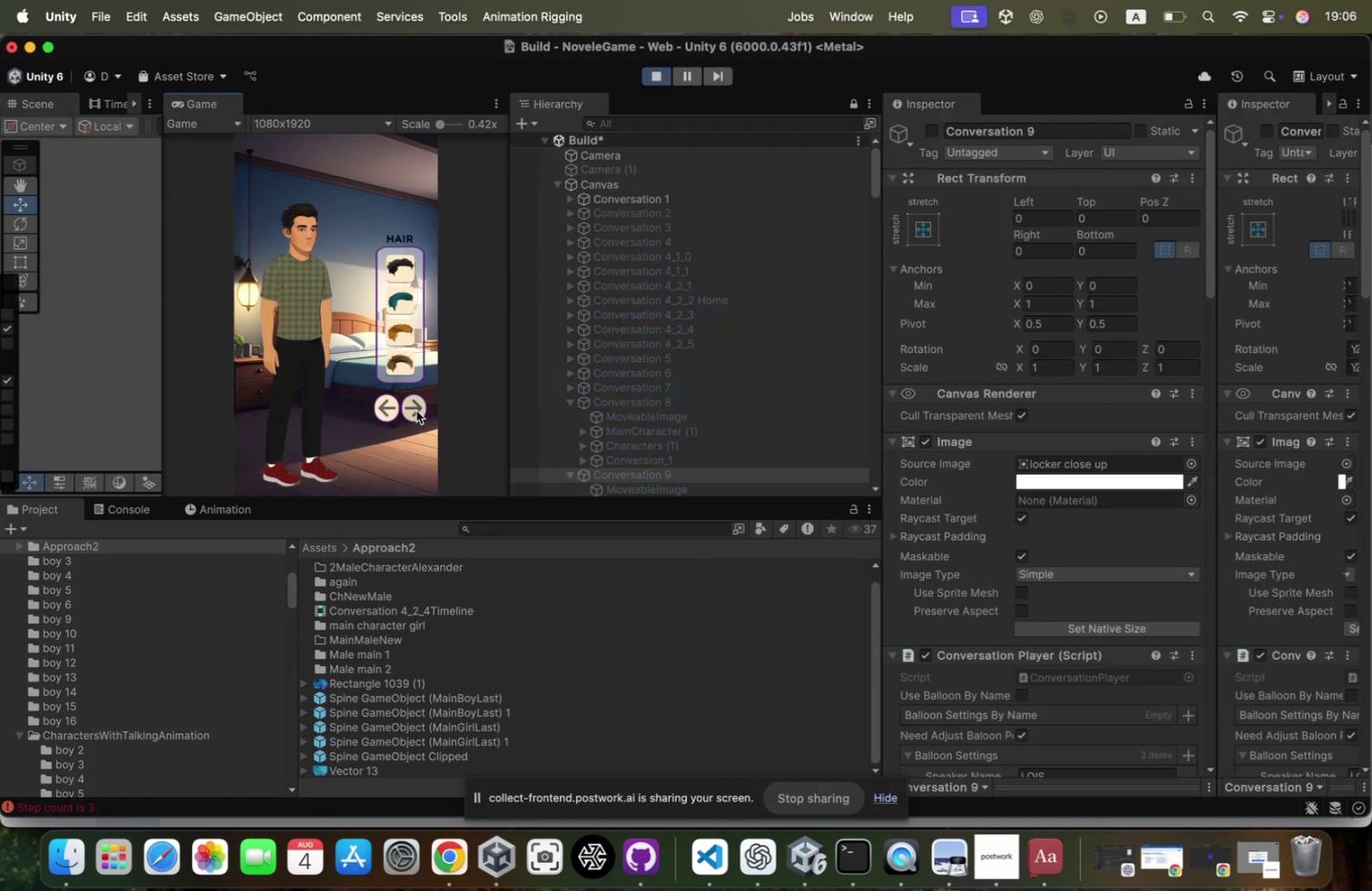 
triple_click([416, 409])
 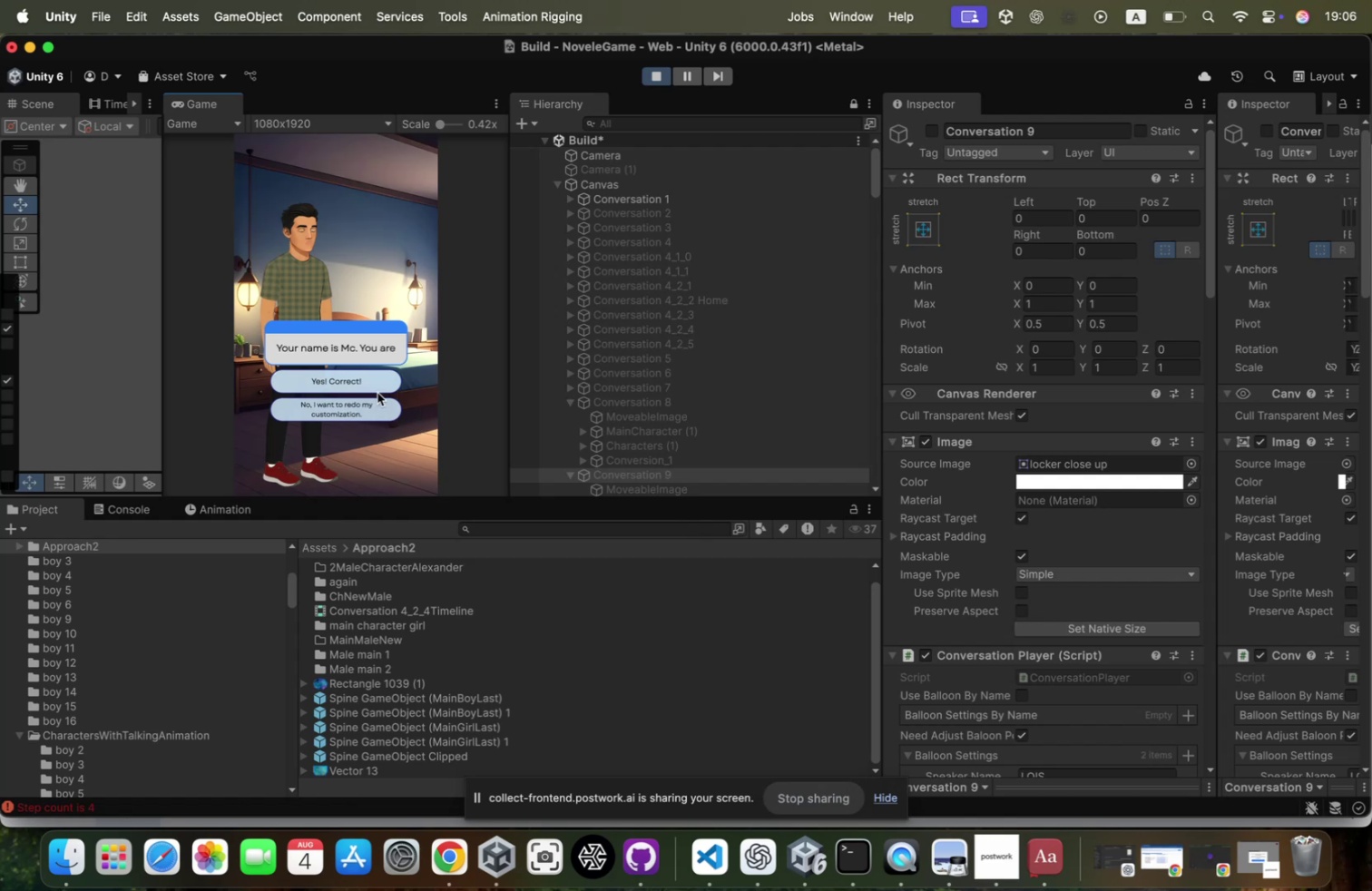 
left_click([373, 372])
 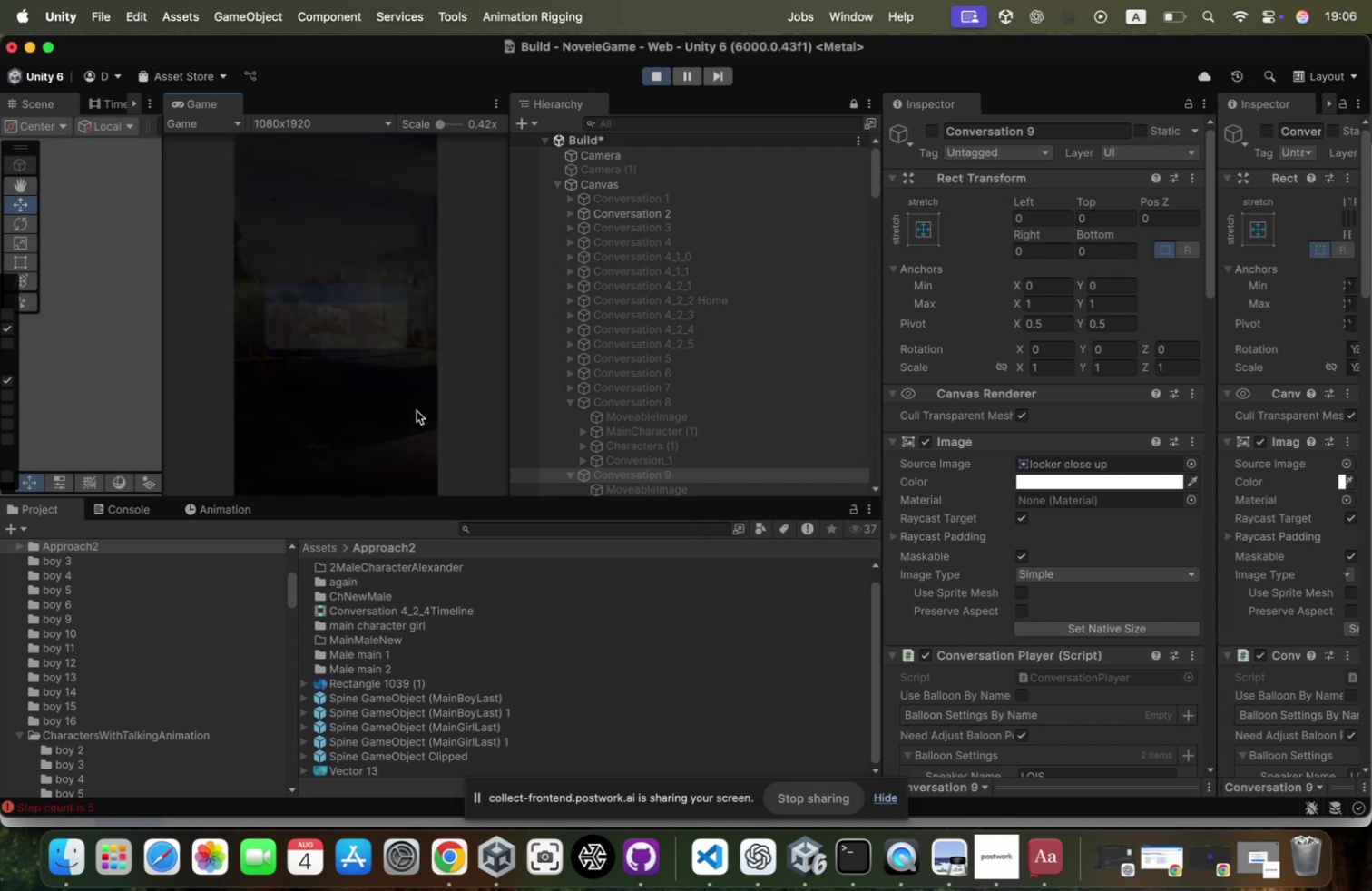 
double_click([412, 402])
 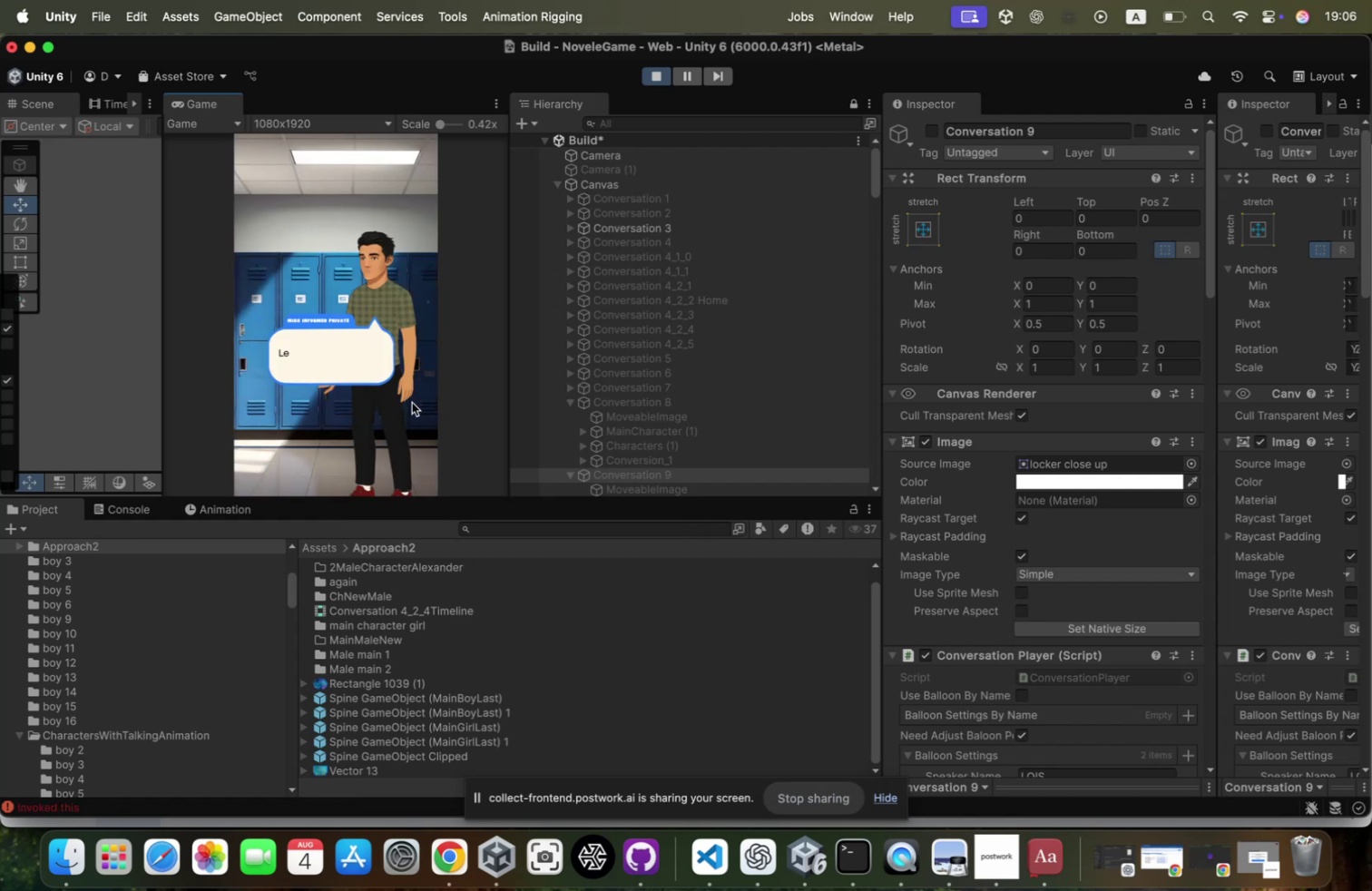 
triple_click([412, 402])
 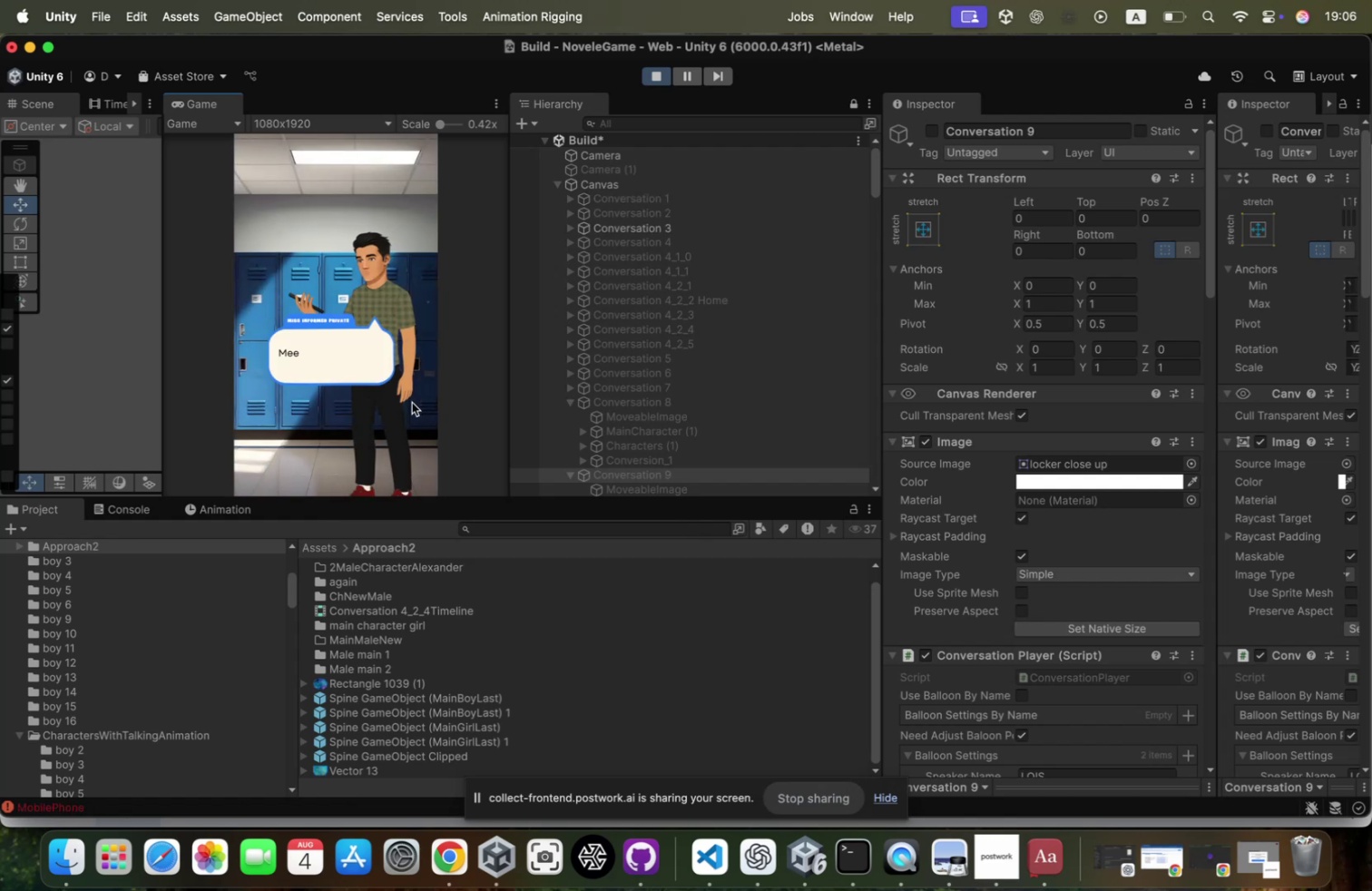 
triple_click([412, 402])
 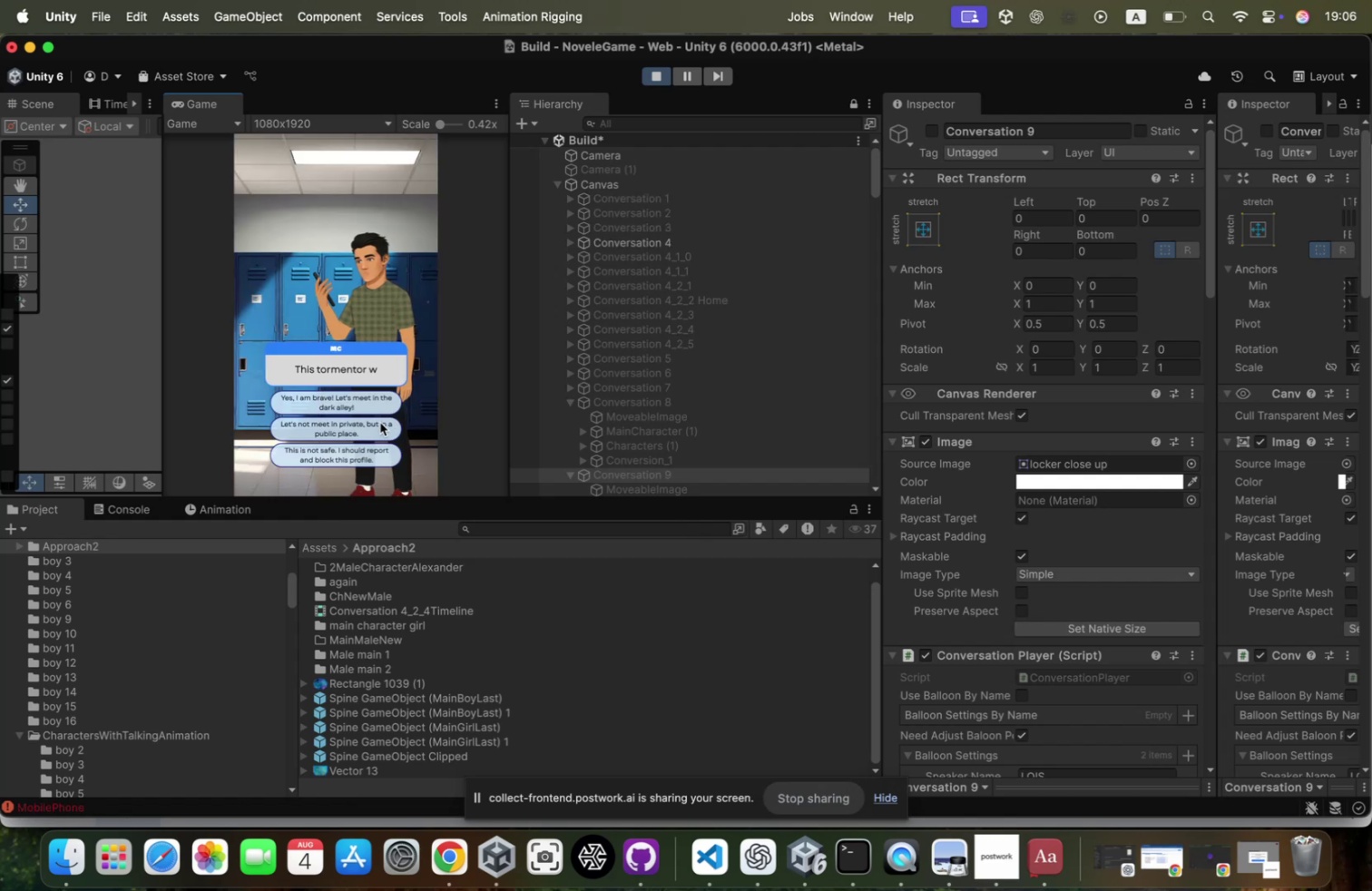 
left_click([370, 455])
 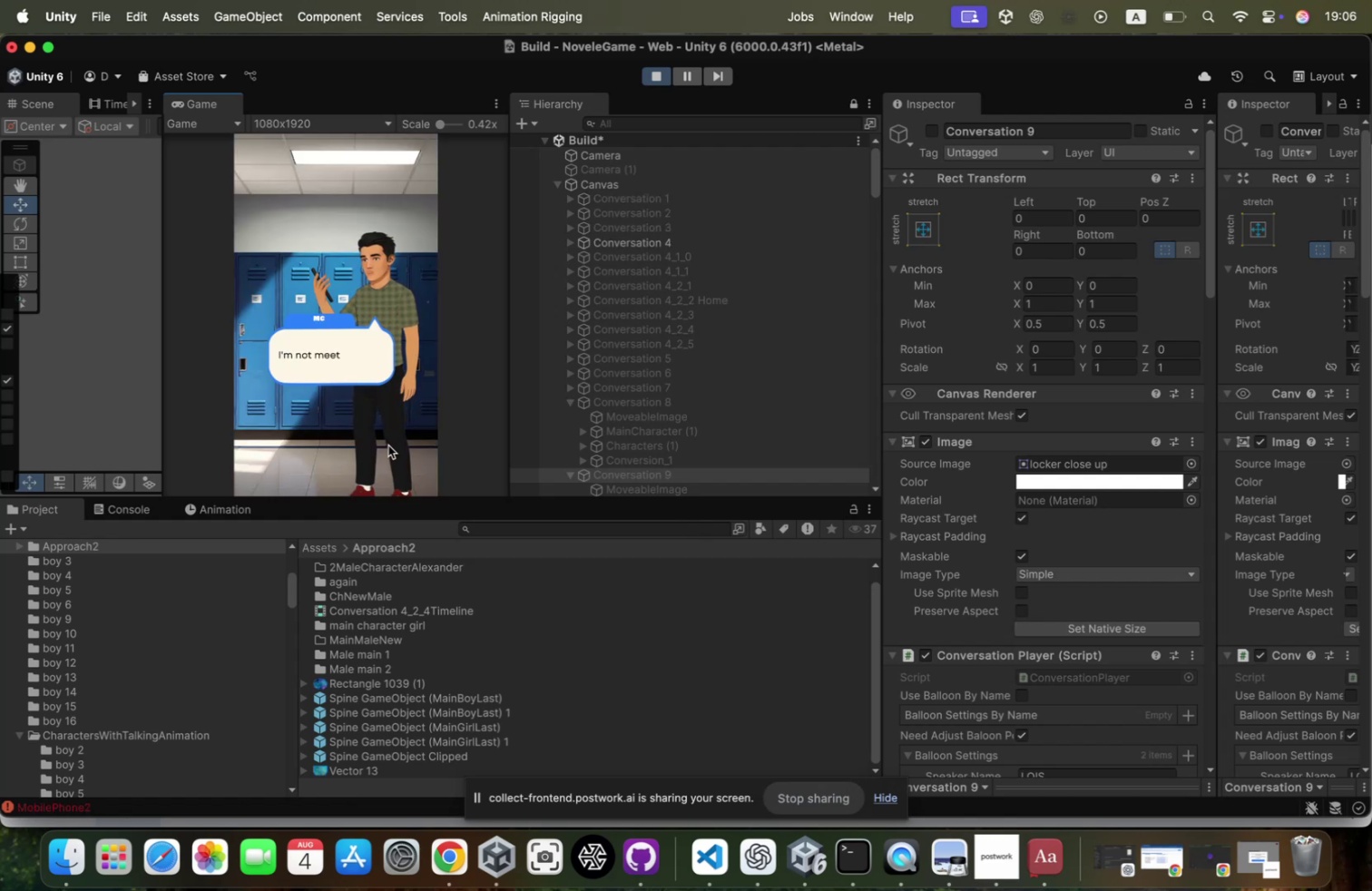 
left_click([388, 445])
 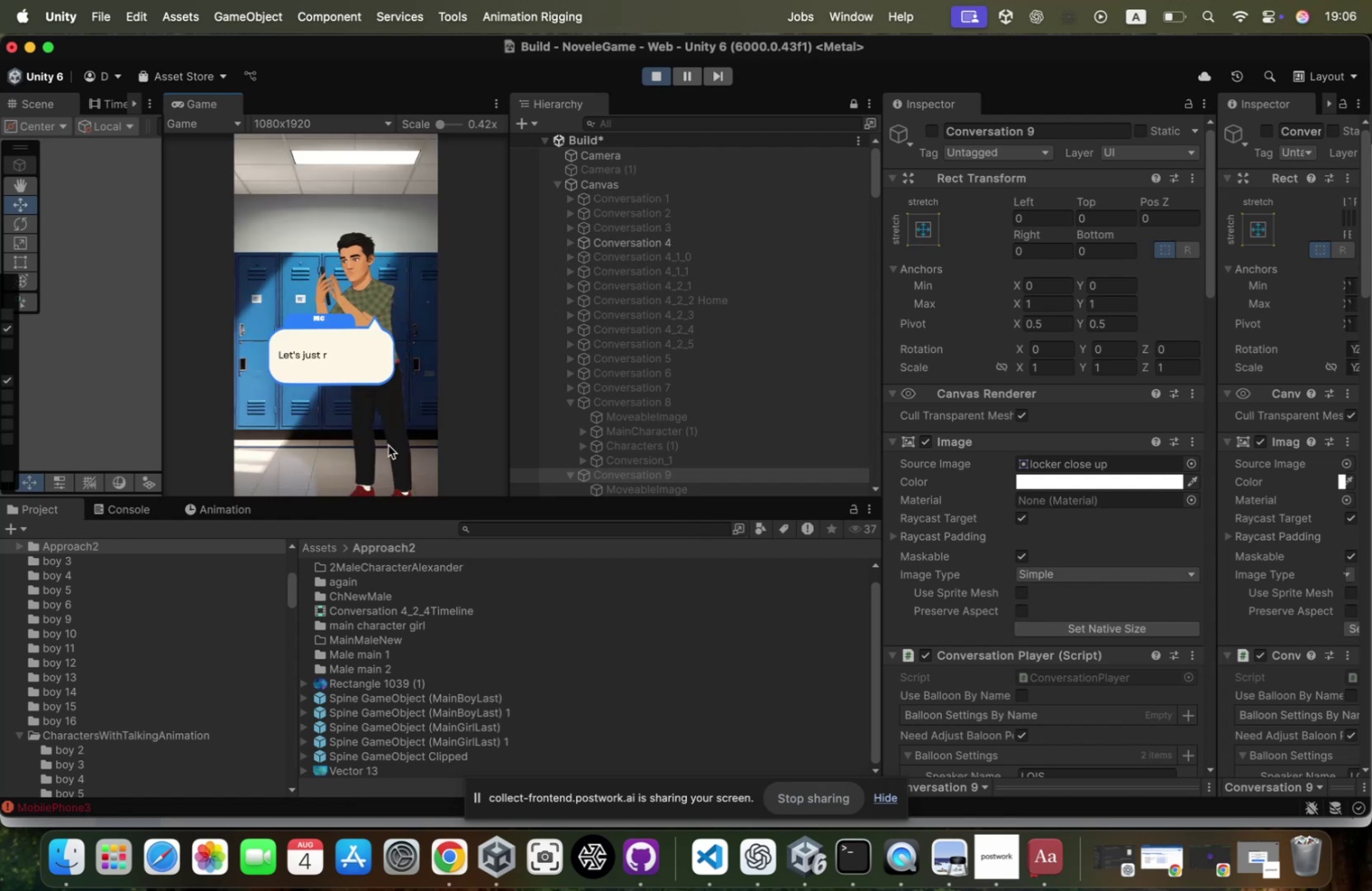 
left_click([388, 445])
 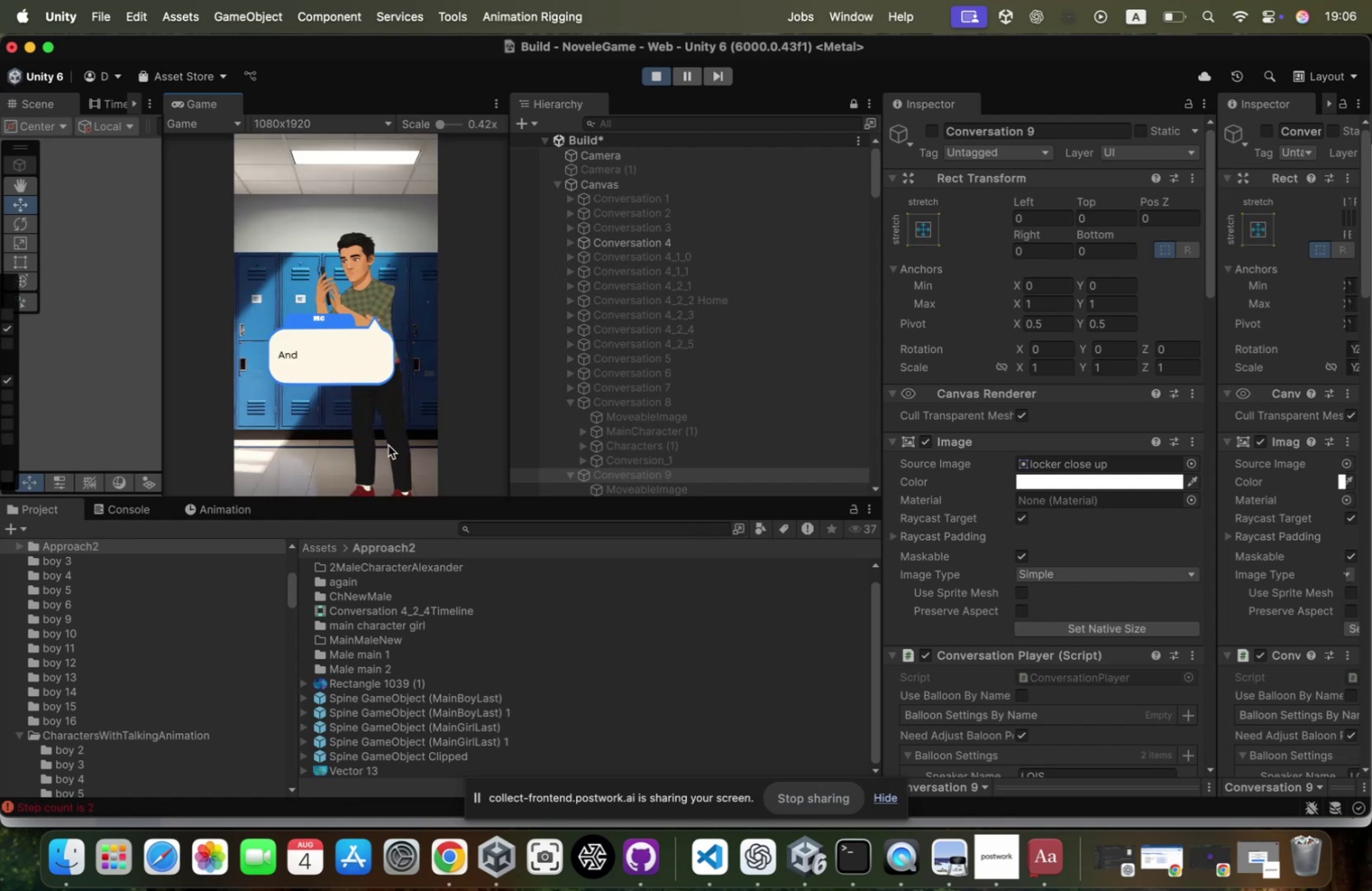 
left_click([388, 445])
 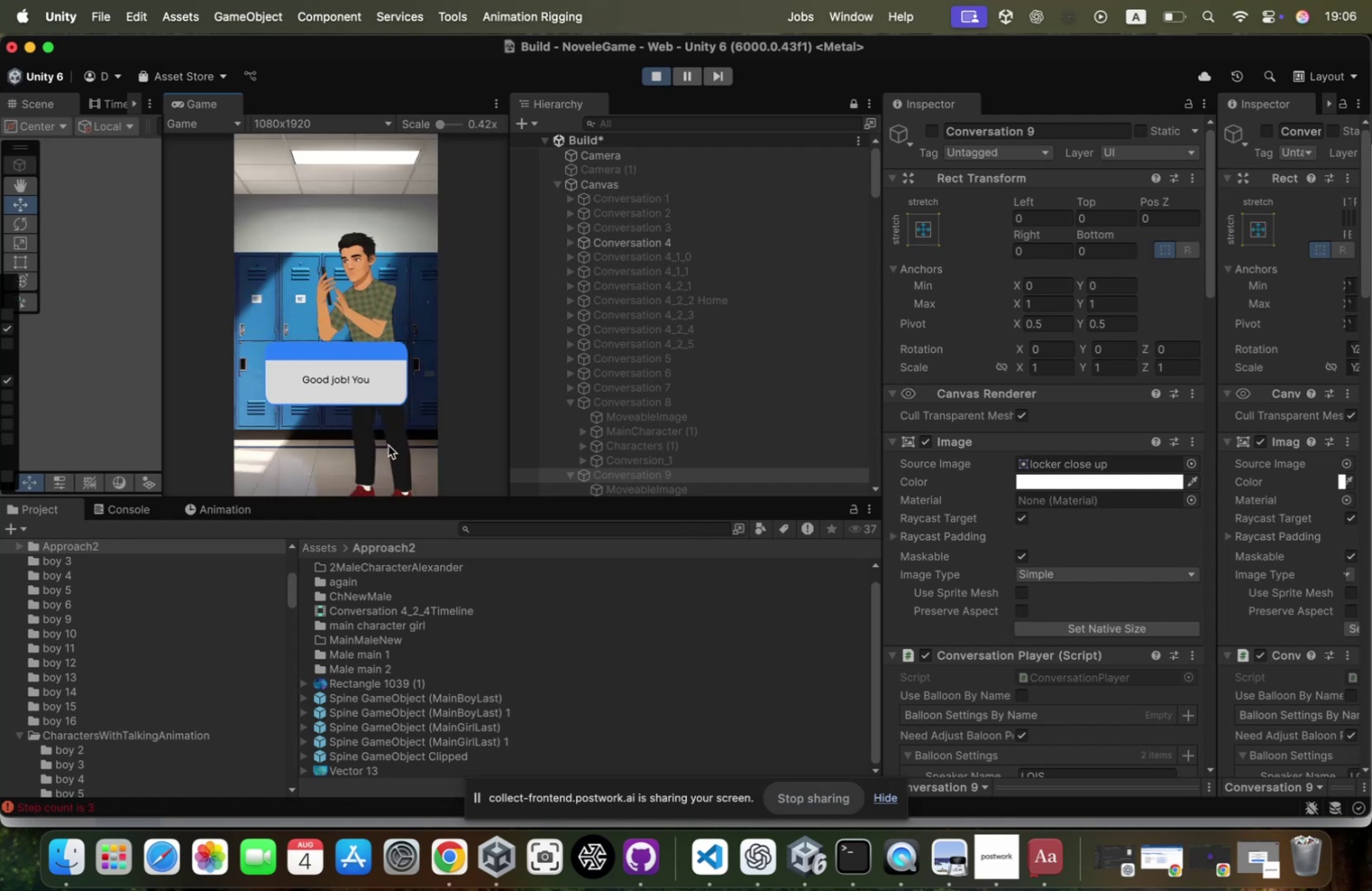 
left_click([388, 445])
 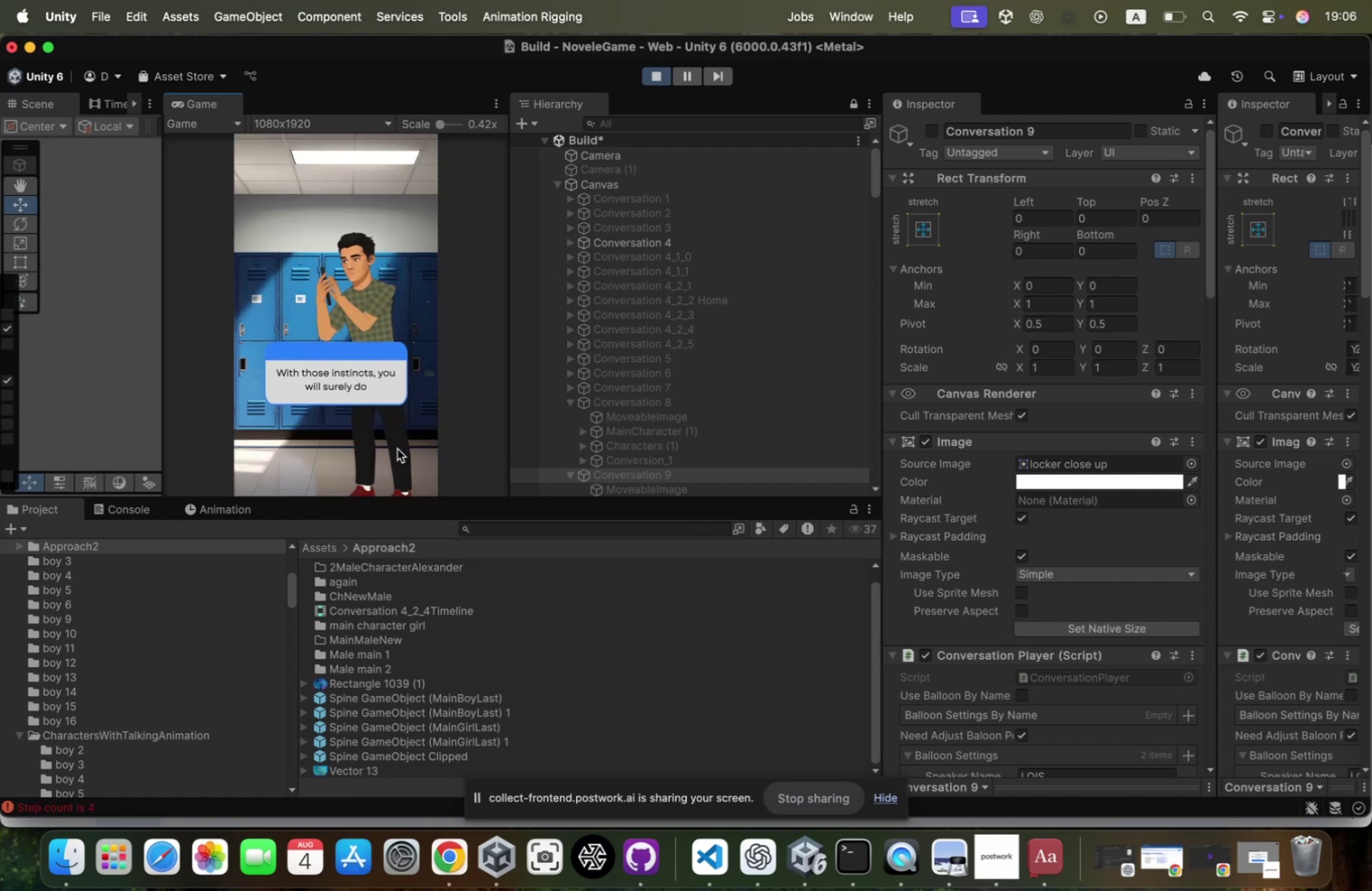 
left_click([397, 448])
 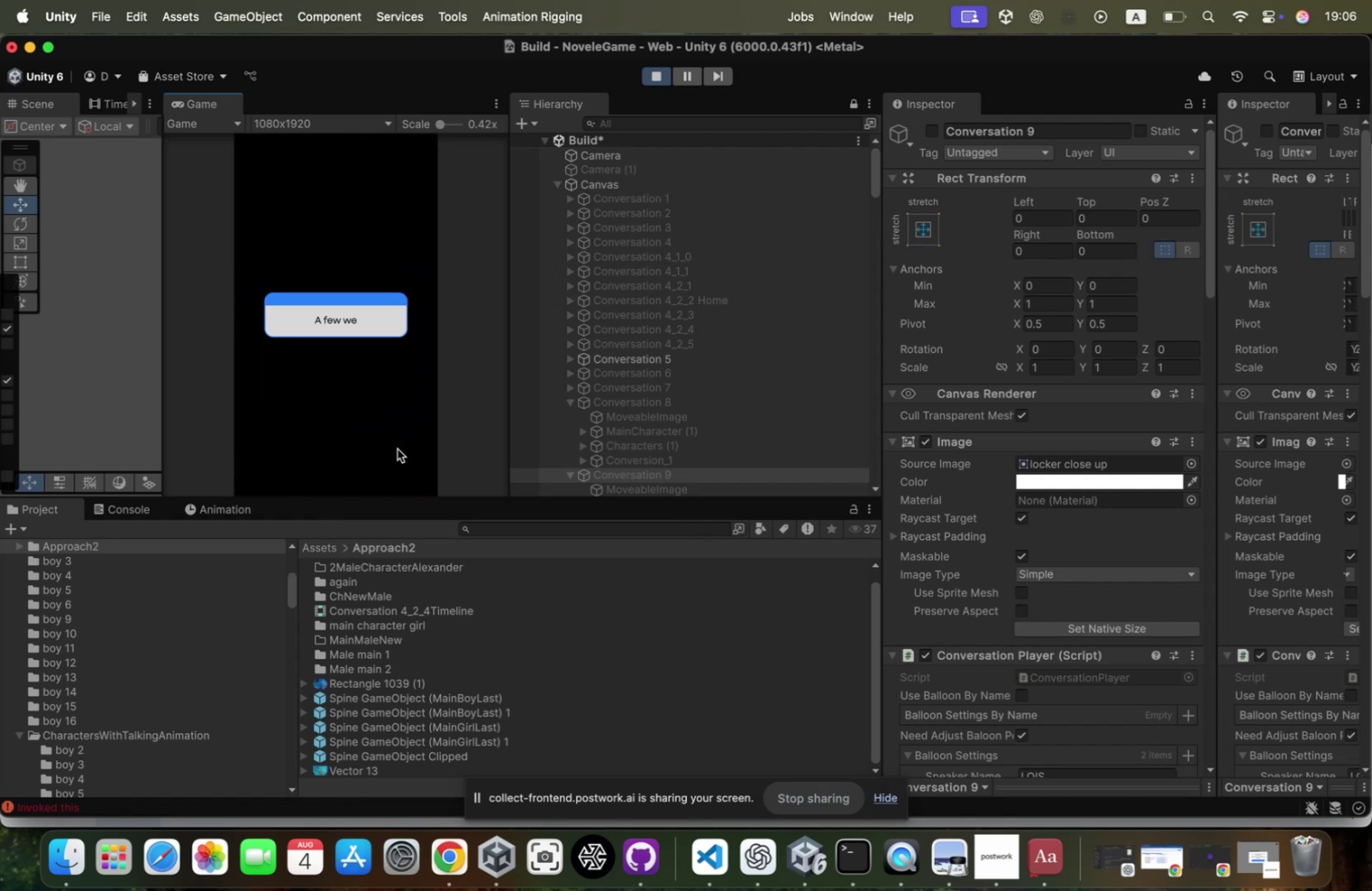 
left_click([397, 448])
 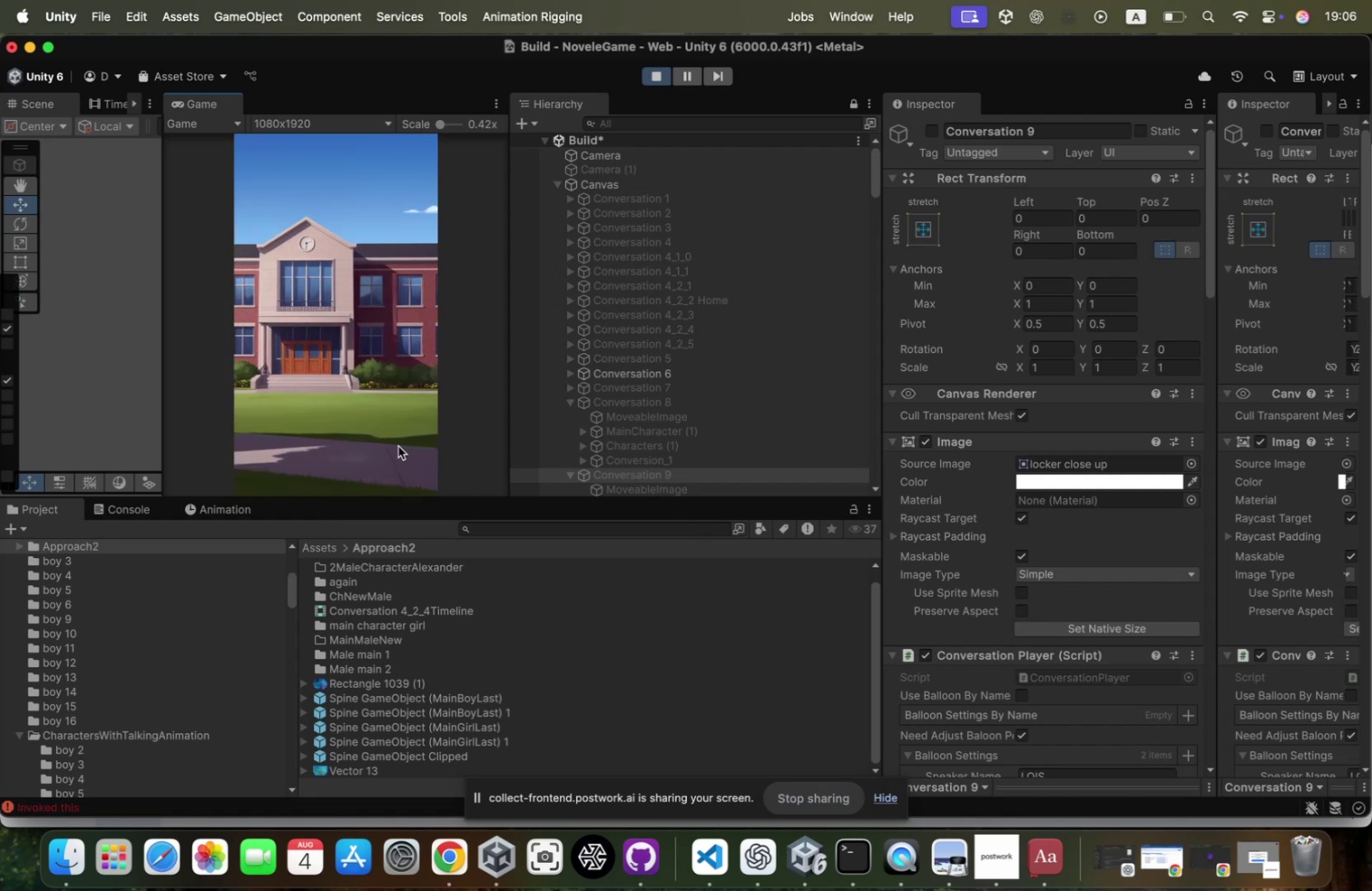 
left_click([398, 446])
 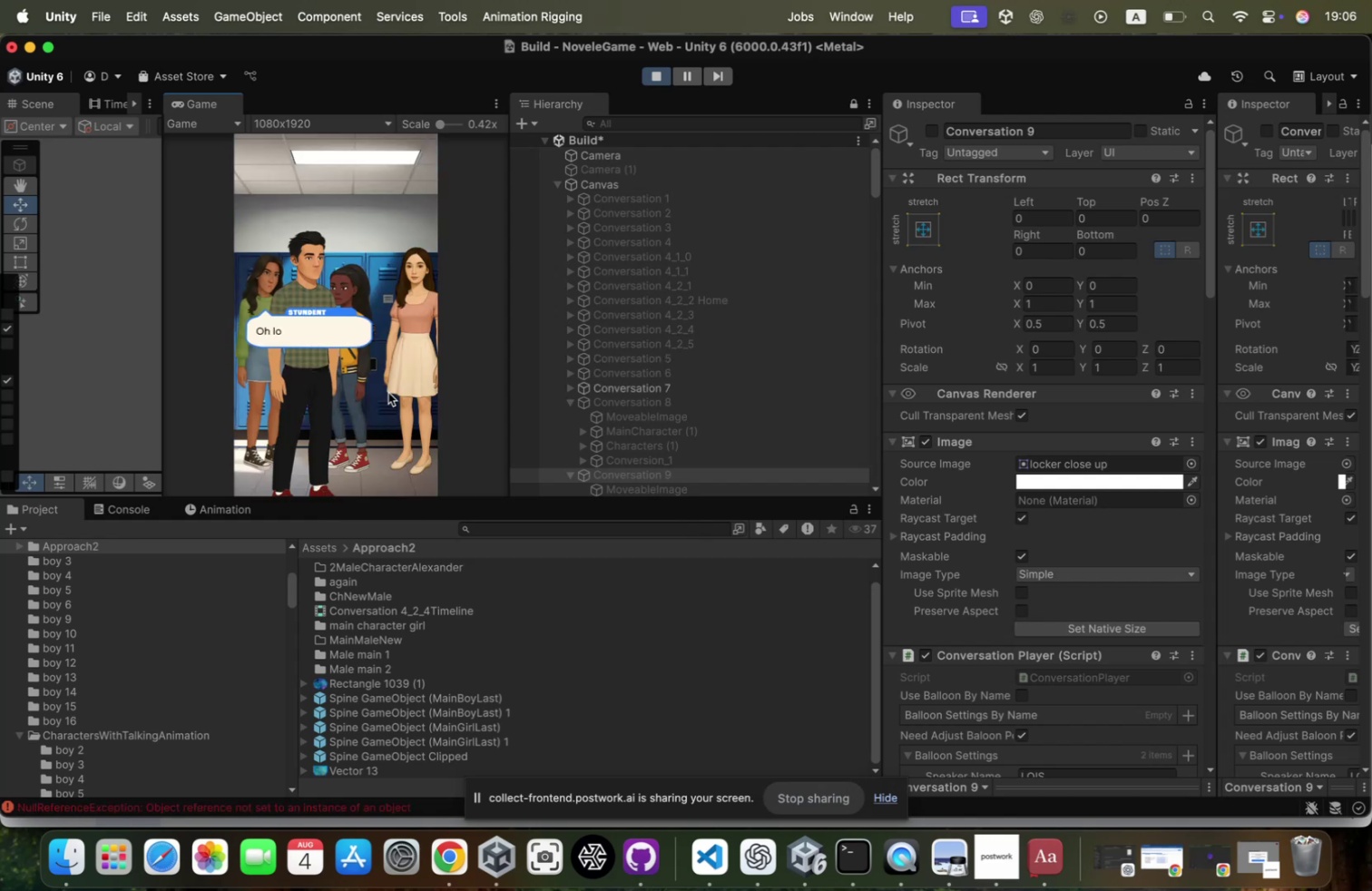 
left_click([618, 382])
 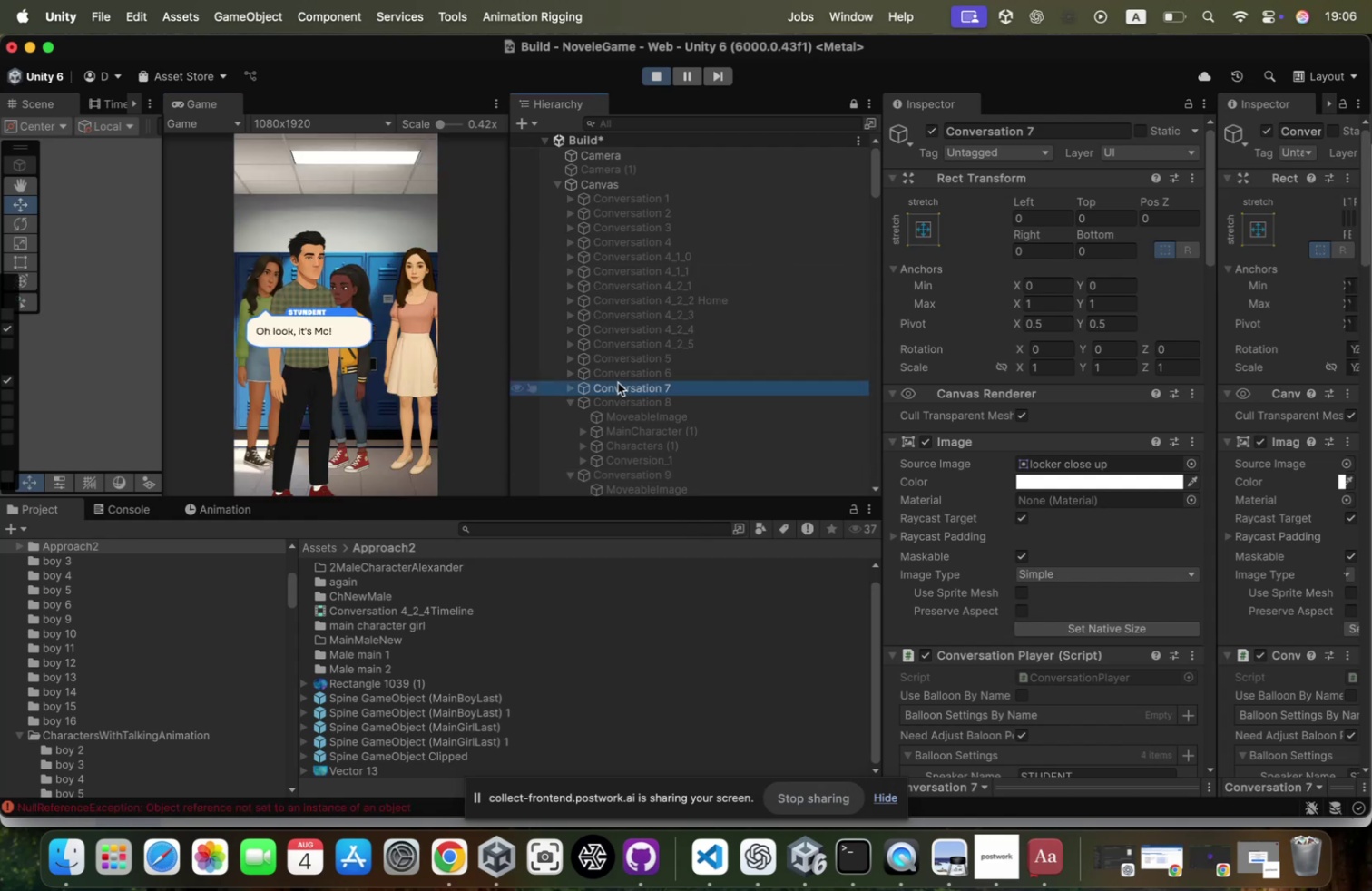 
key(ArrowRight)
 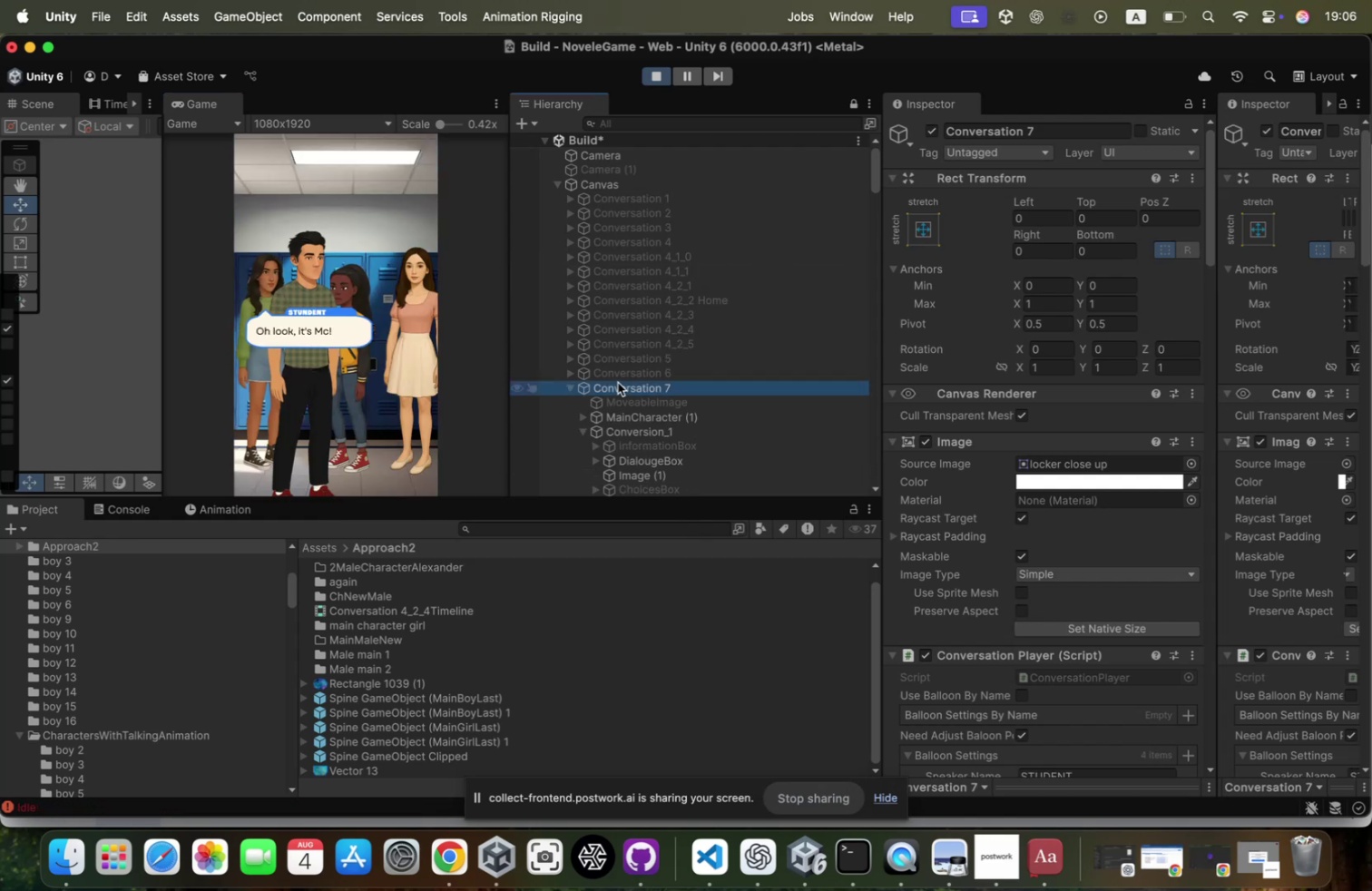 
scroll: coordinate [618, 382], scroll_direction: down, amount: 5.0
 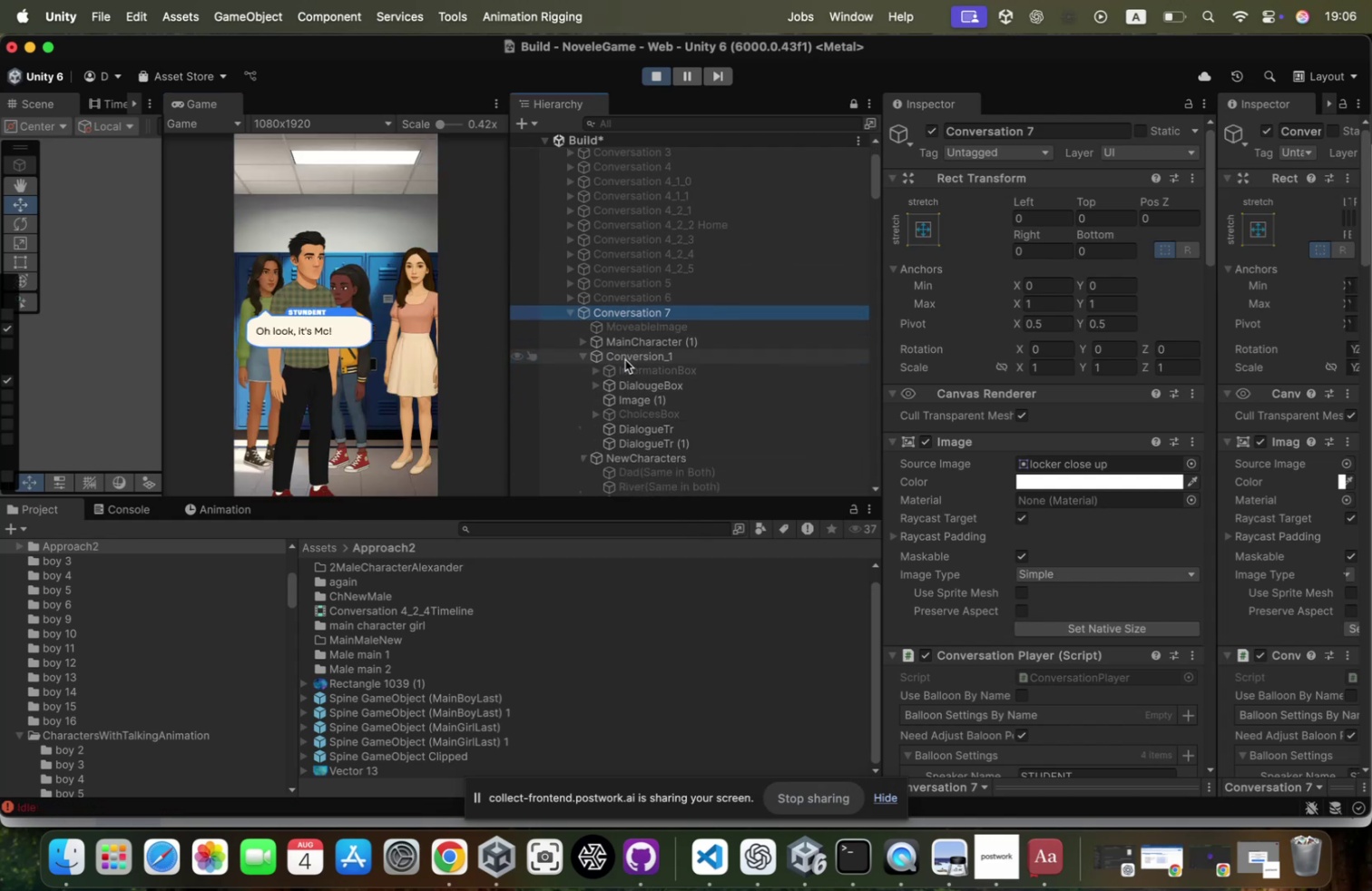 
left_click([625, 359])
 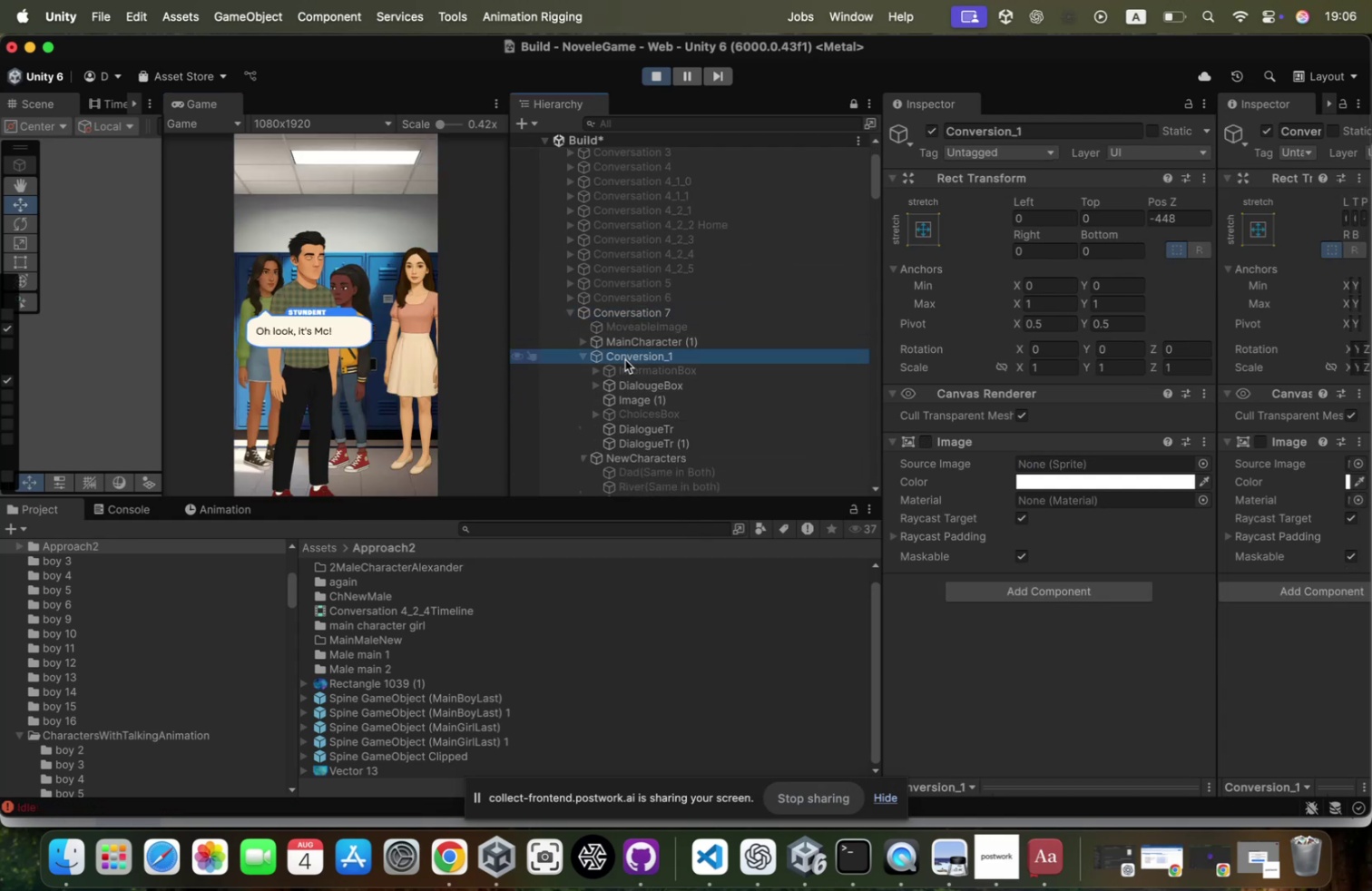 
key(ArrowLeft)
 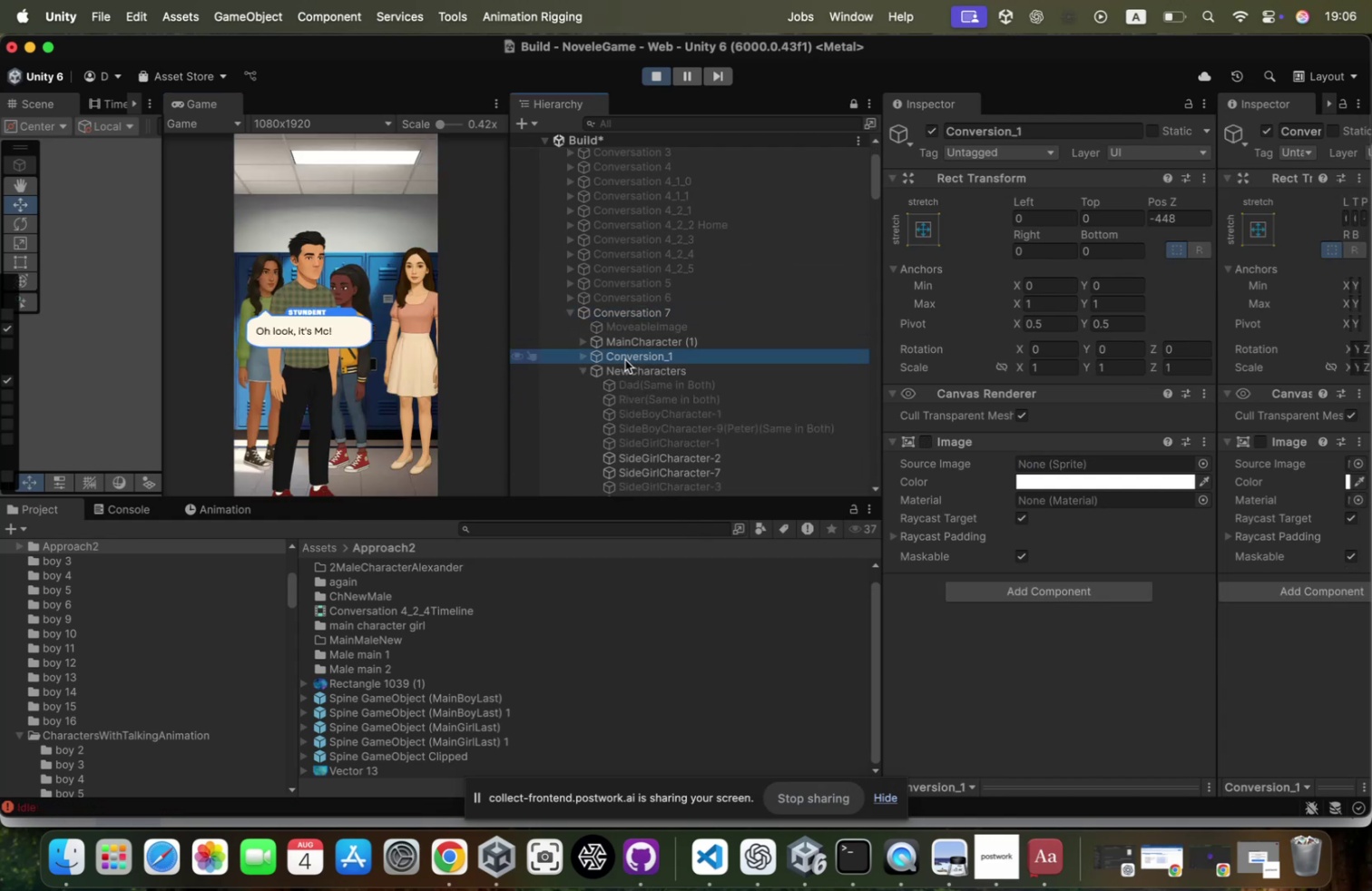 
key(ArrowRight)
 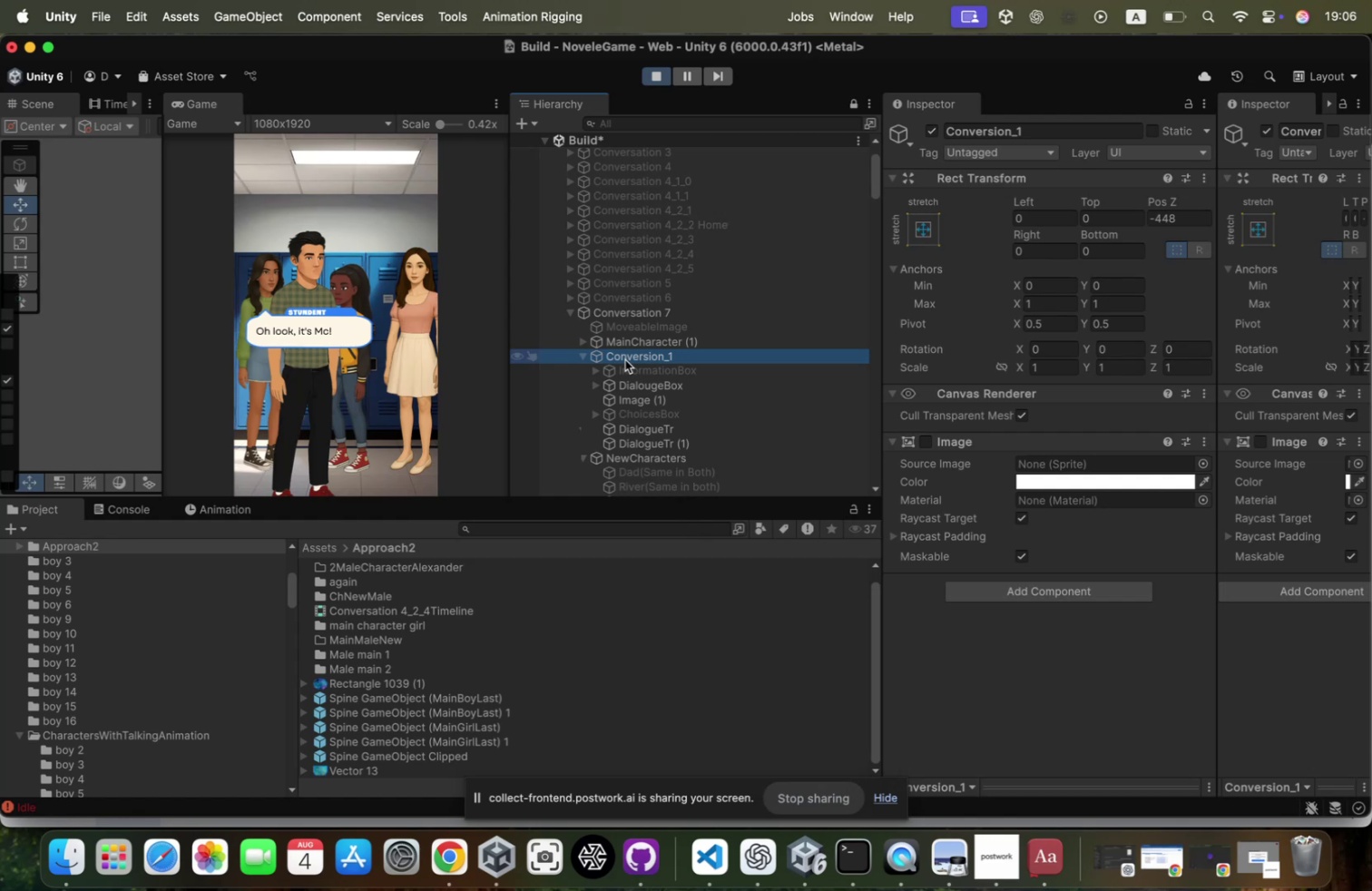 
key(ArrowDown)
 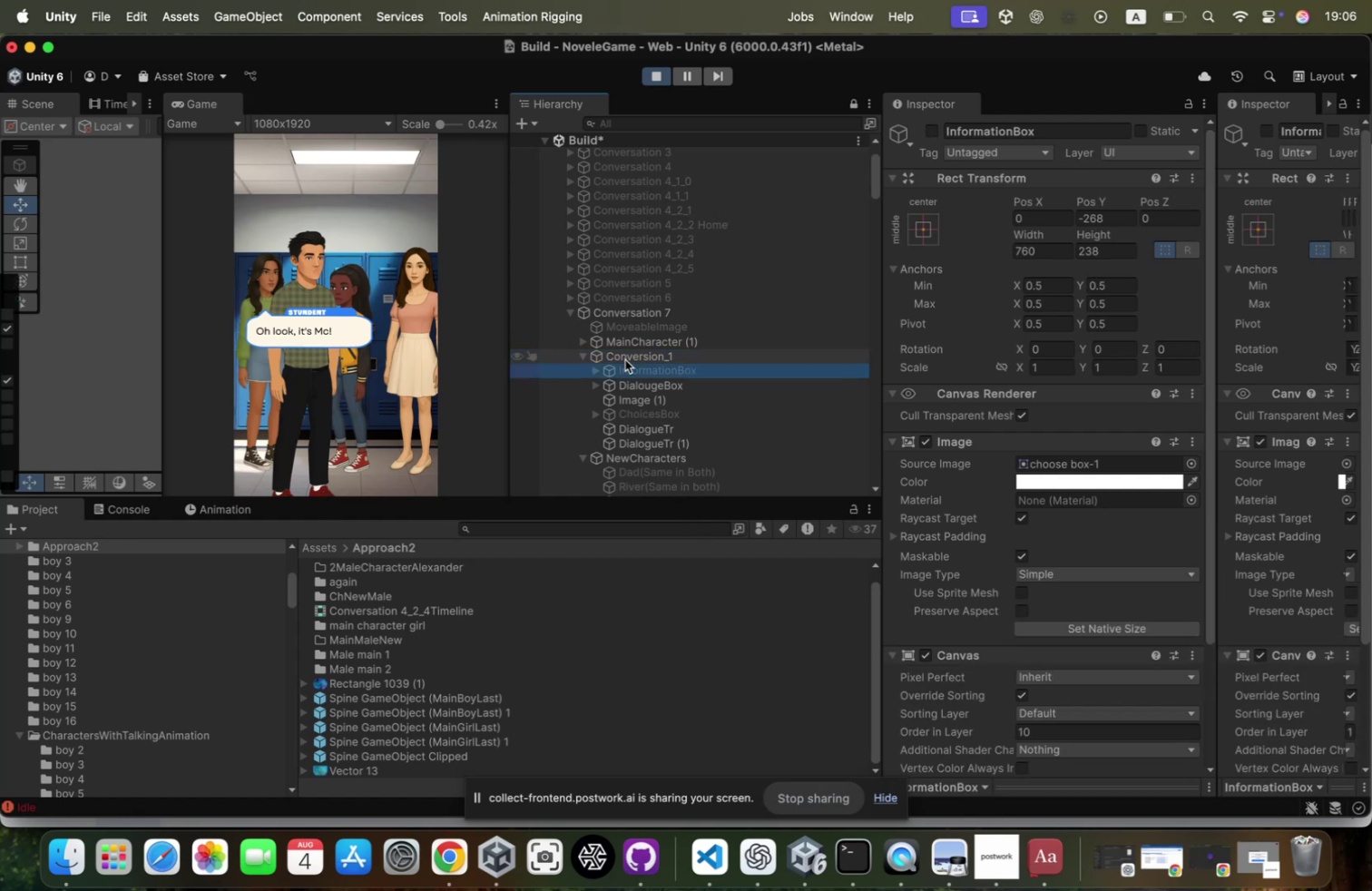 
key(ArrowDown)
 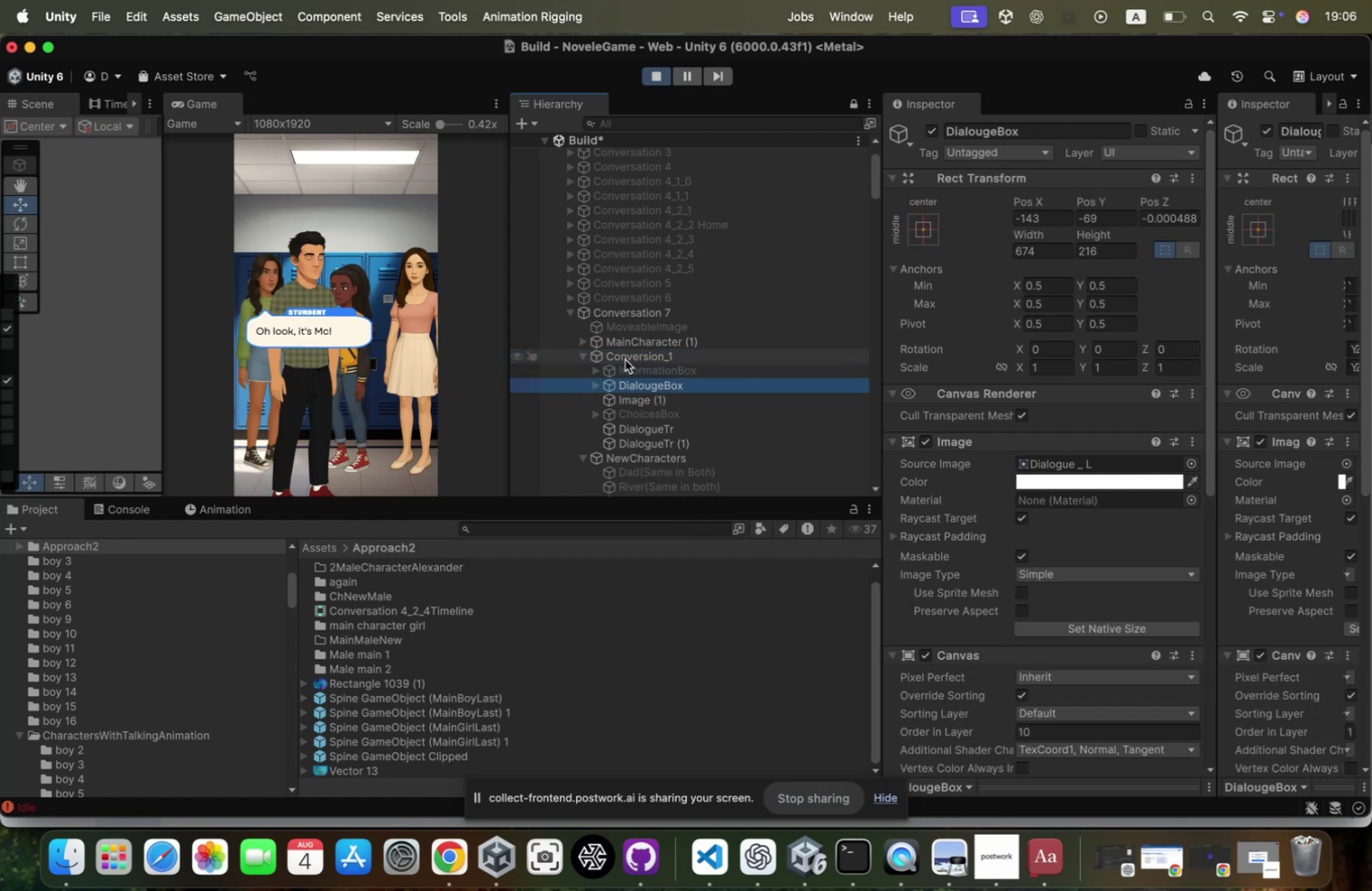 
key(ArrowDown)
 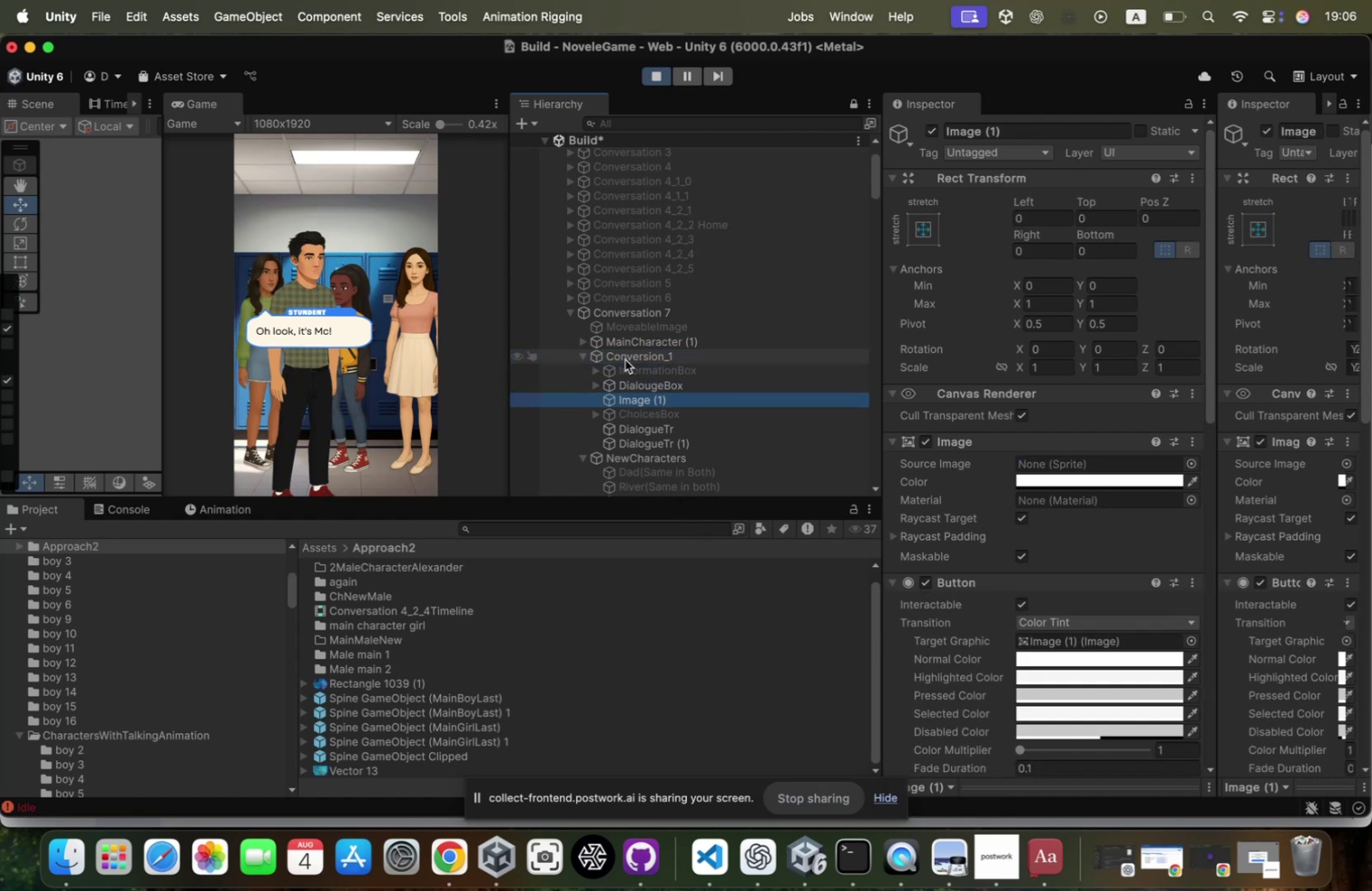 
key(ArrowUp)
 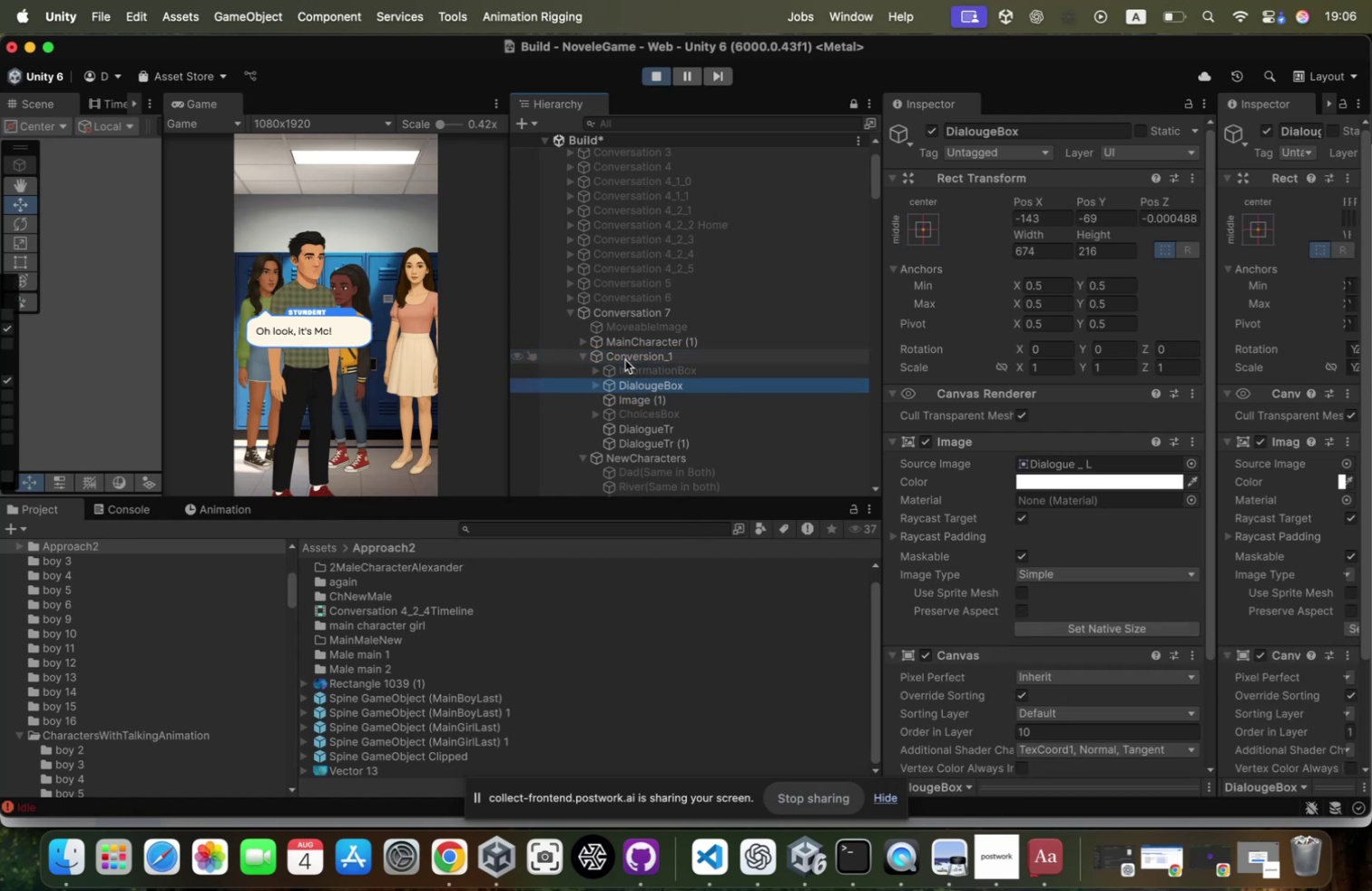 
key(ArrowUp)
 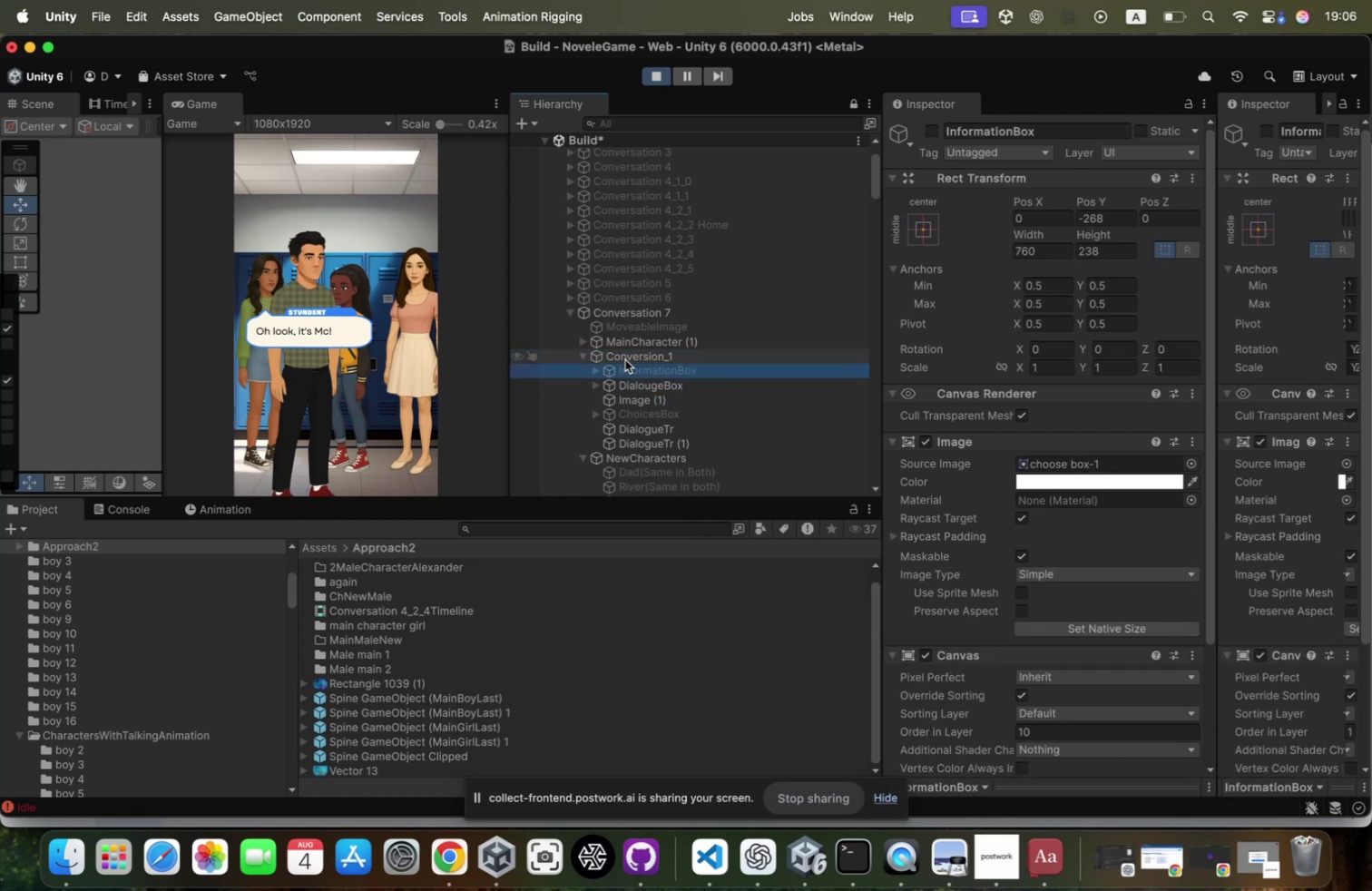 
key(ArrowLeft)
 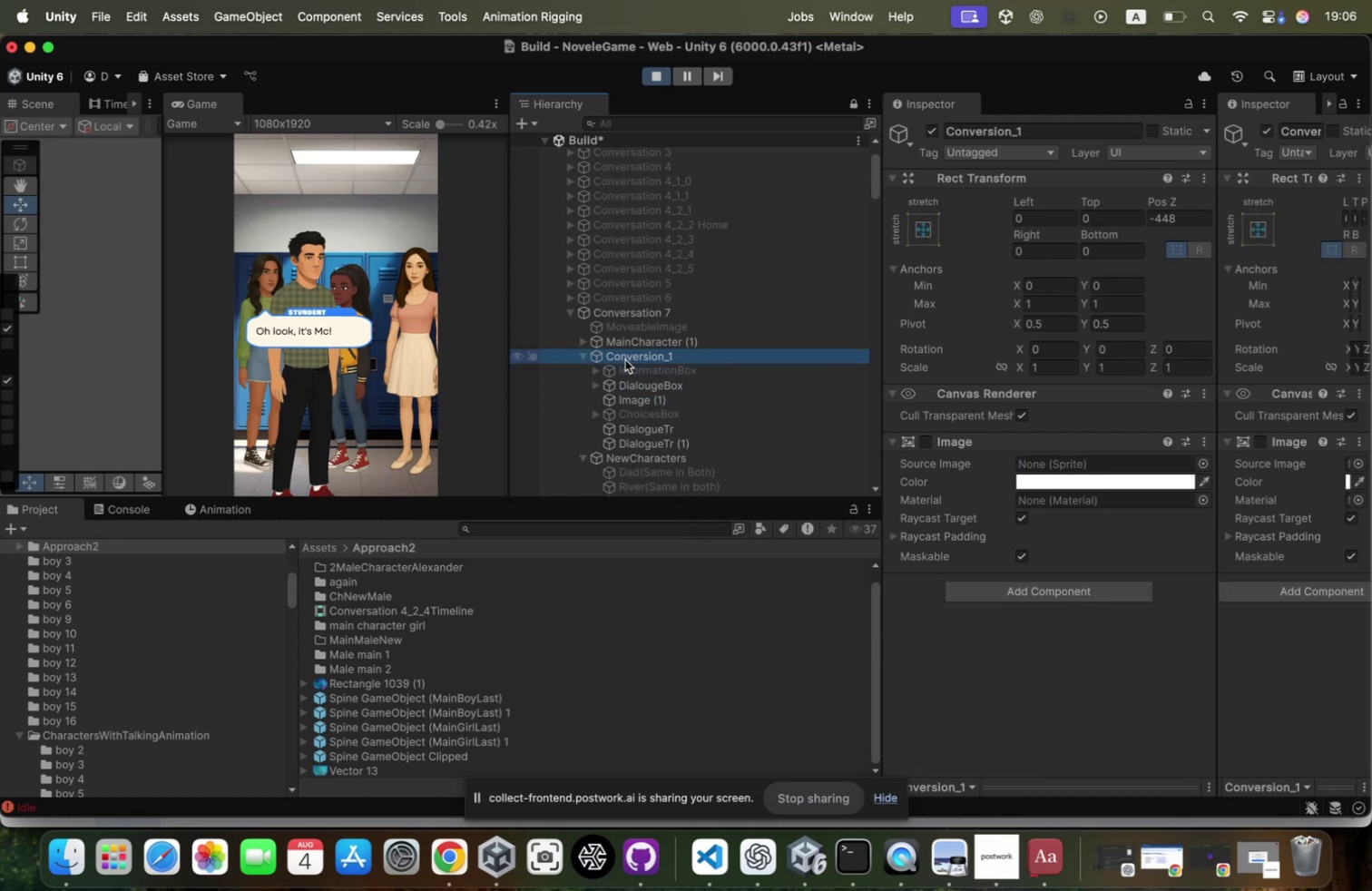 
key(ArrowUp)
 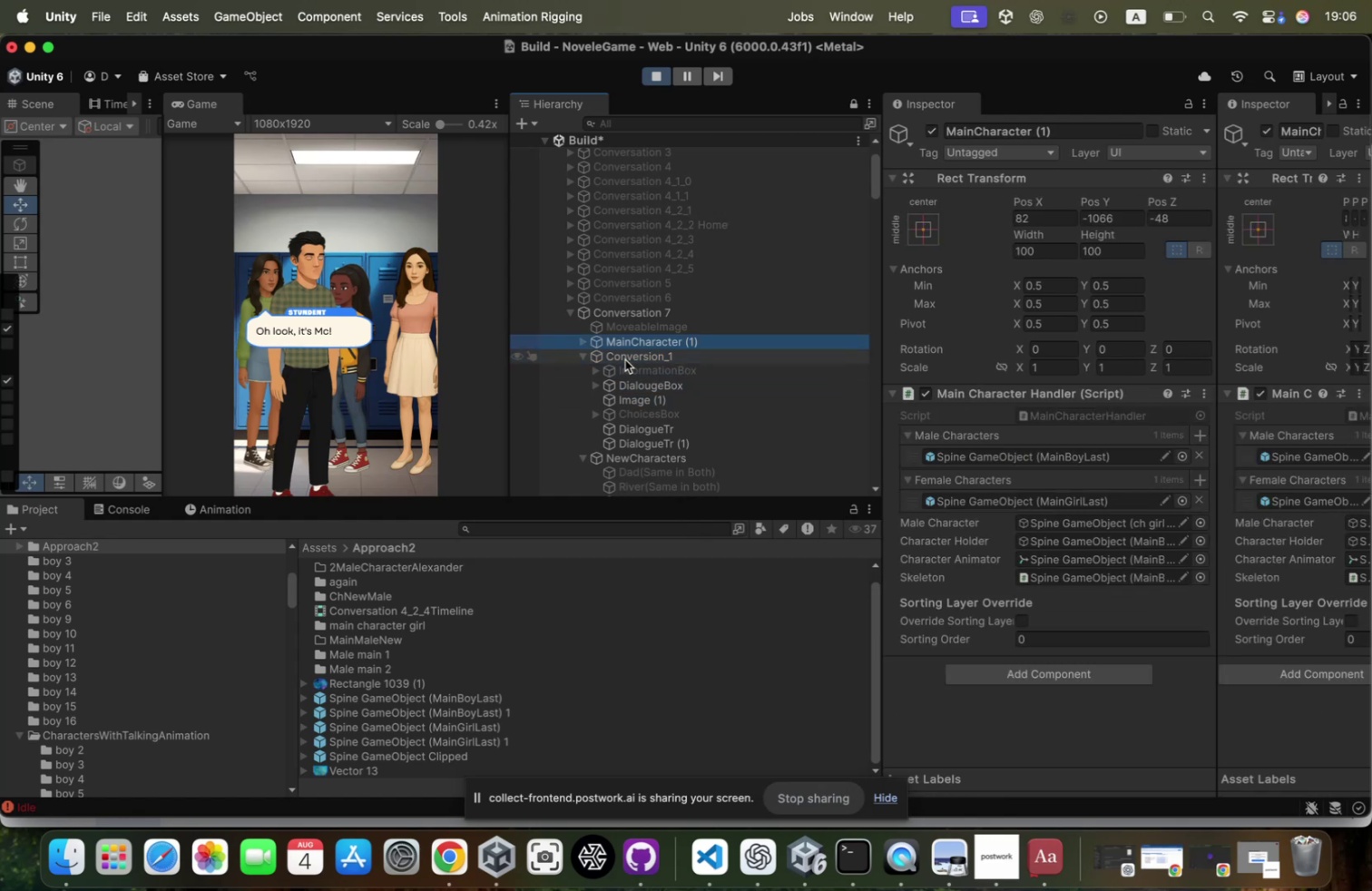 
key(ArrowDown)
 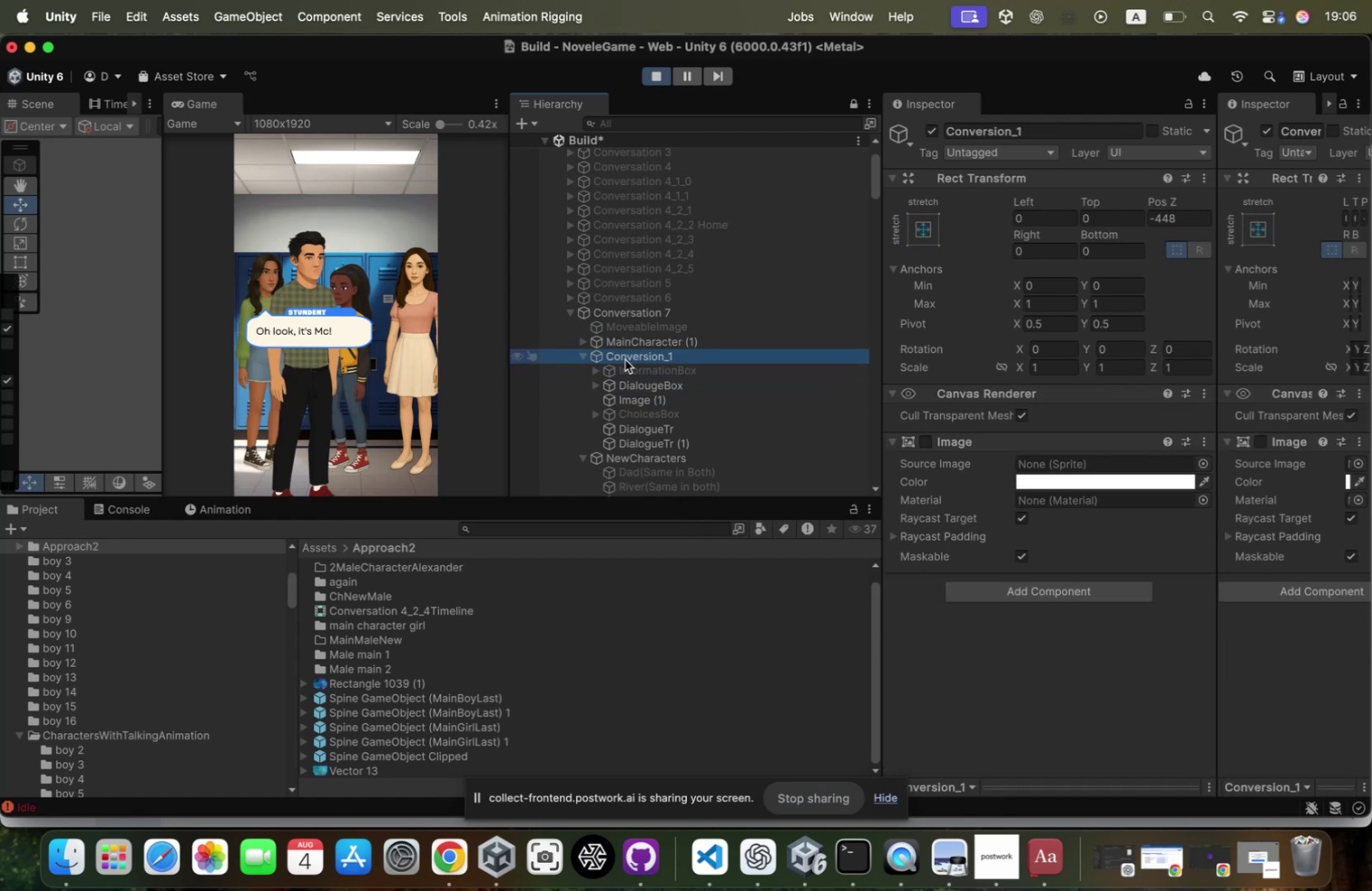 
key(ArrowLeft)
 